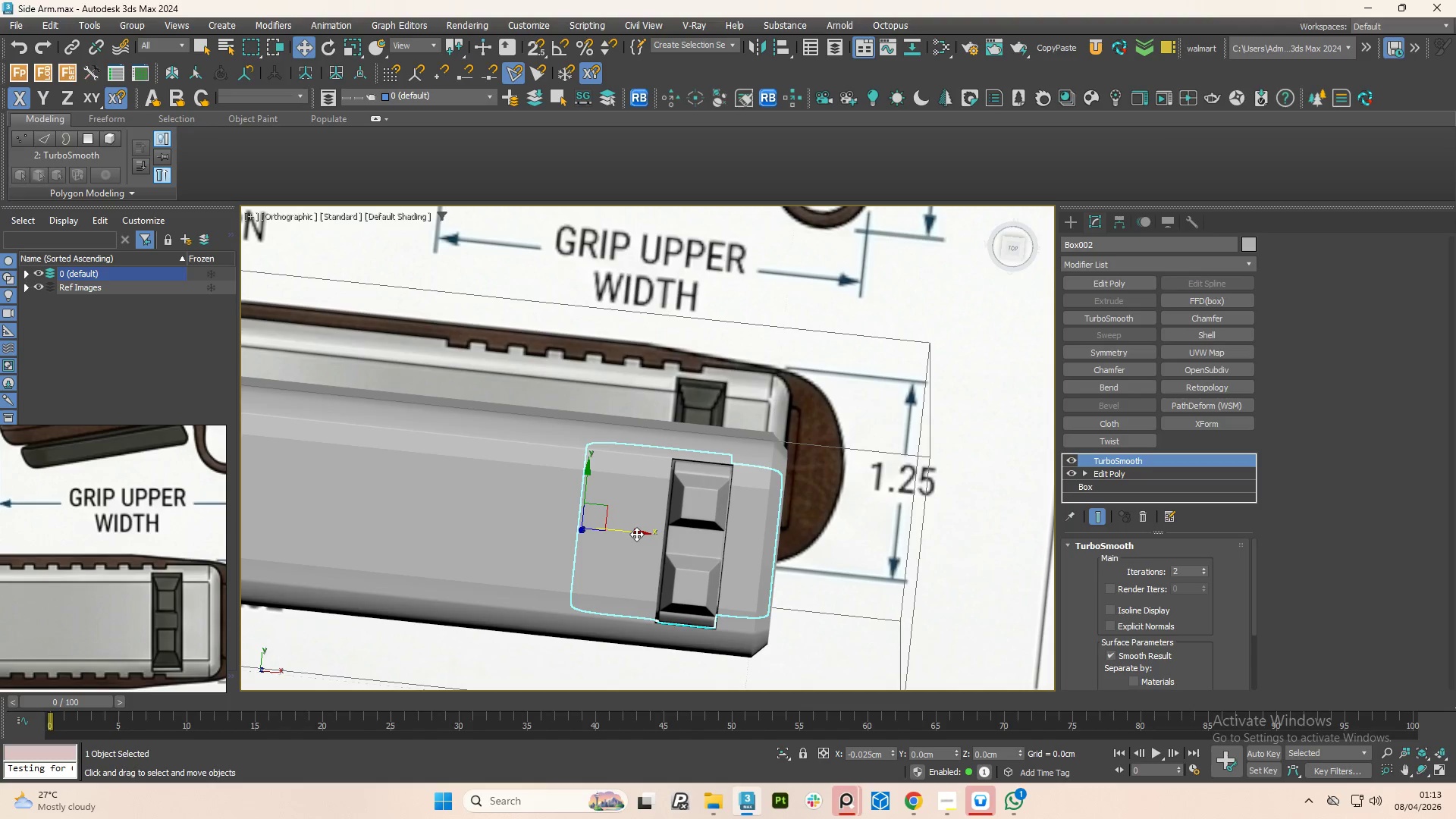 
hold_key(key=AltLeft, duration=1.5)
 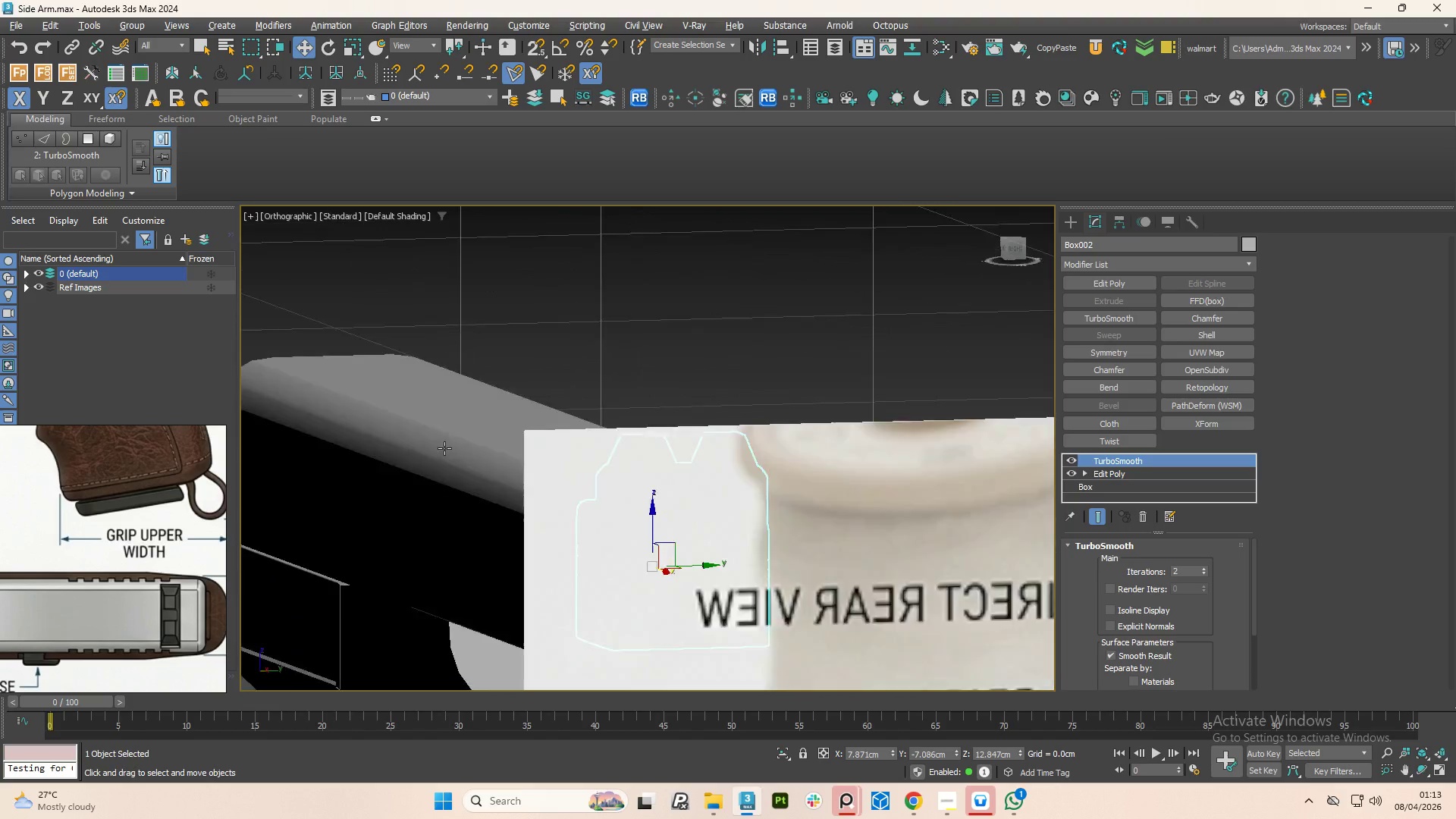 
scroll: coordinate [174, 607], scroll_direction: down, amount: 2.0
 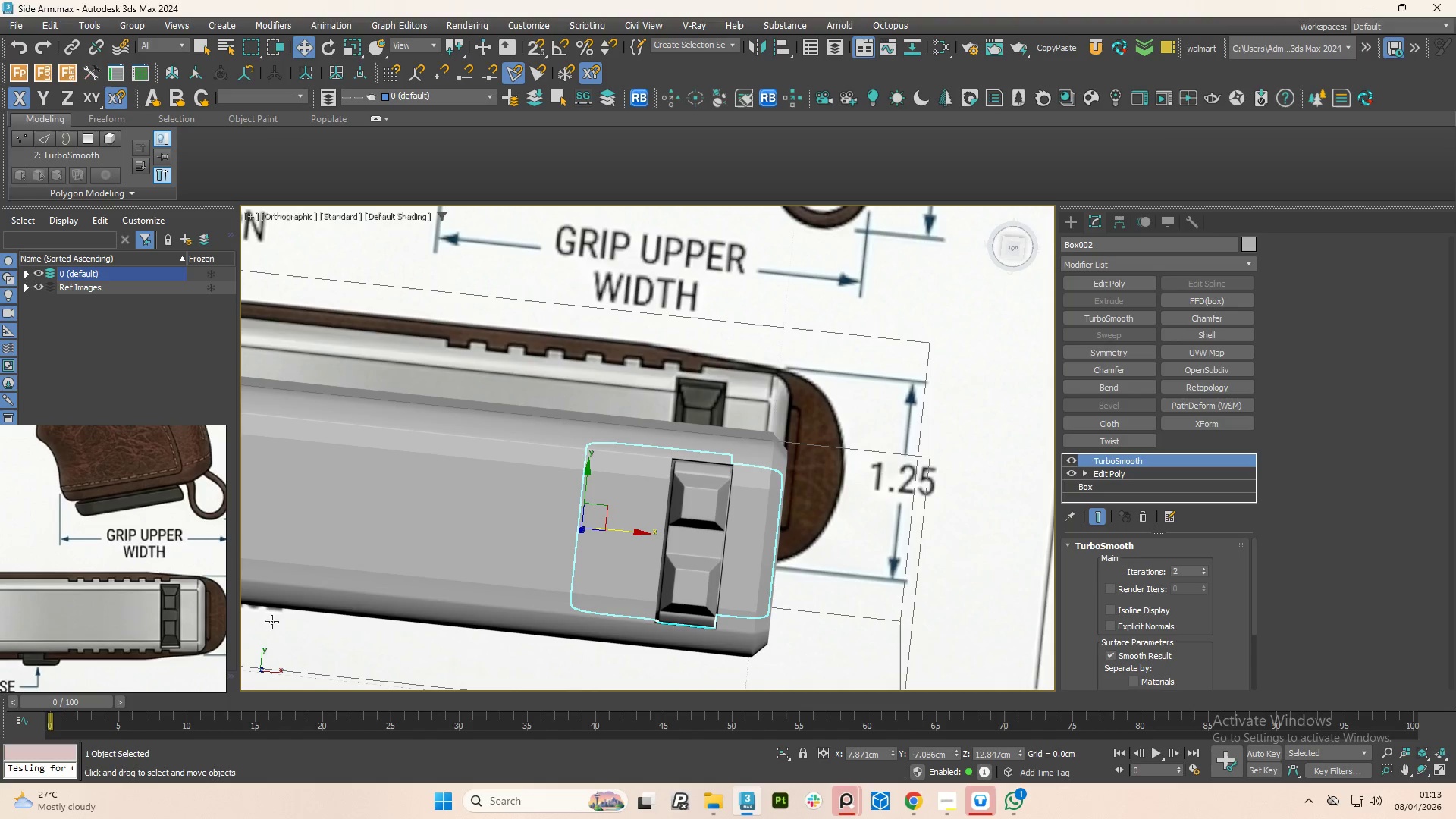 
hold_key(key=AltLeft, duration=1.51)
 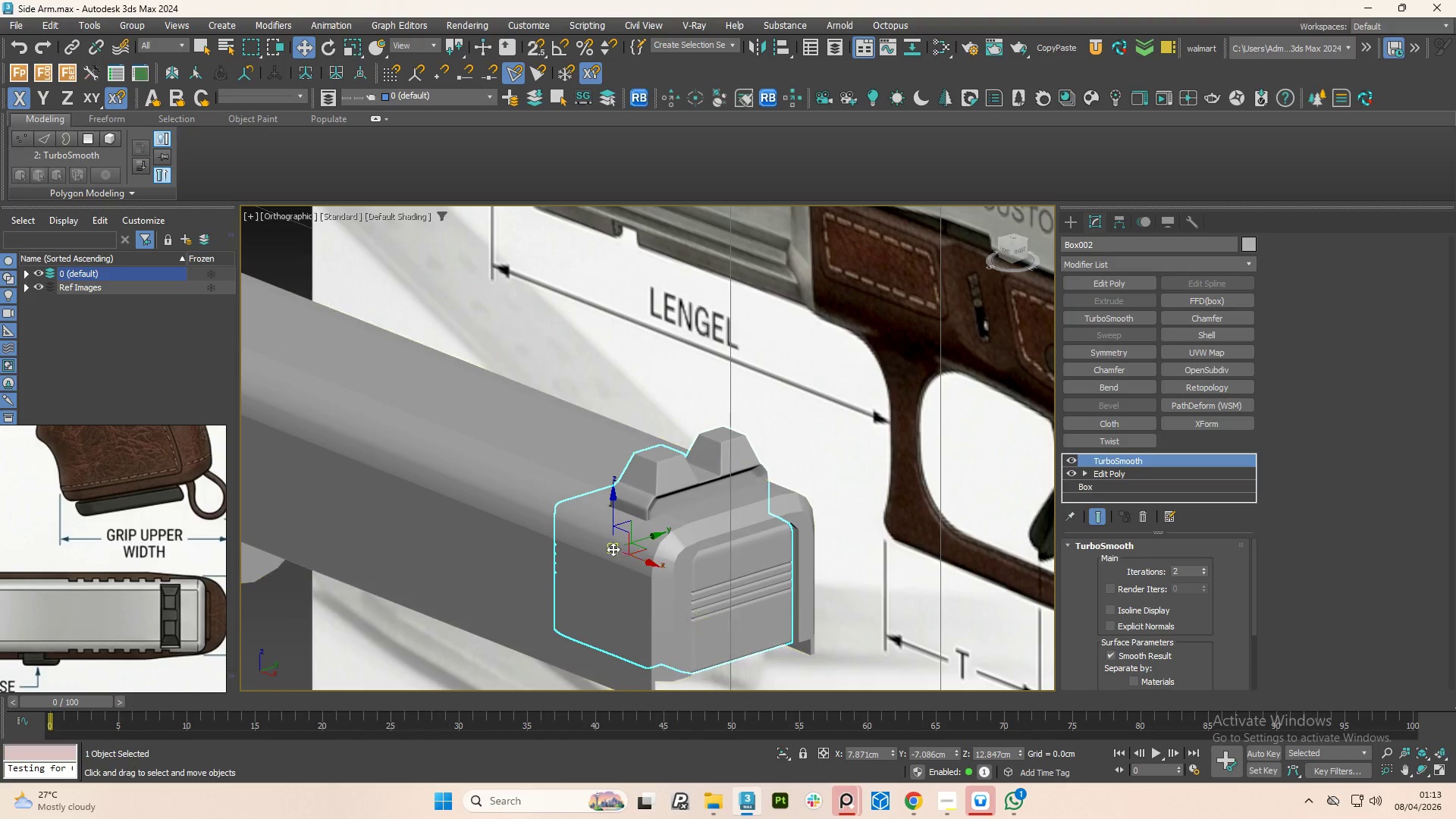 
key(Alt+AltLeft)
 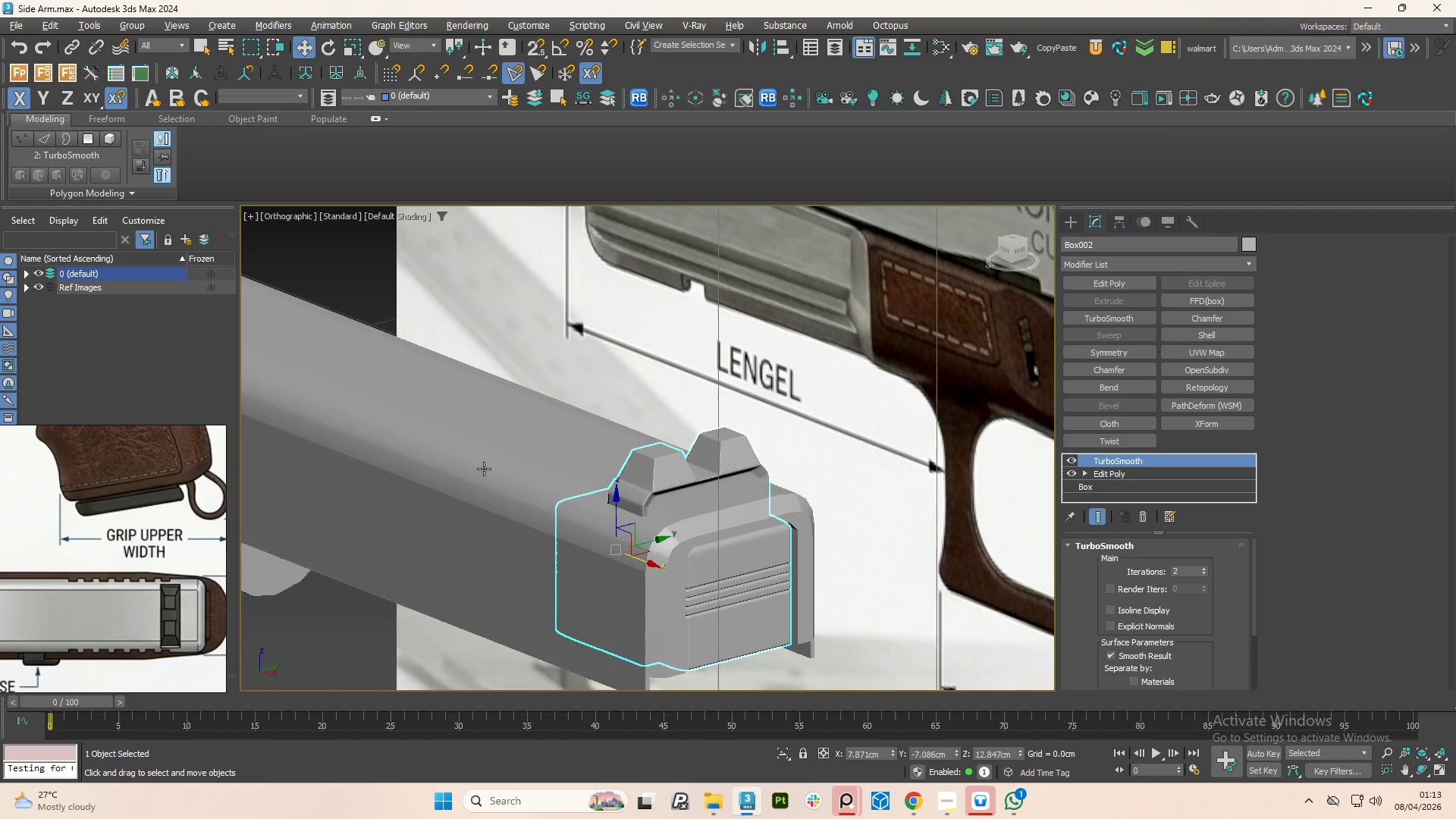 
key(Alt+AltLeft)
 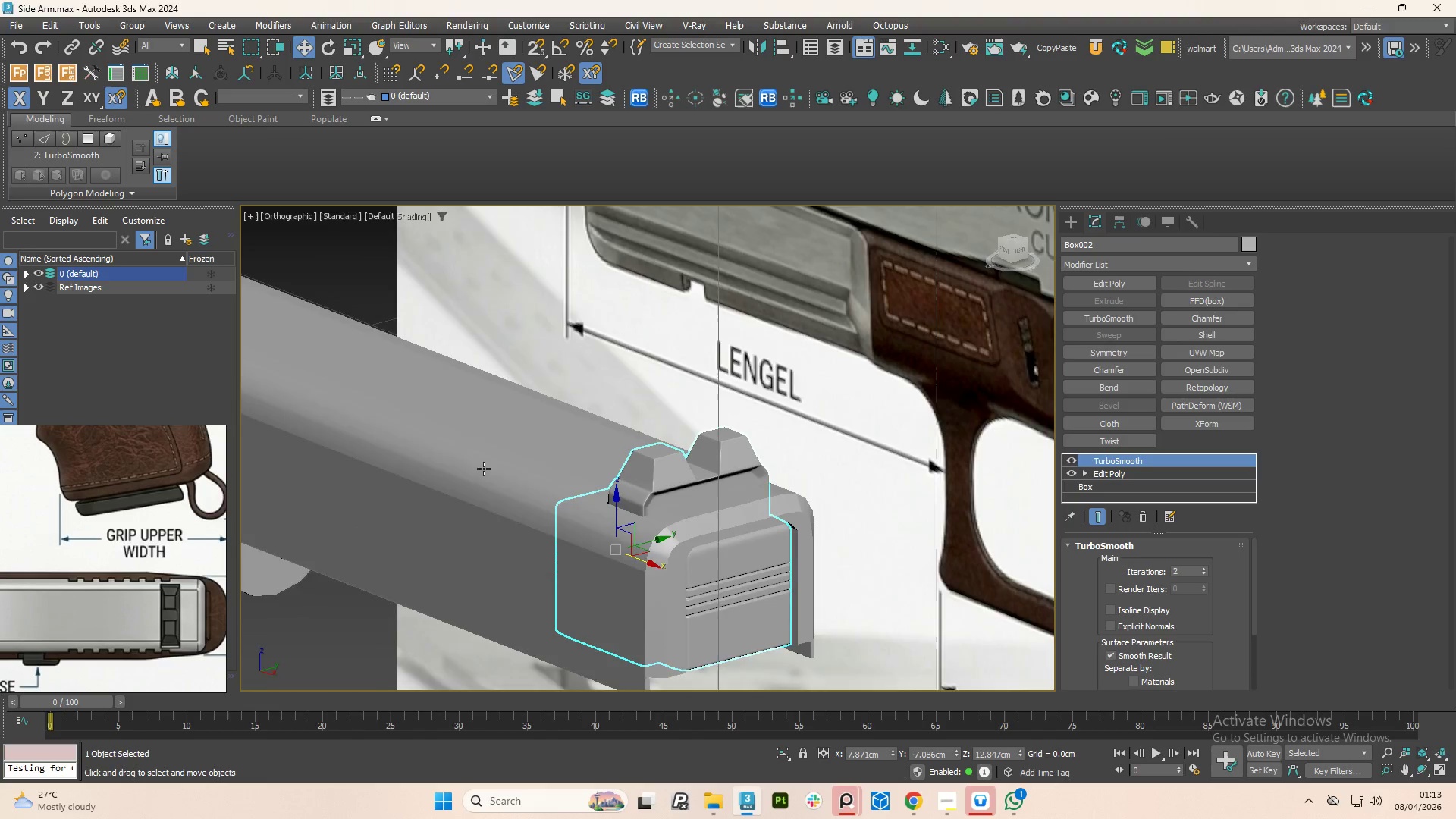 
key(Alt+AltLeft)
 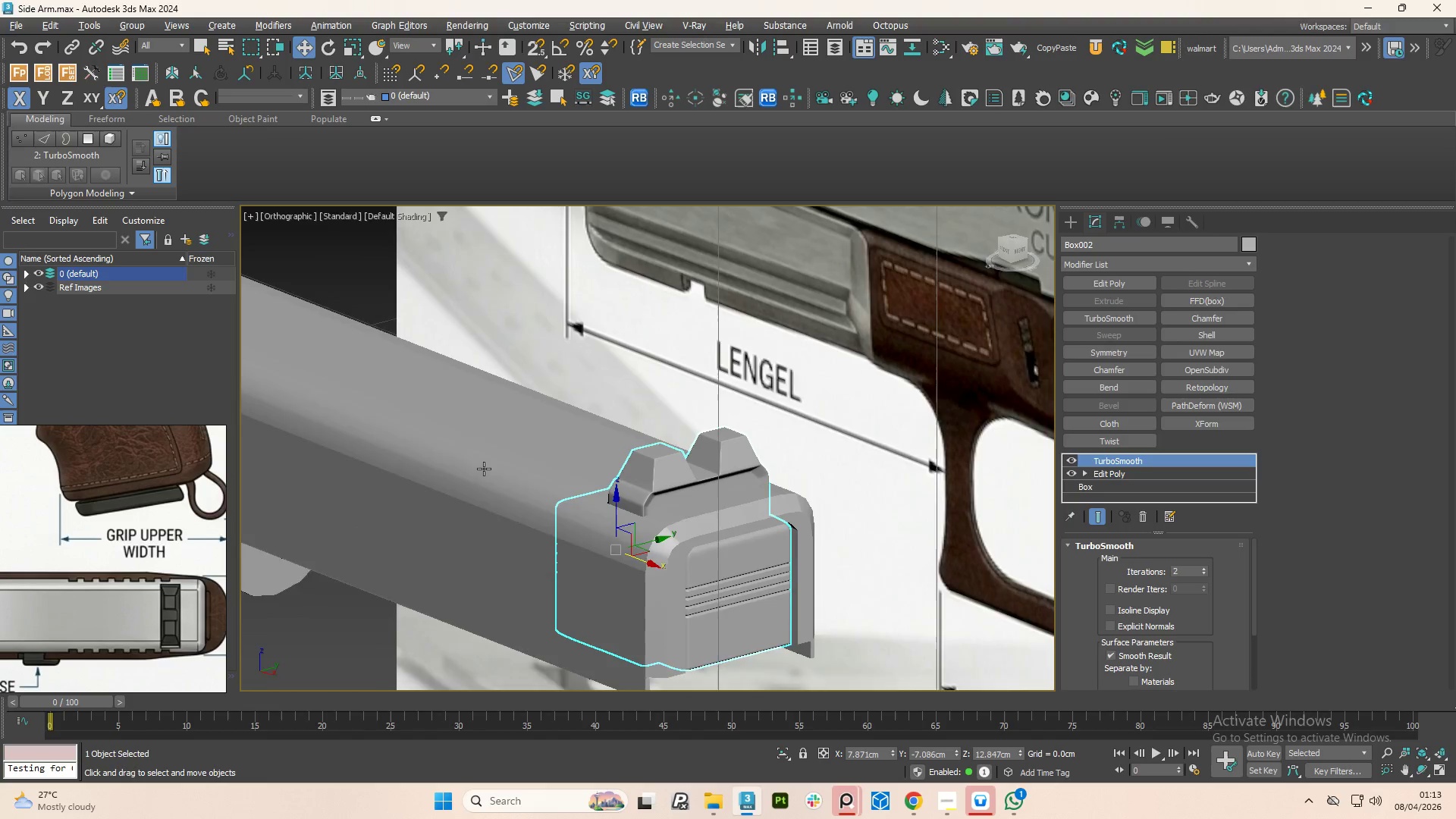 
key(Alt+AltLeft)
 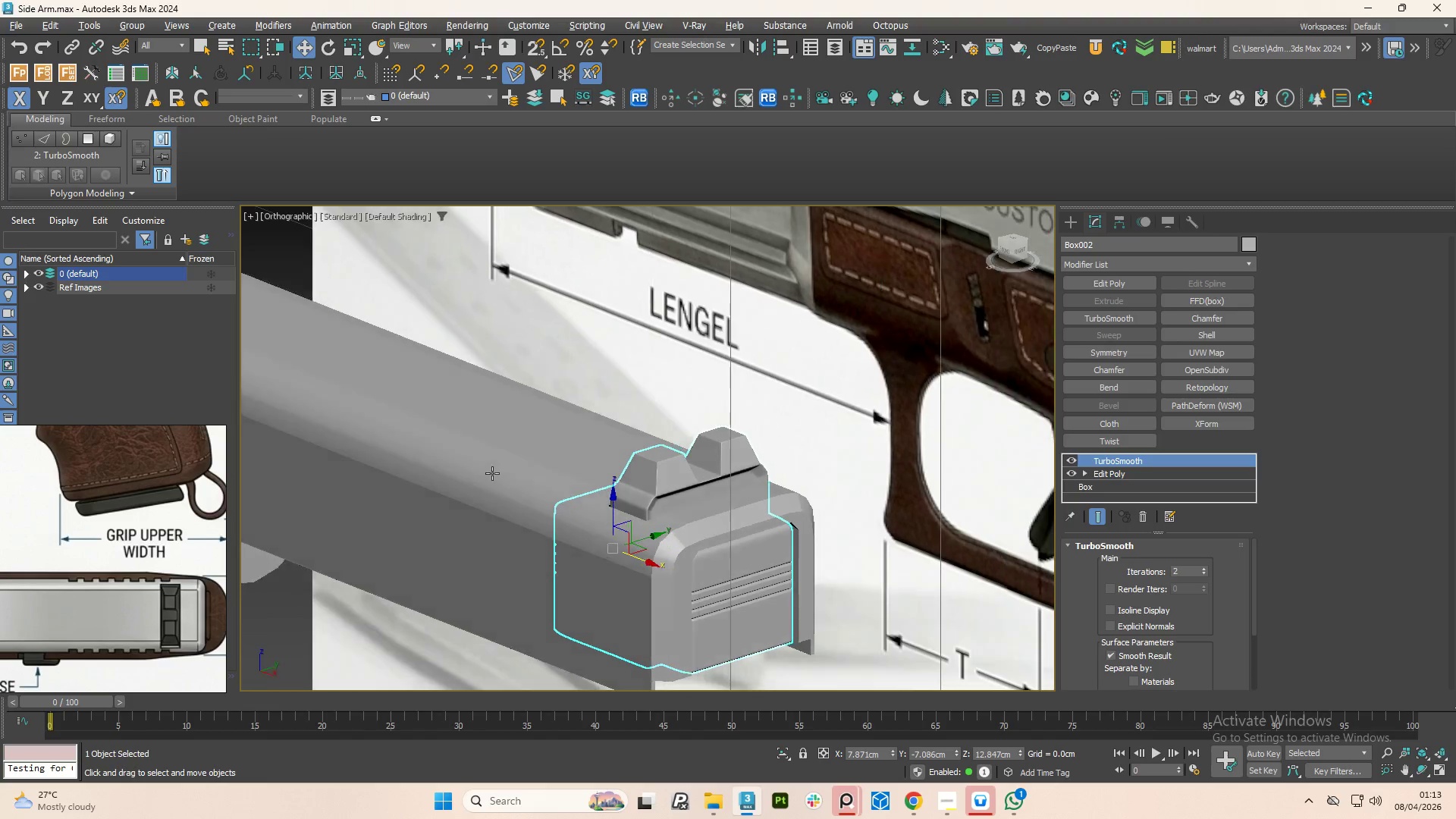 
key(Alt+AltLeft)
 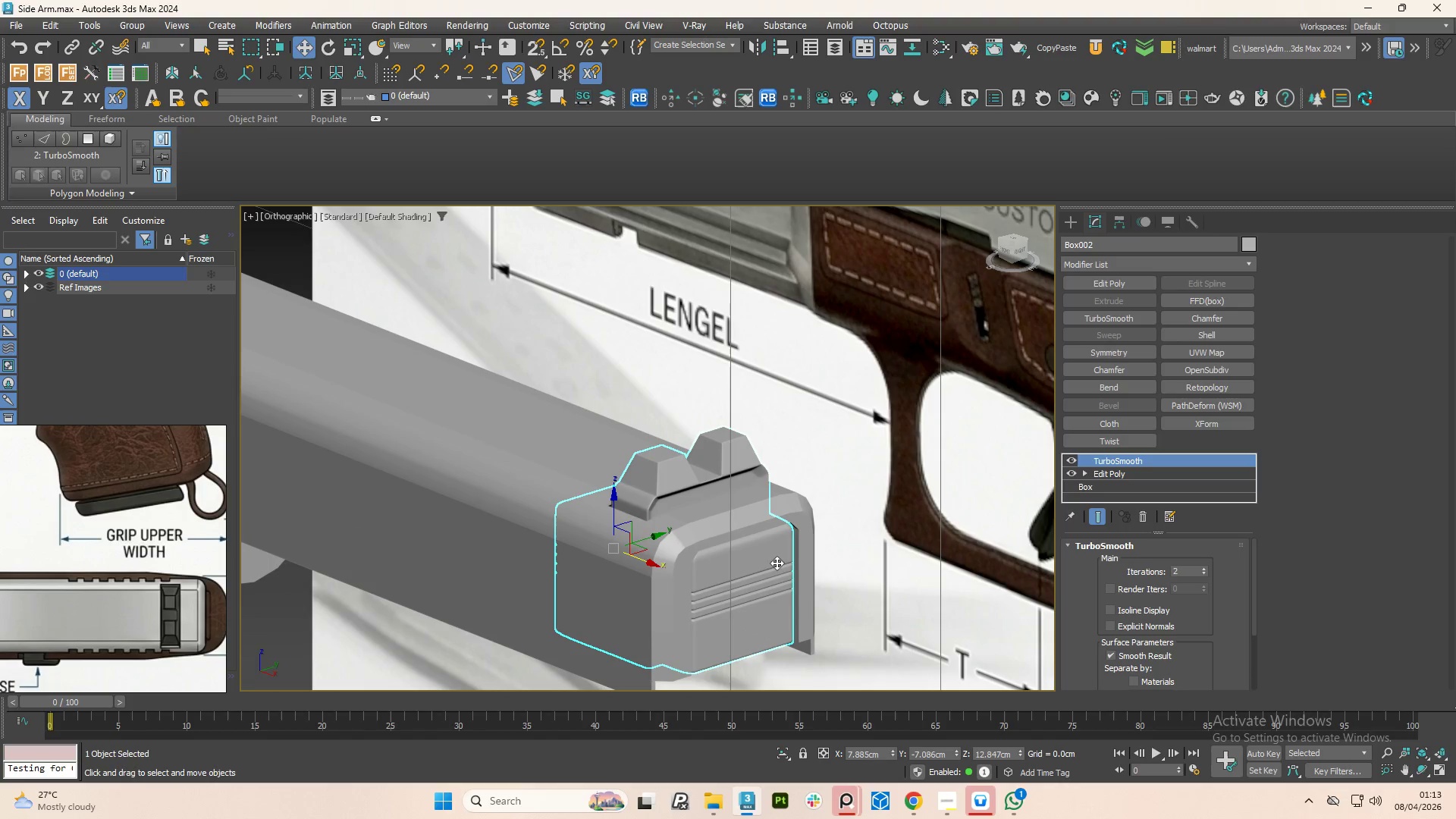 
key(Control+Z)
 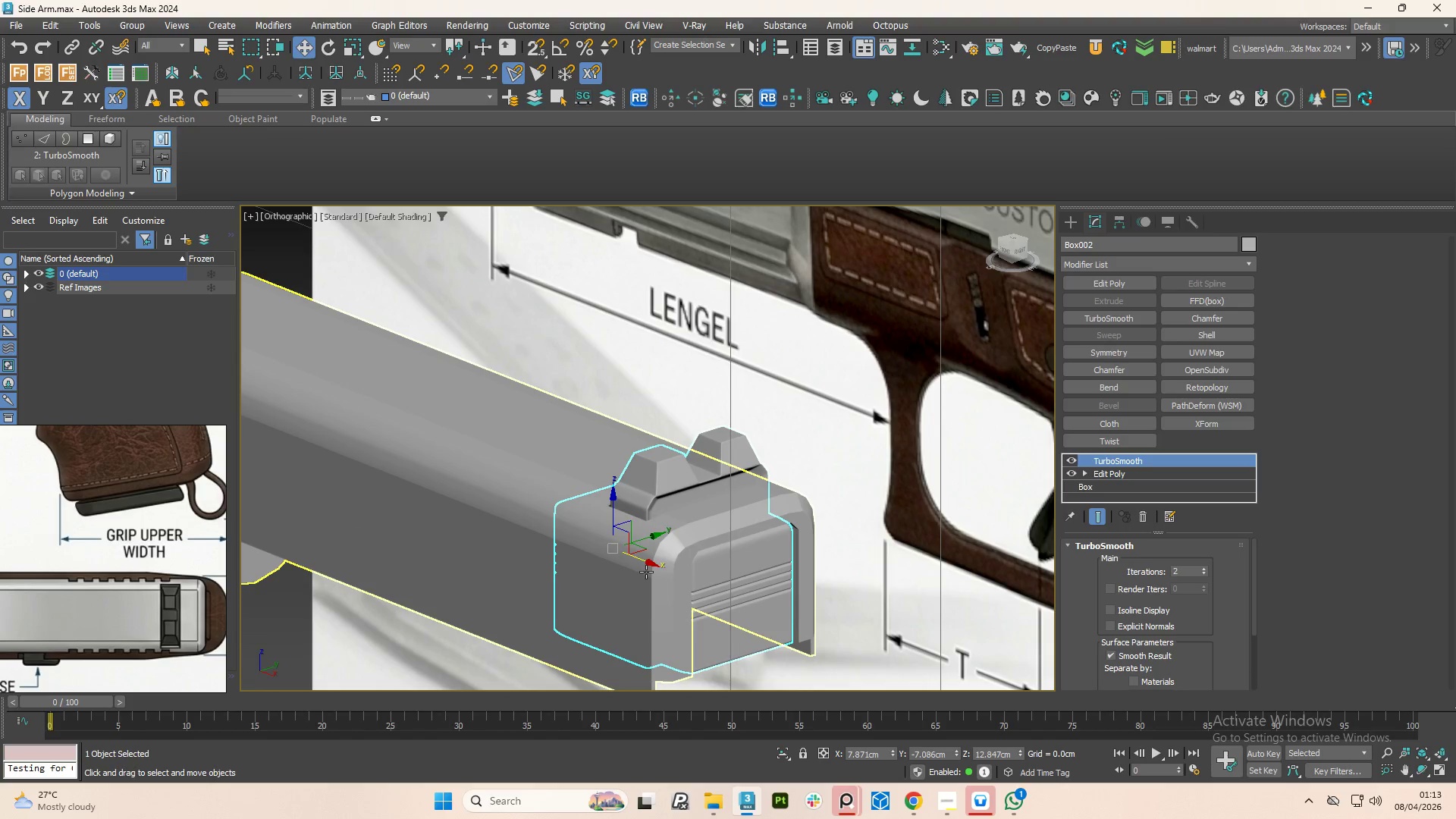 
left_click([646, 572])
 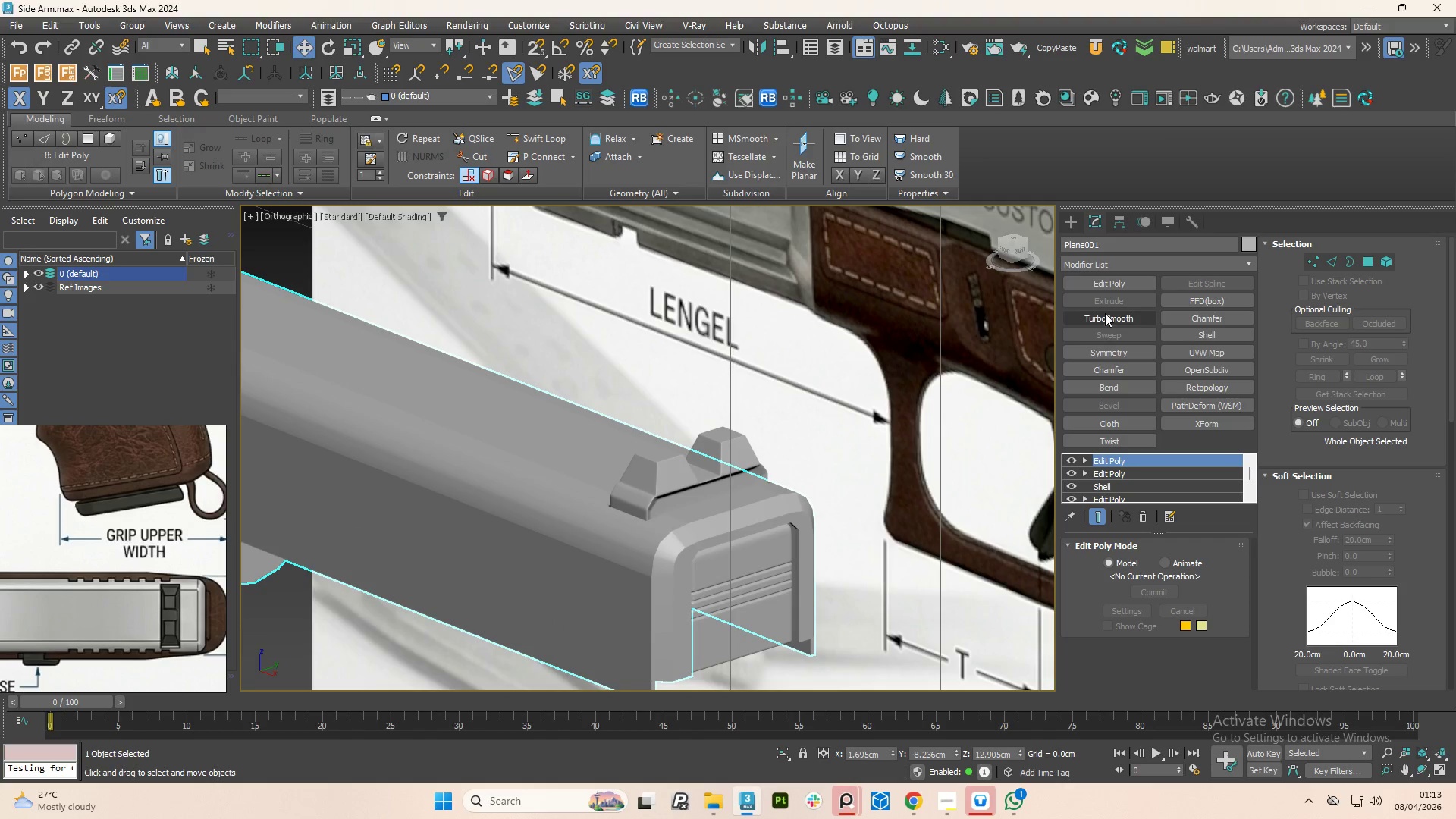 
left_click([1105, 318])
 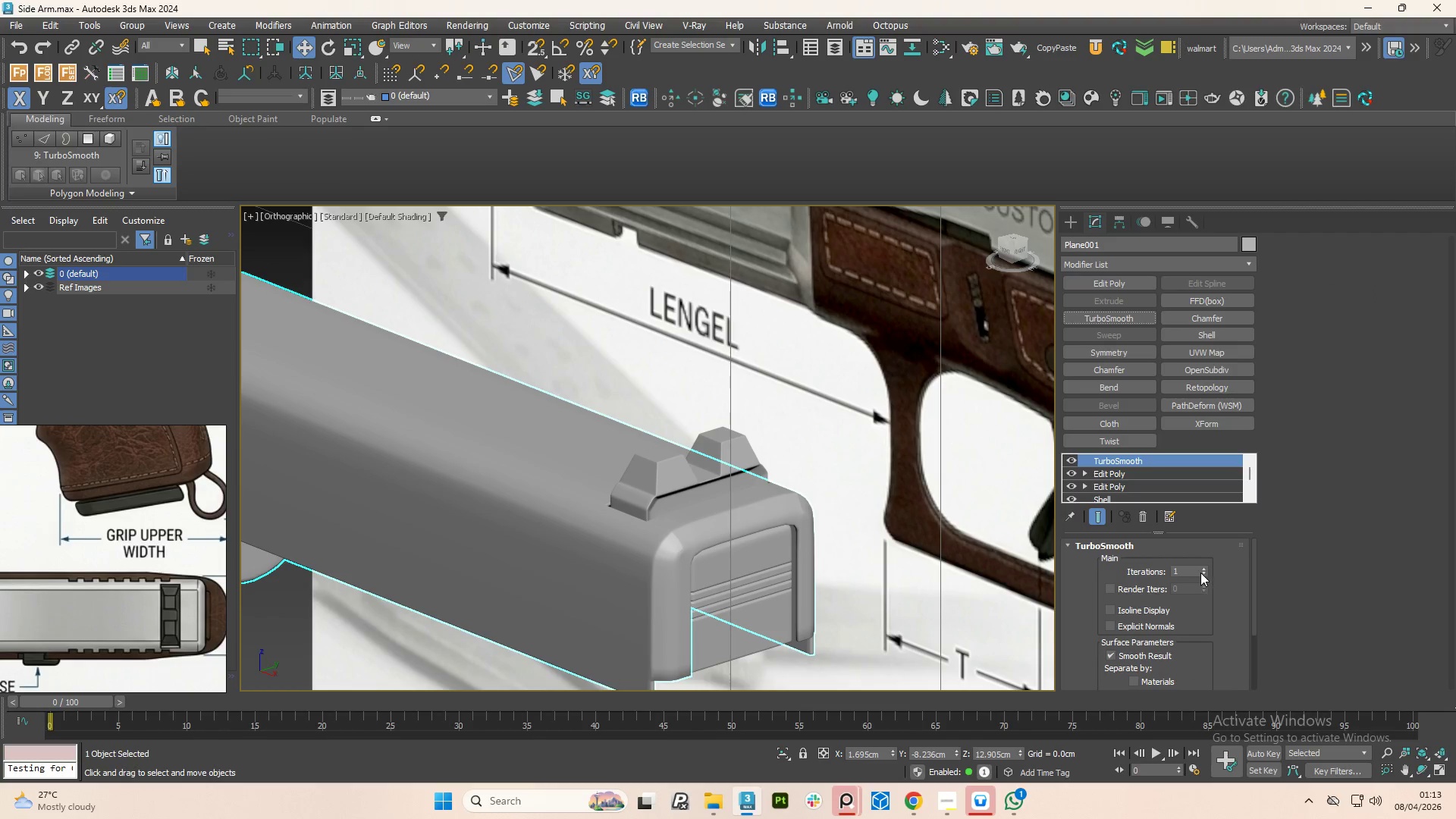 
left_click([1205, 569])
 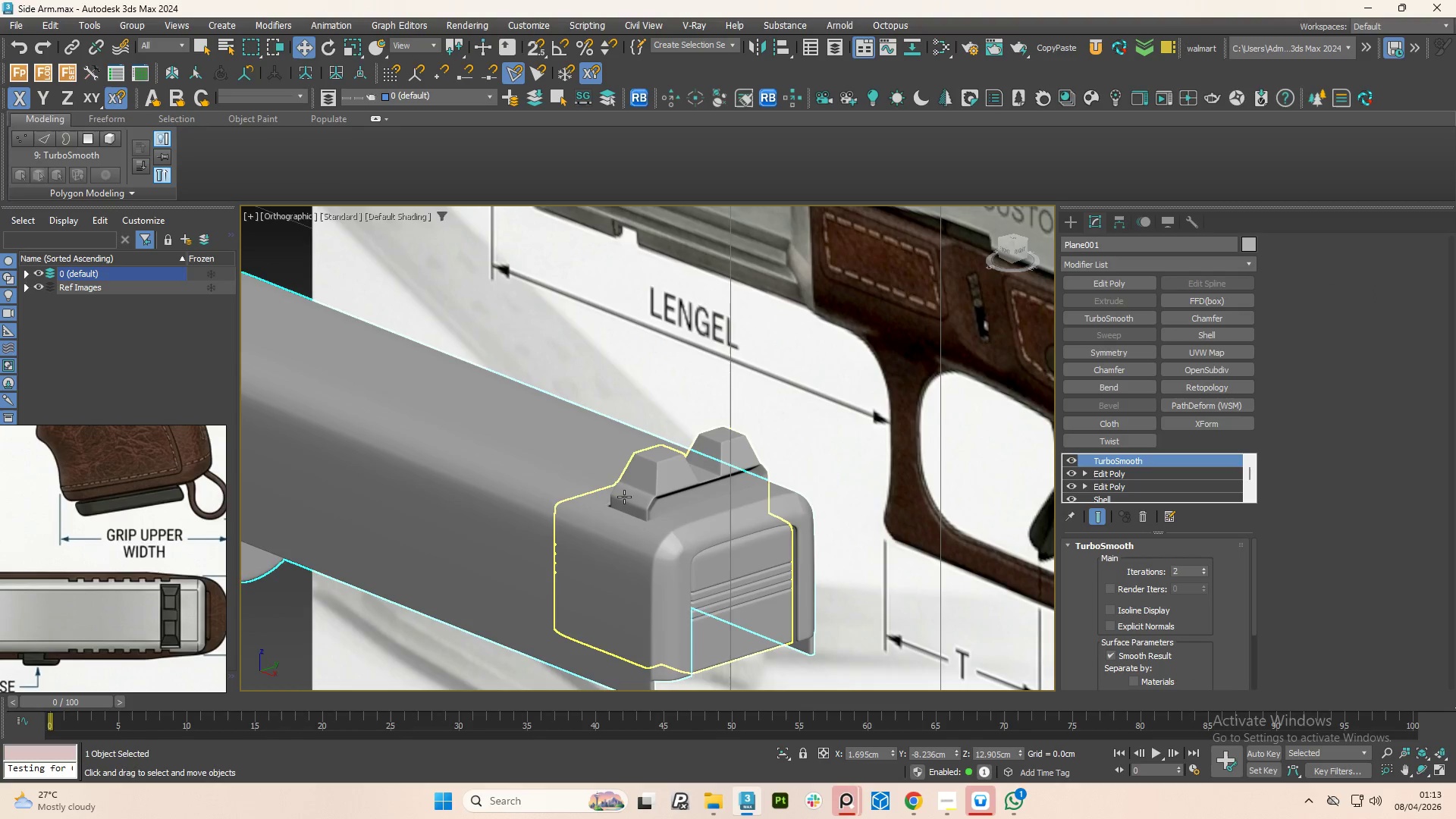 
scroll: coordinate [646, 464], scroll_direction: down, amount: 4.0
 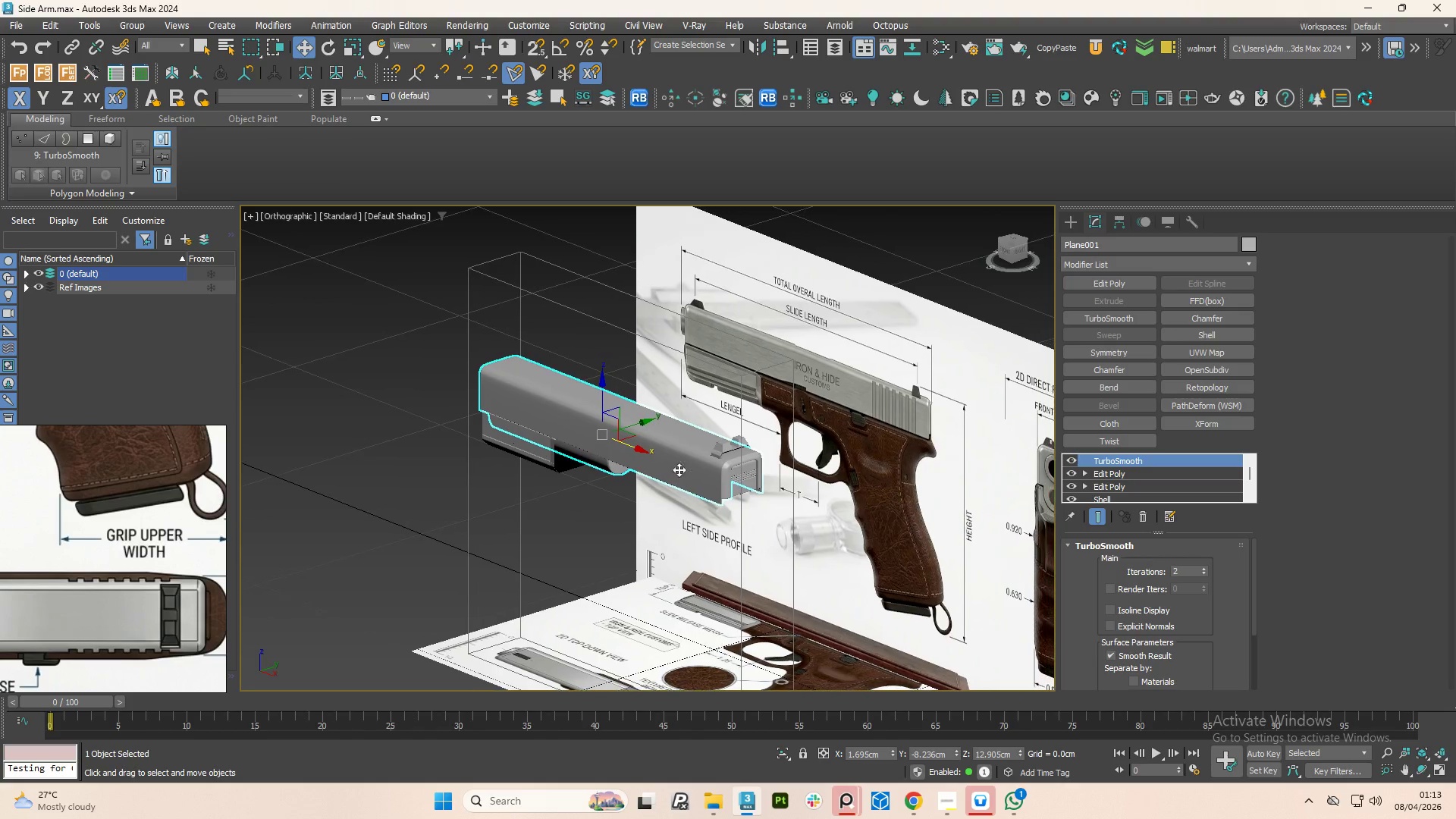 
hold_key(key=AltLeft, duration=1.31)
 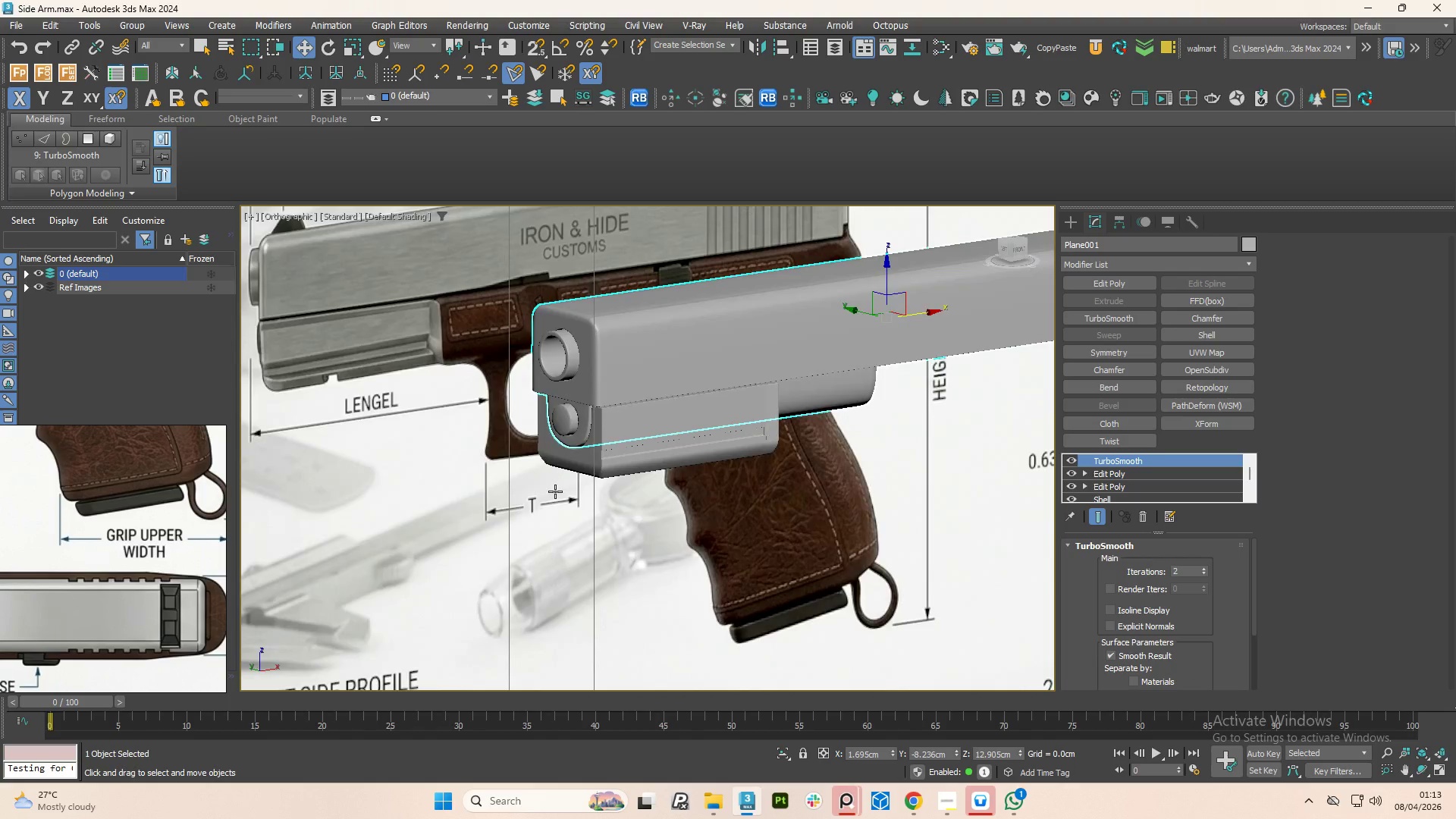 
scroll: coordinate [632, 461], scroll_direction: down, amount: 2.0
 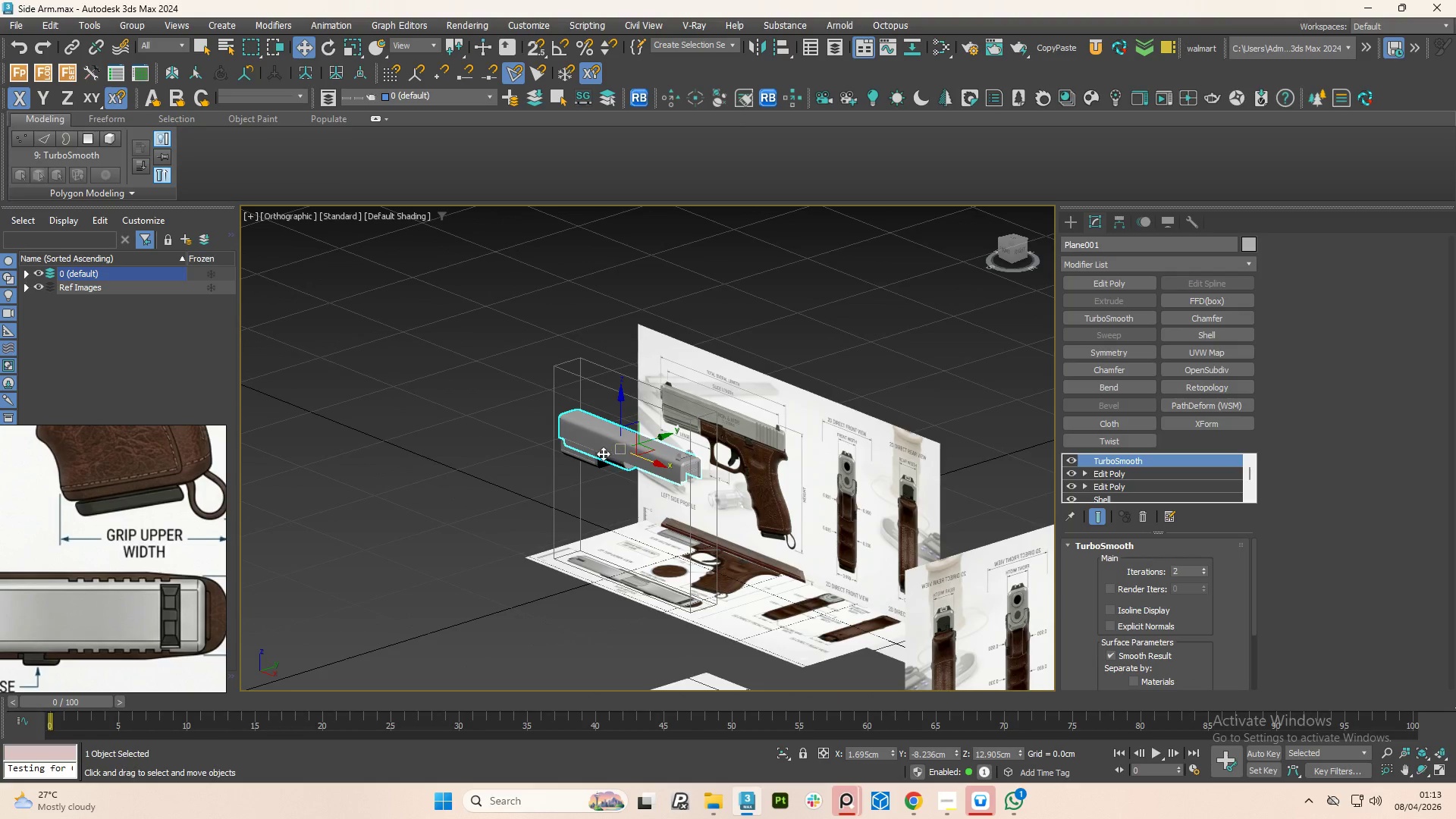 
hold_key(key=AltLeft, duration=6.56)
scroll: coordinate [590, 413], scroll_direction: up, amount: 7.0
 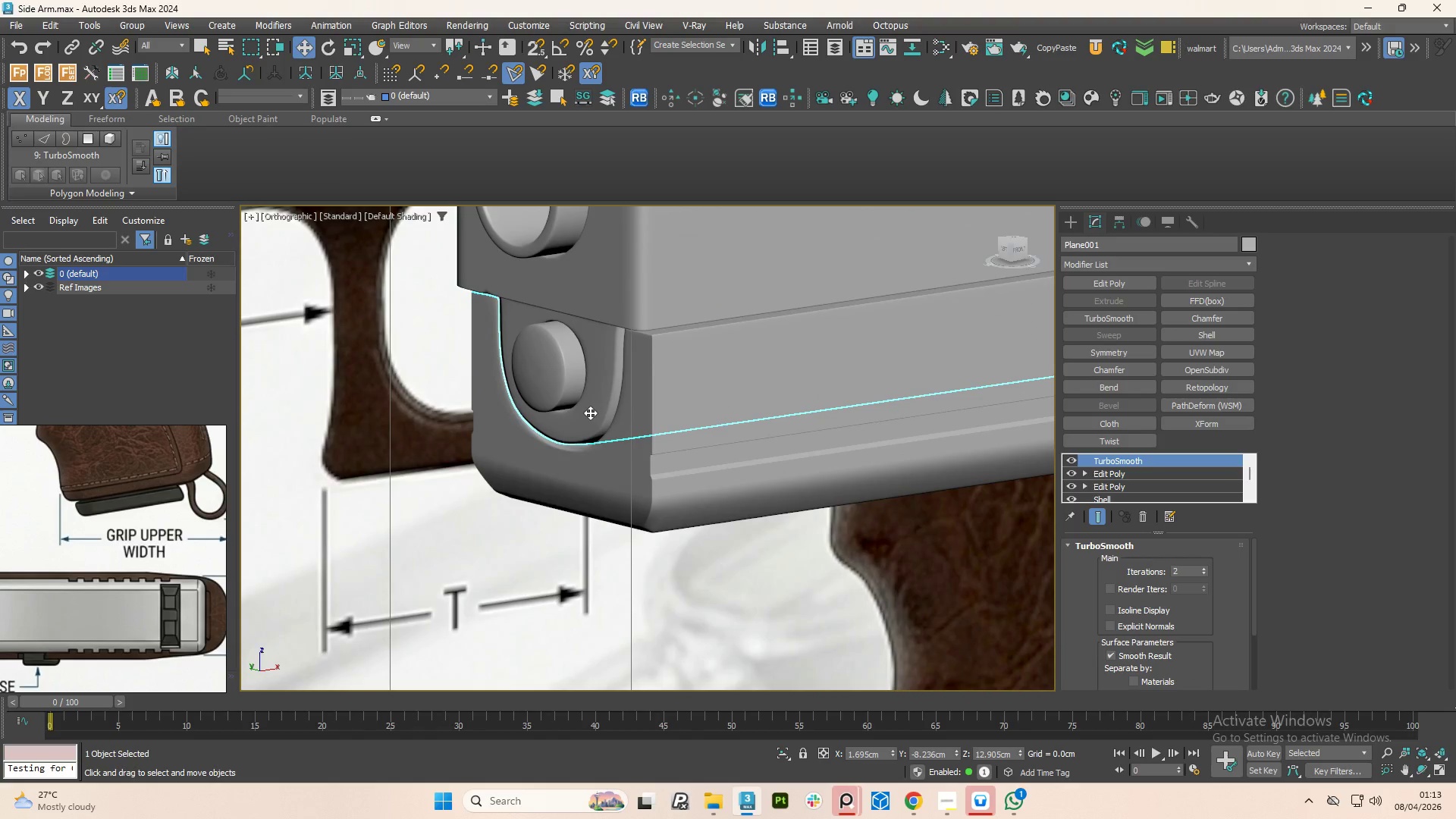 
left_click([590, 413])
 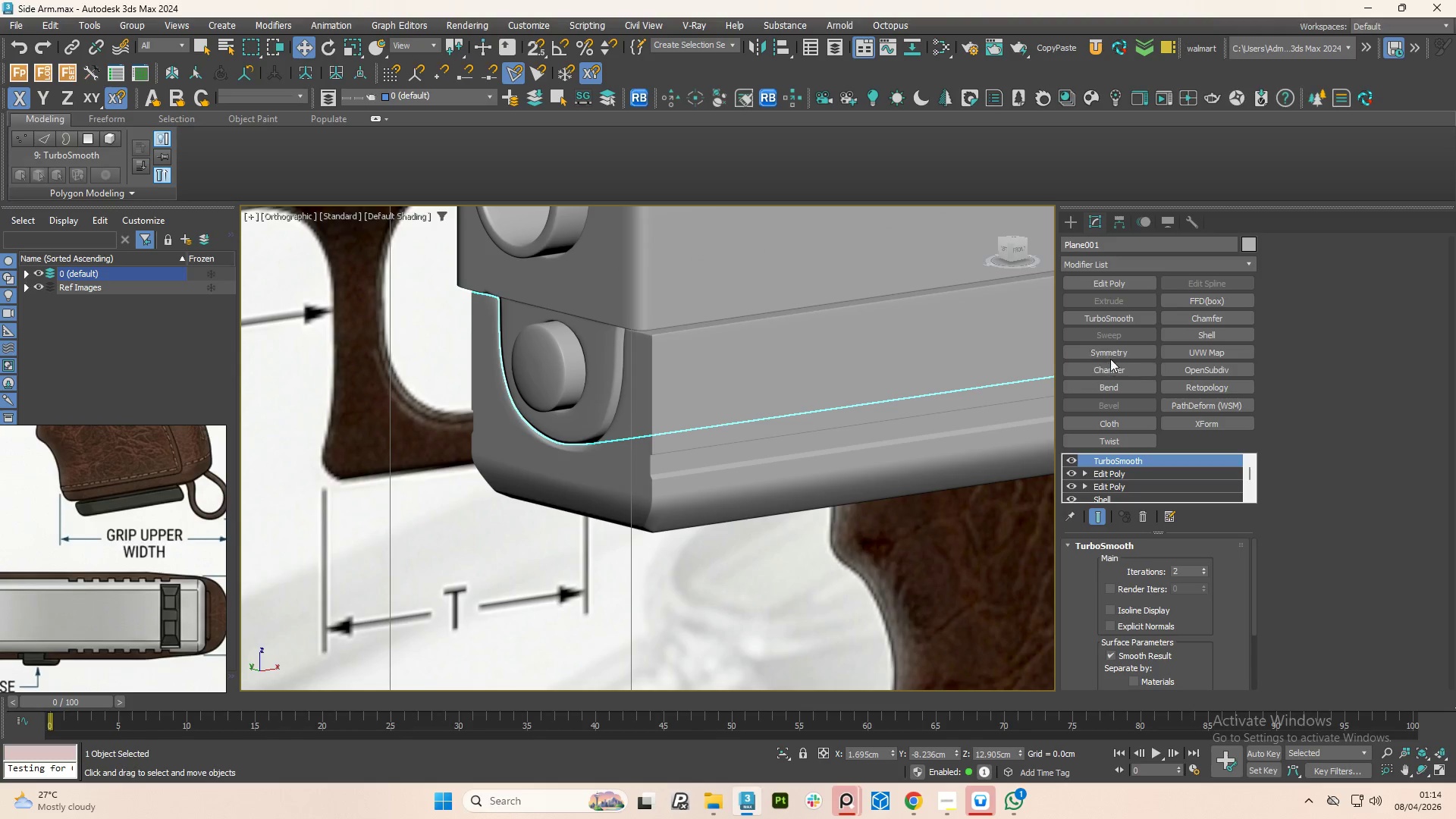 
left_click([1091, 320])
 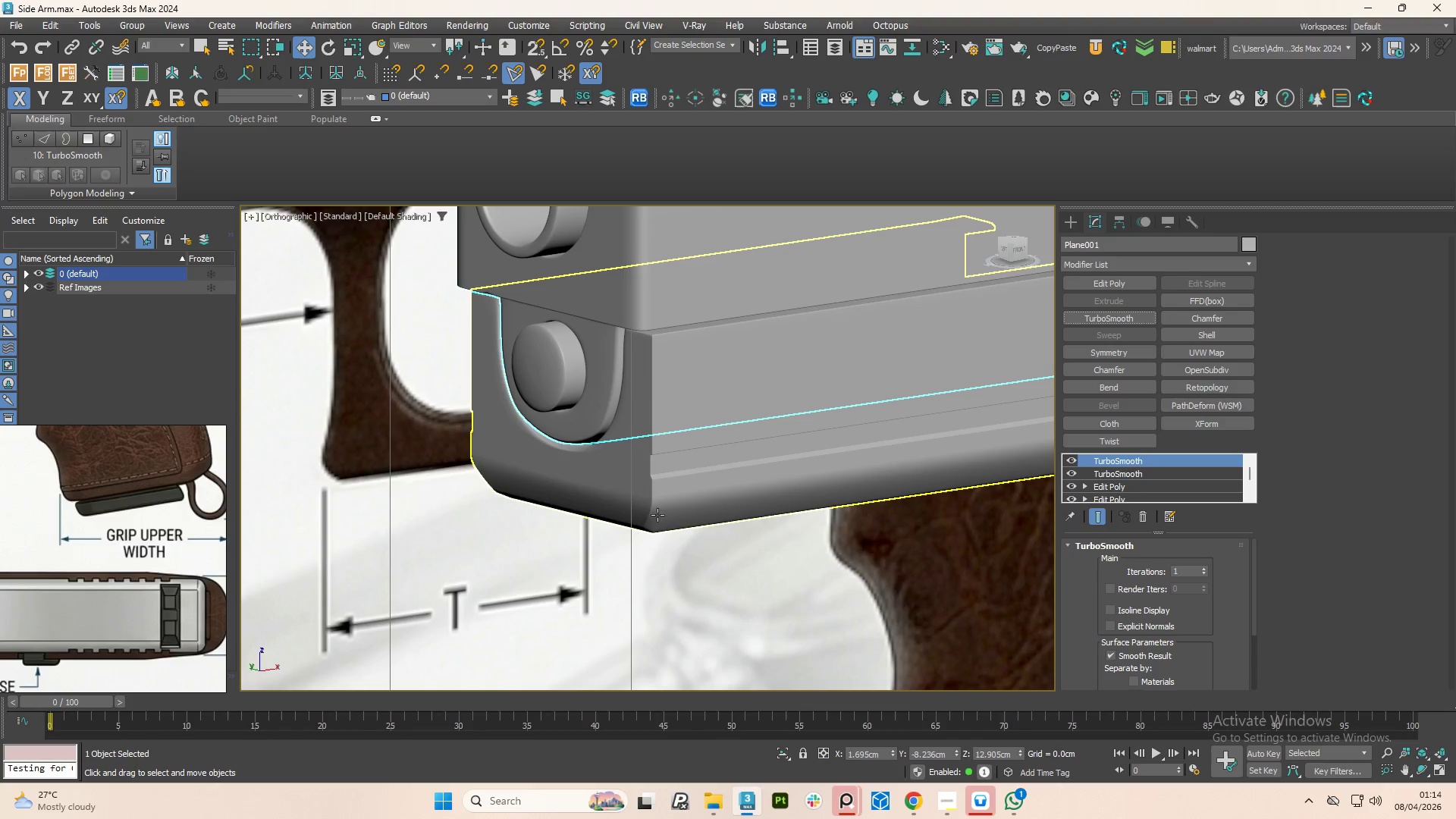 
left_click([657, 516])
 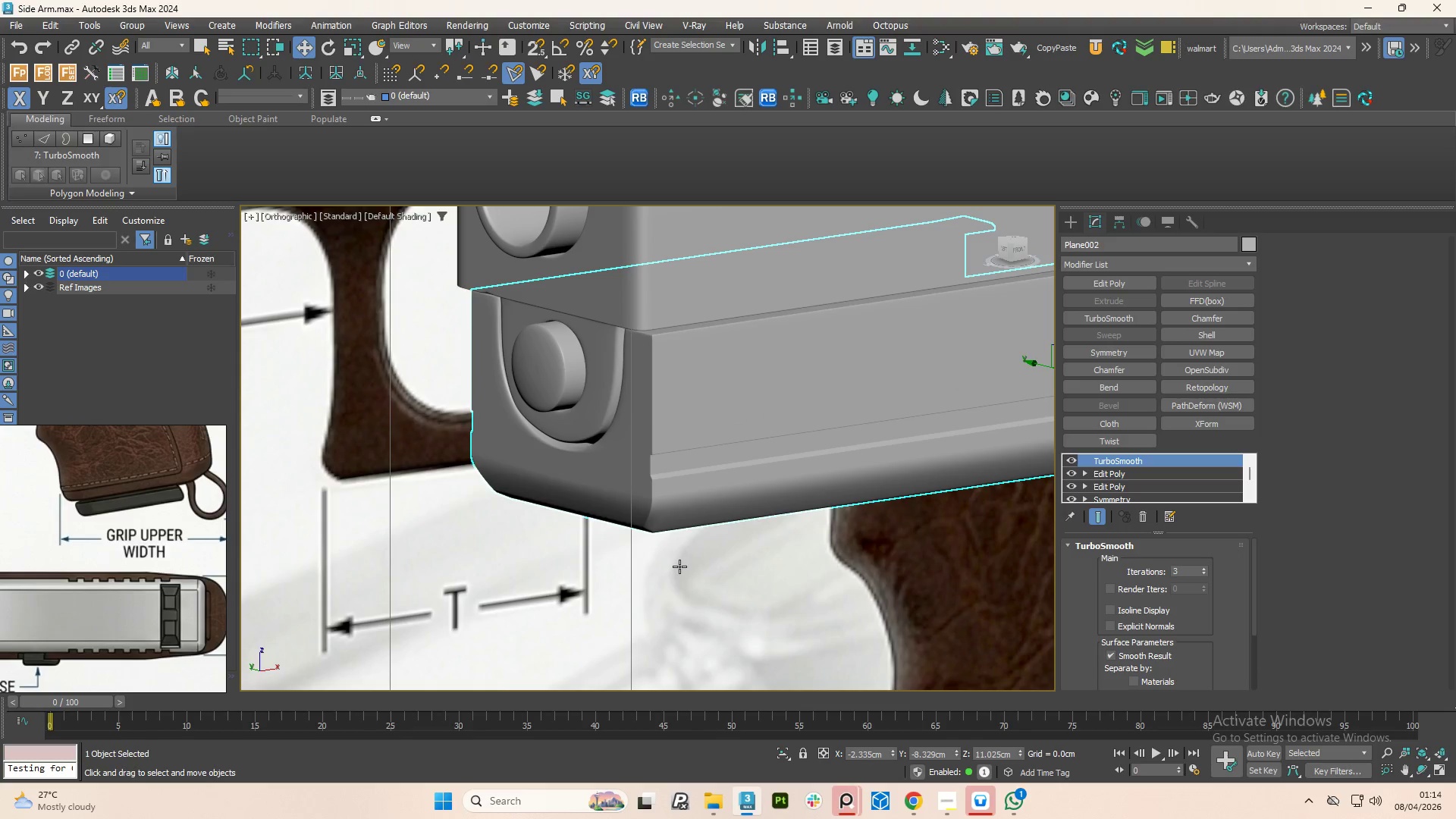 
hold_key(key=AltLeft, duration=1.55)
 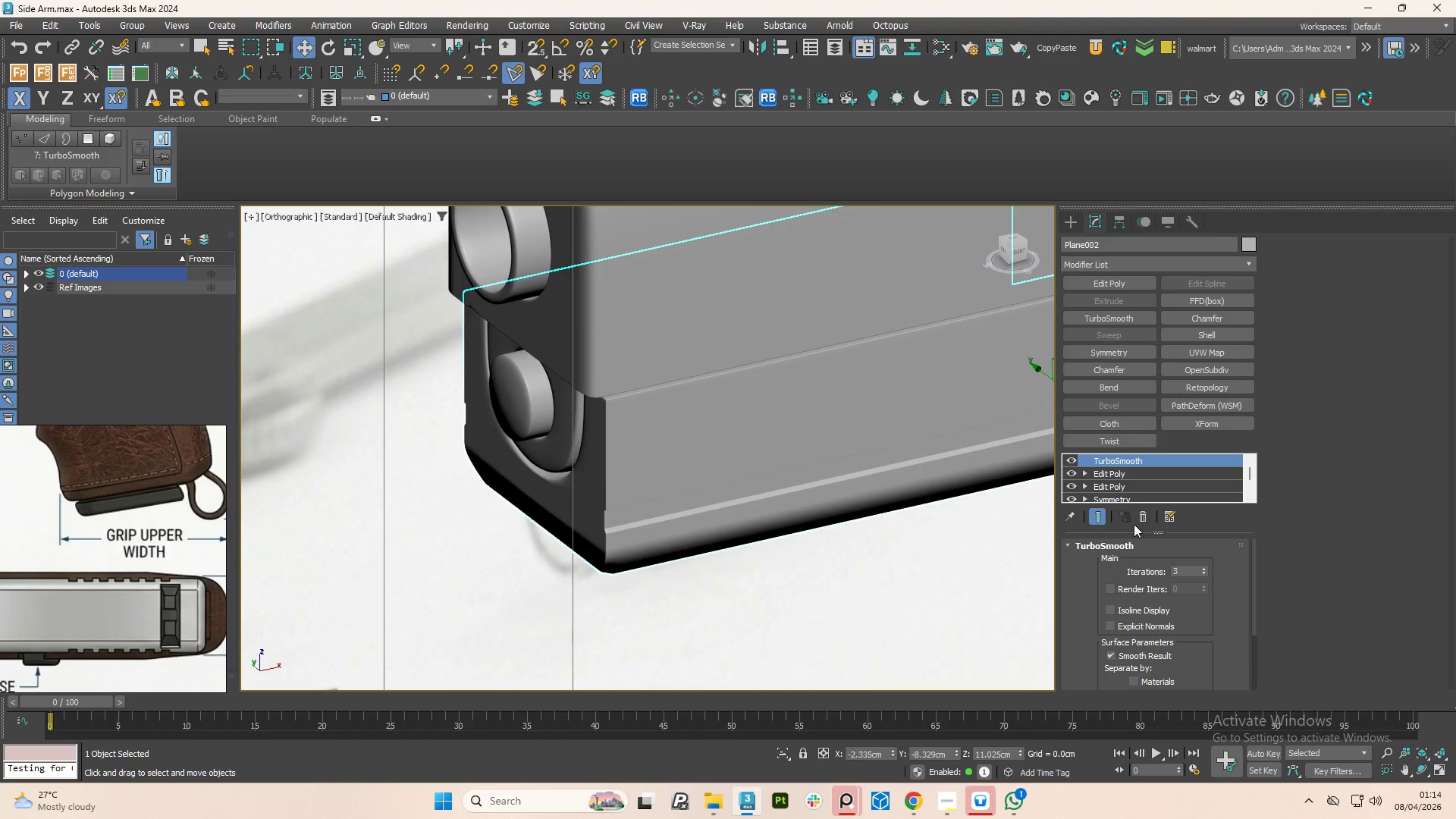 
key(Alt+AltLeft)
 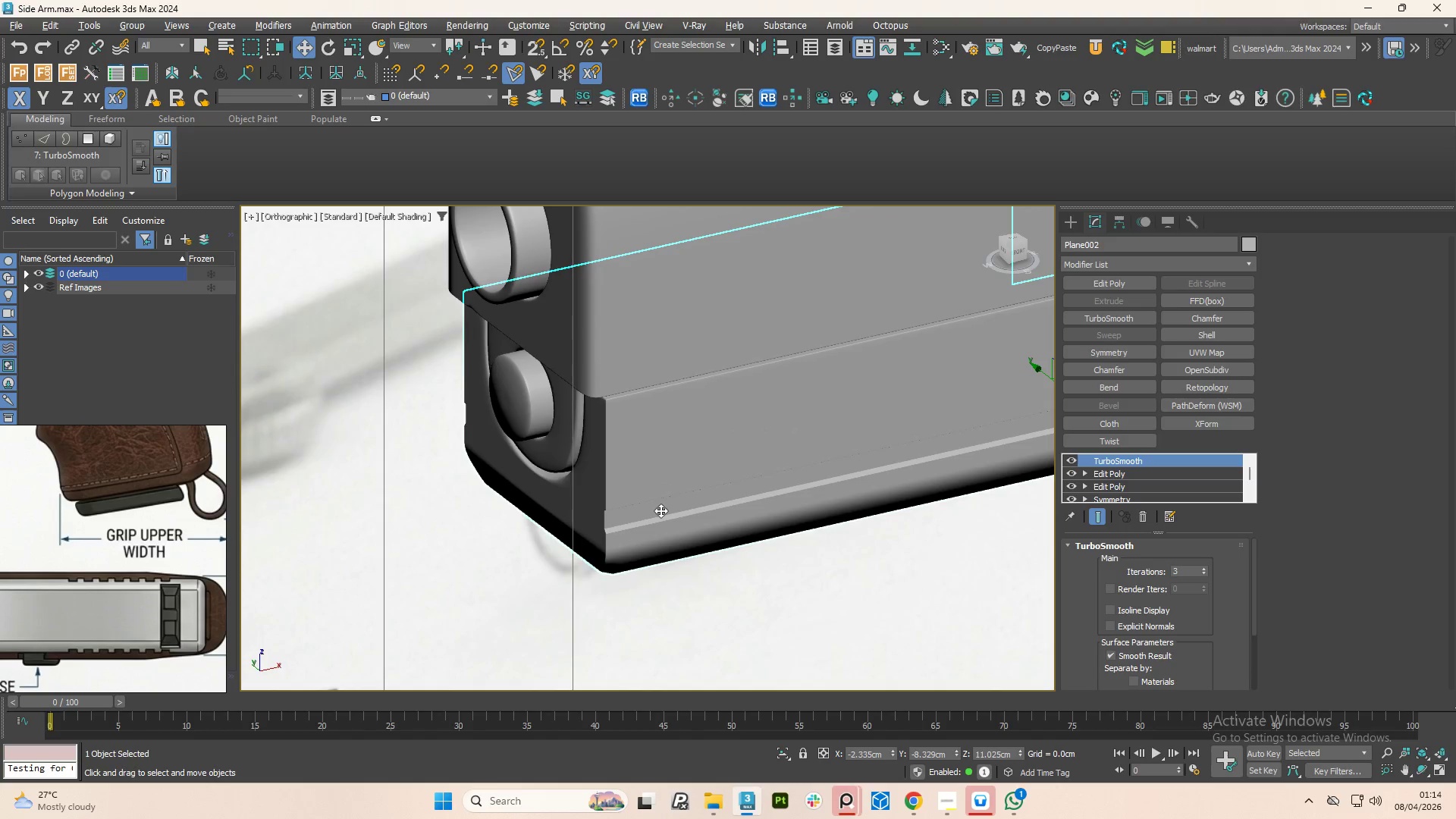 
key(Alt+AltLeft)
 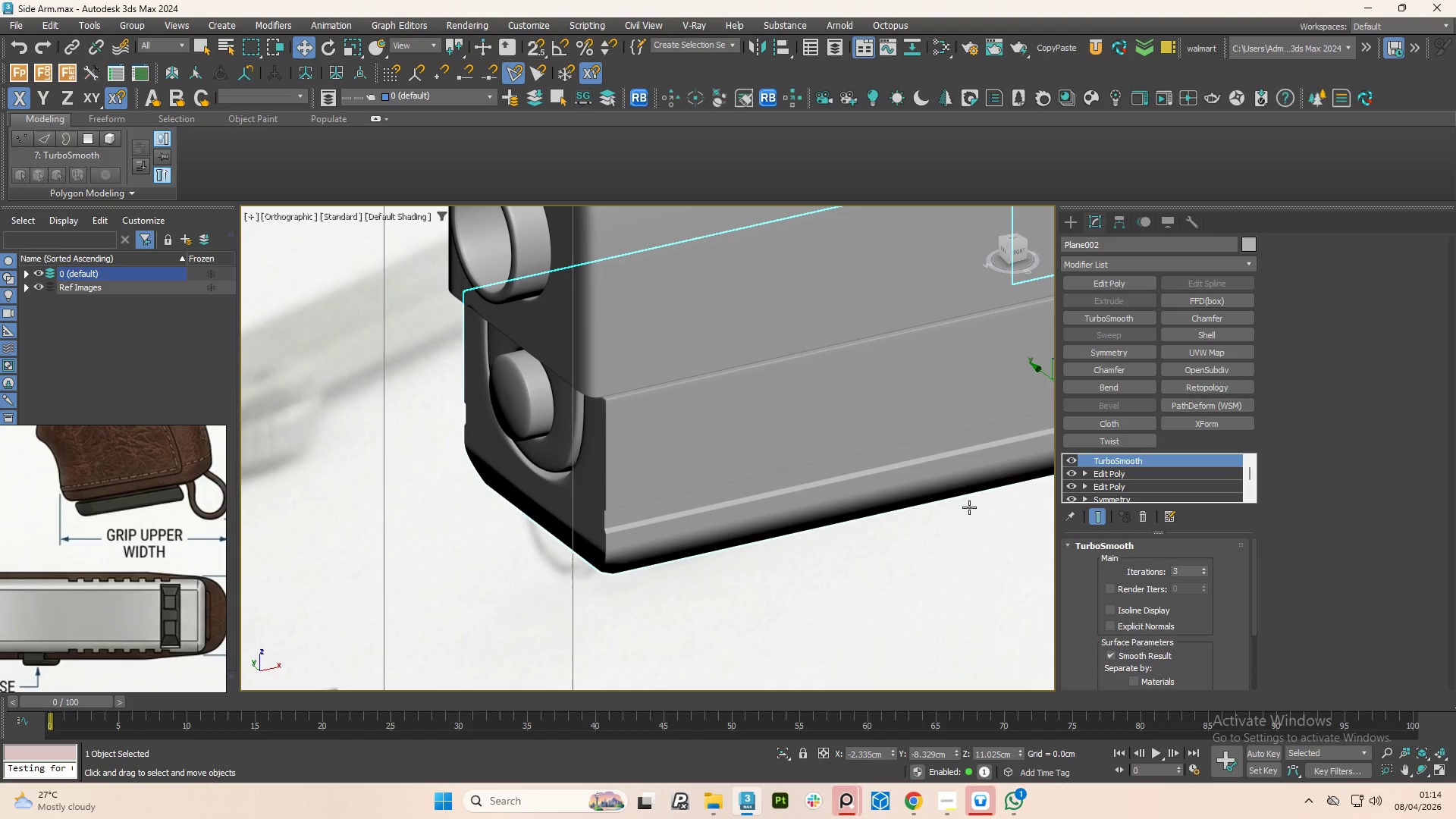 
hold_key(key=AltLeft, duration=0.95)
 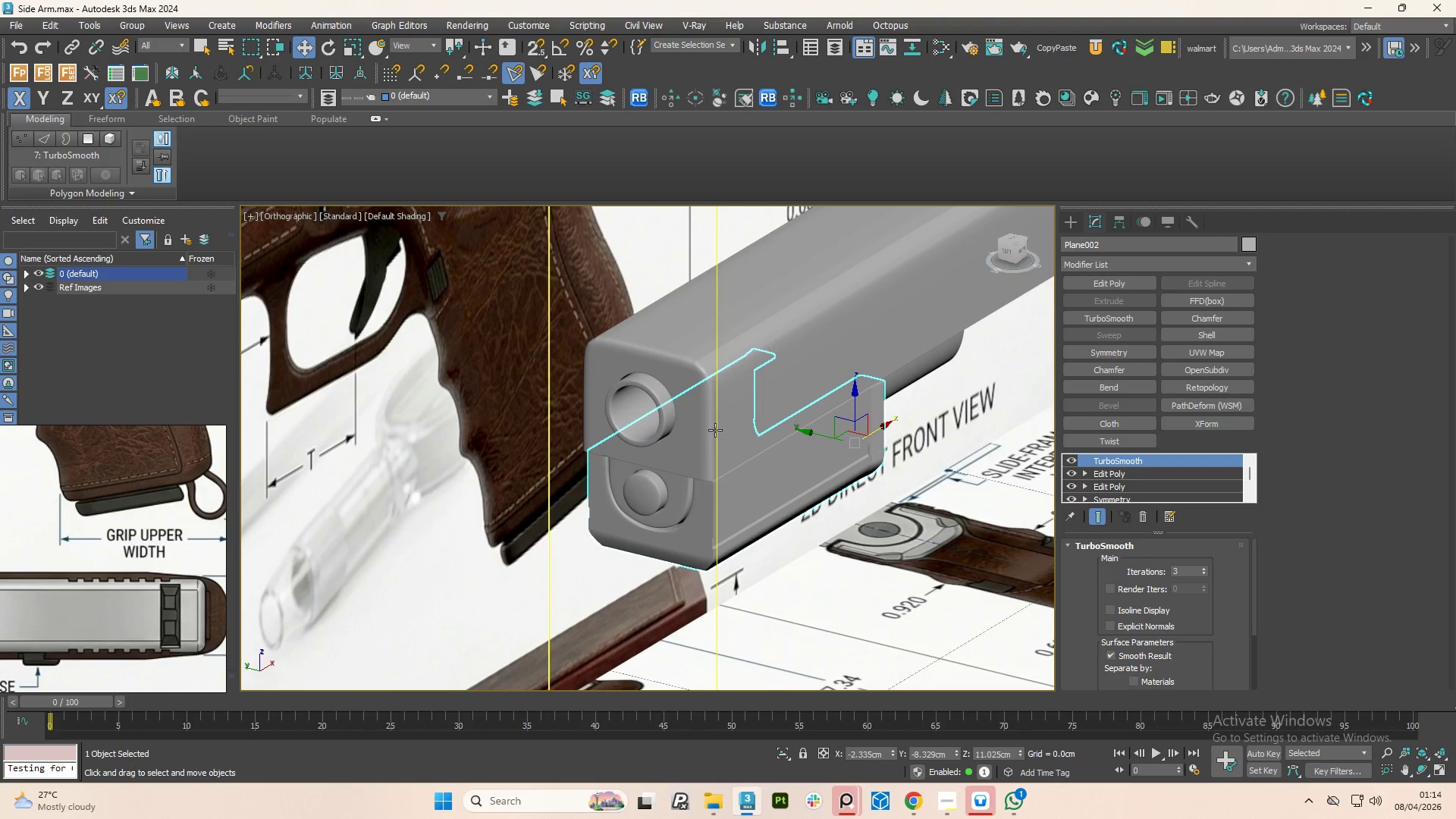 
scroll: coordinate [702, 499], scroll_direction: down, amount: 2.0
 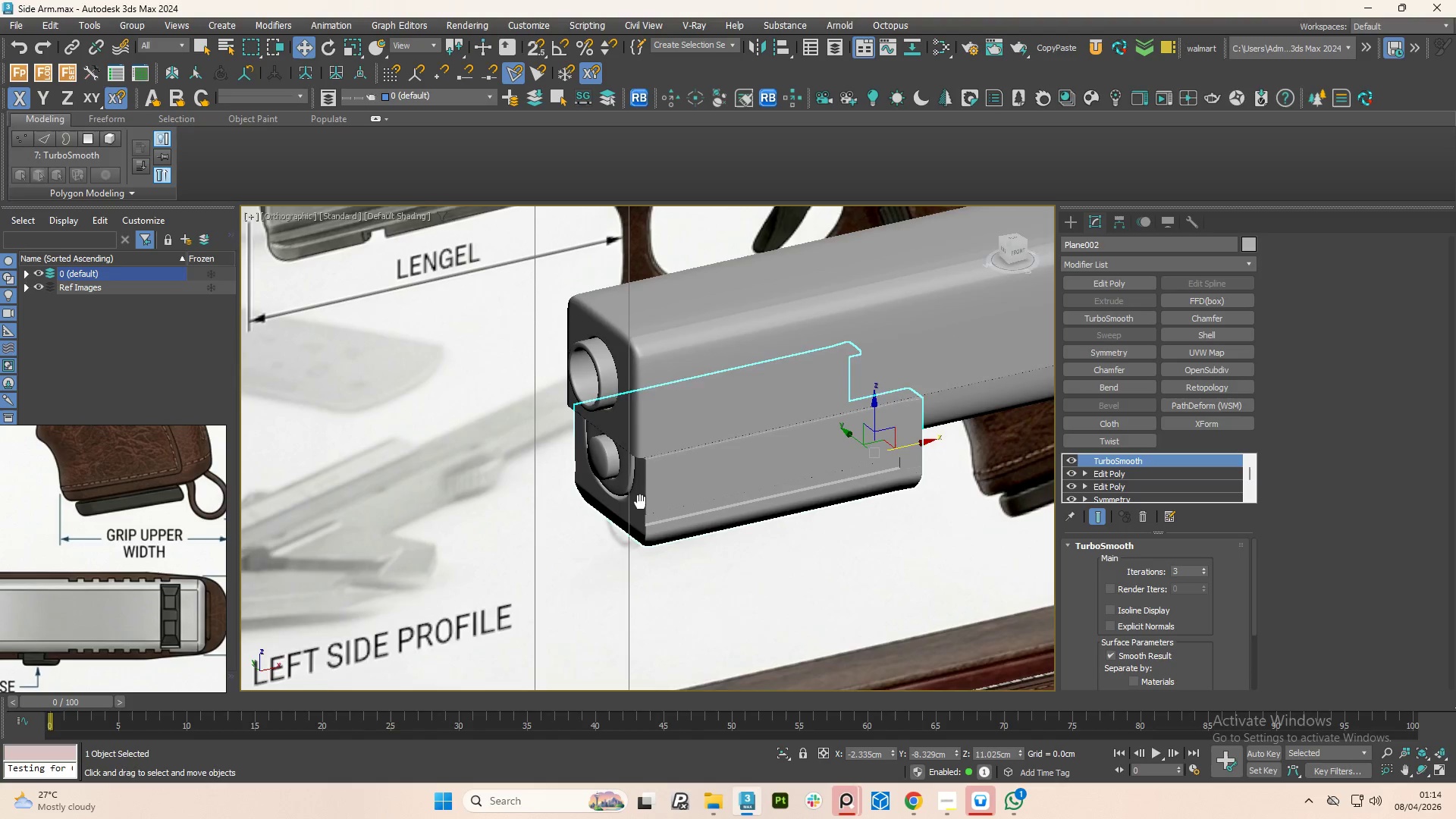 
left_click([715, 428])
 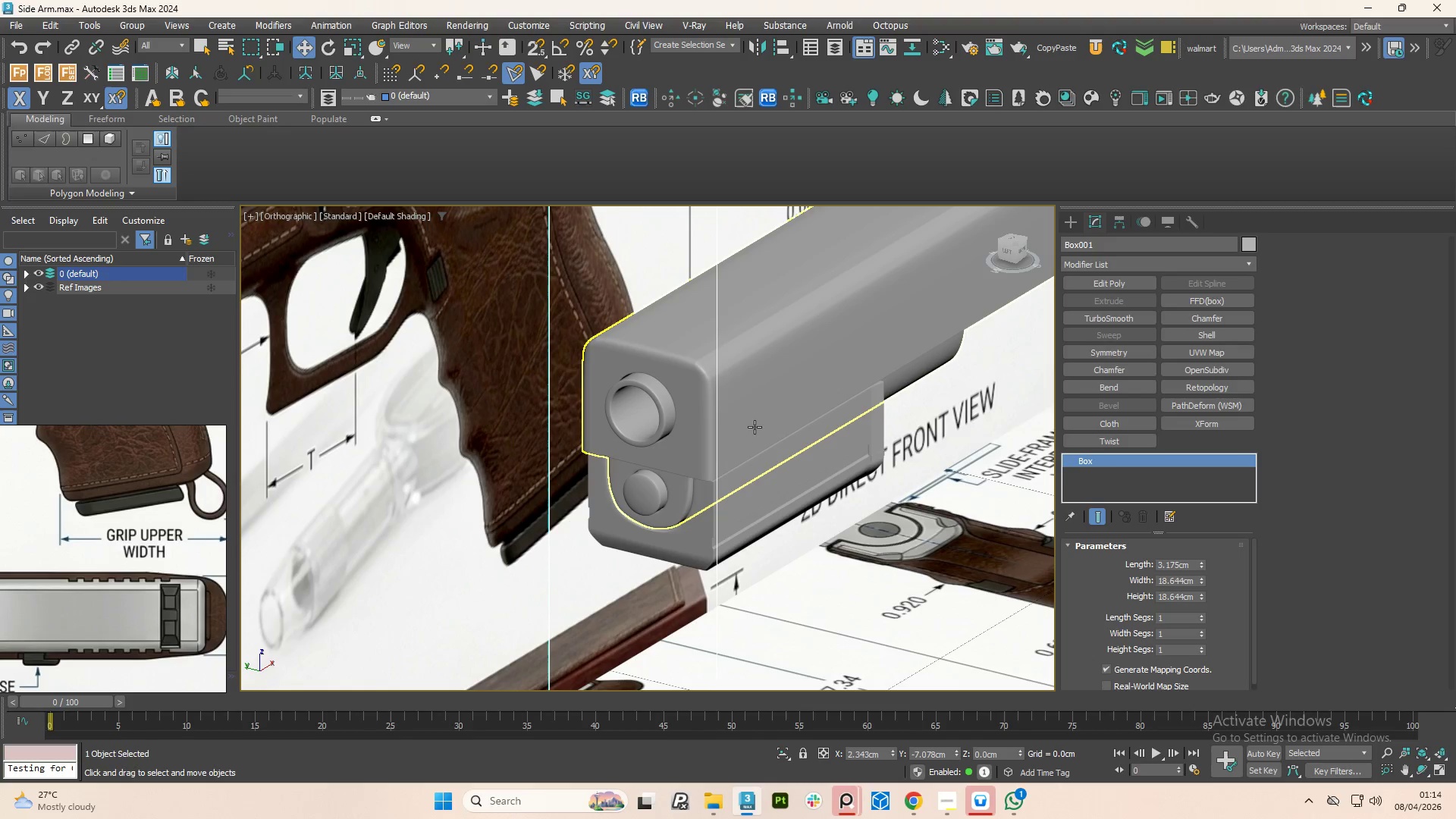 
left_click([755, 427])
 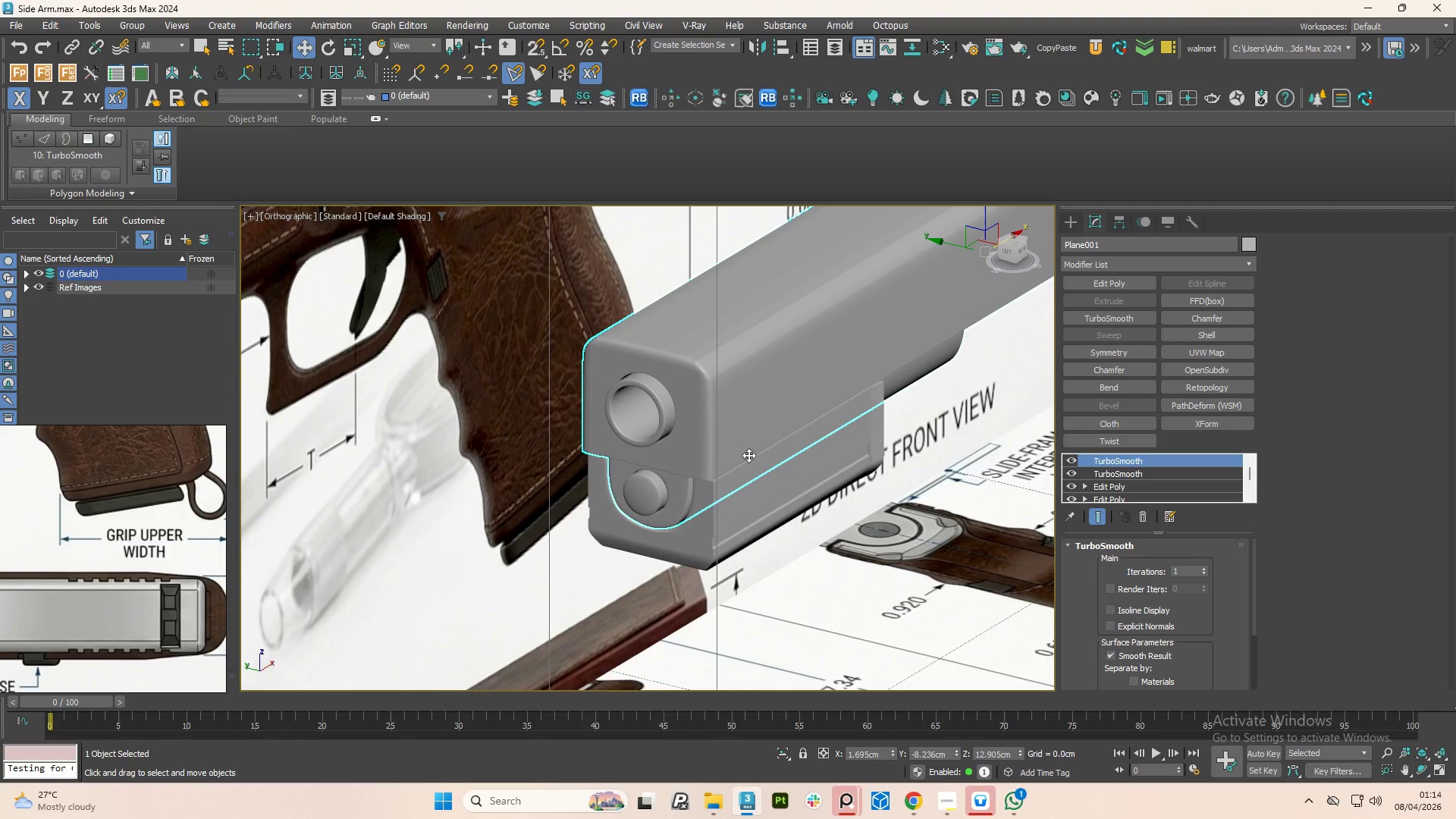 
hold_key(key=AltLeft, duration=0.66)
 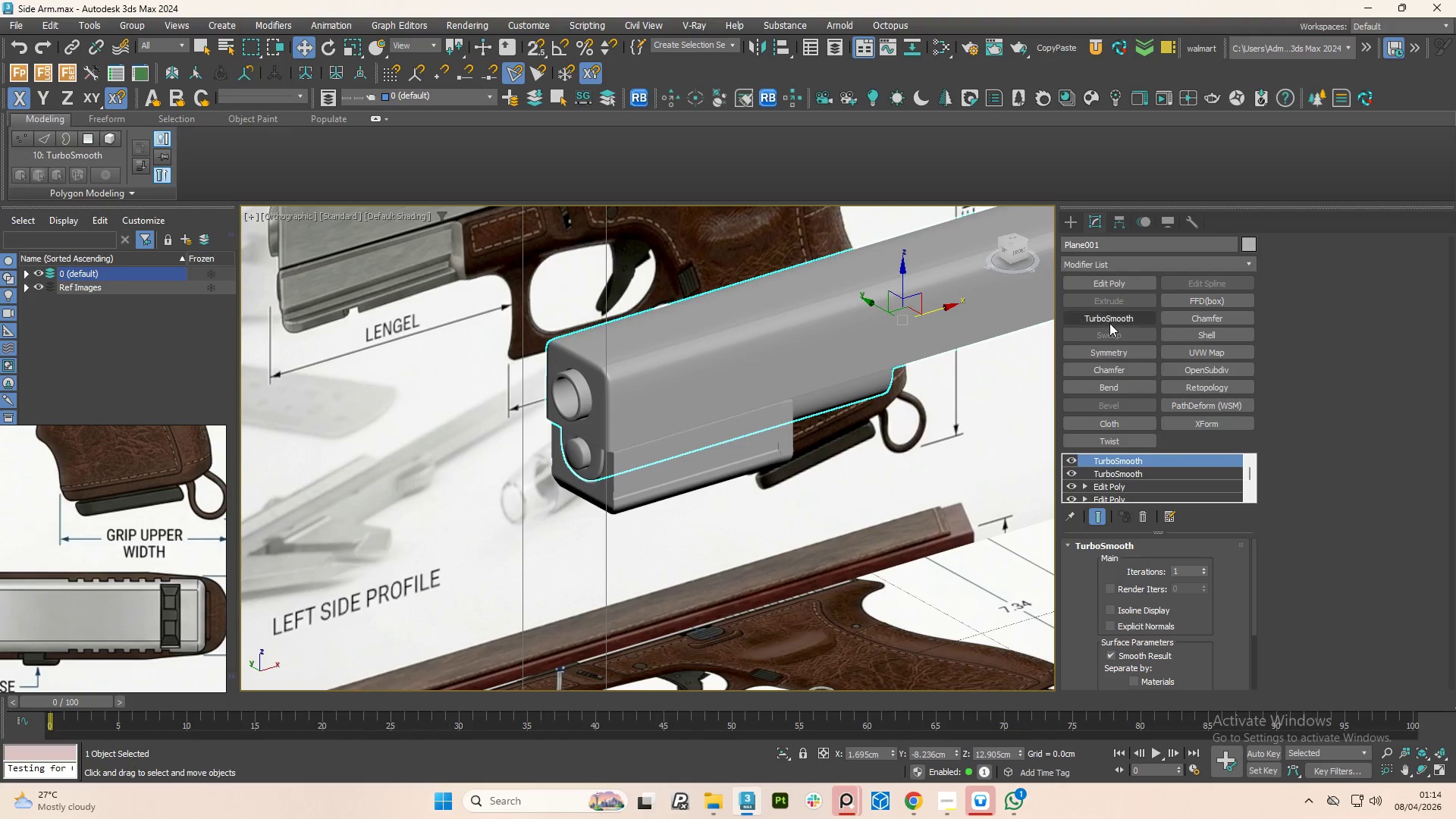 
scroll: coordinate [748, 463], scroll_direction: down, amount: 1.0
 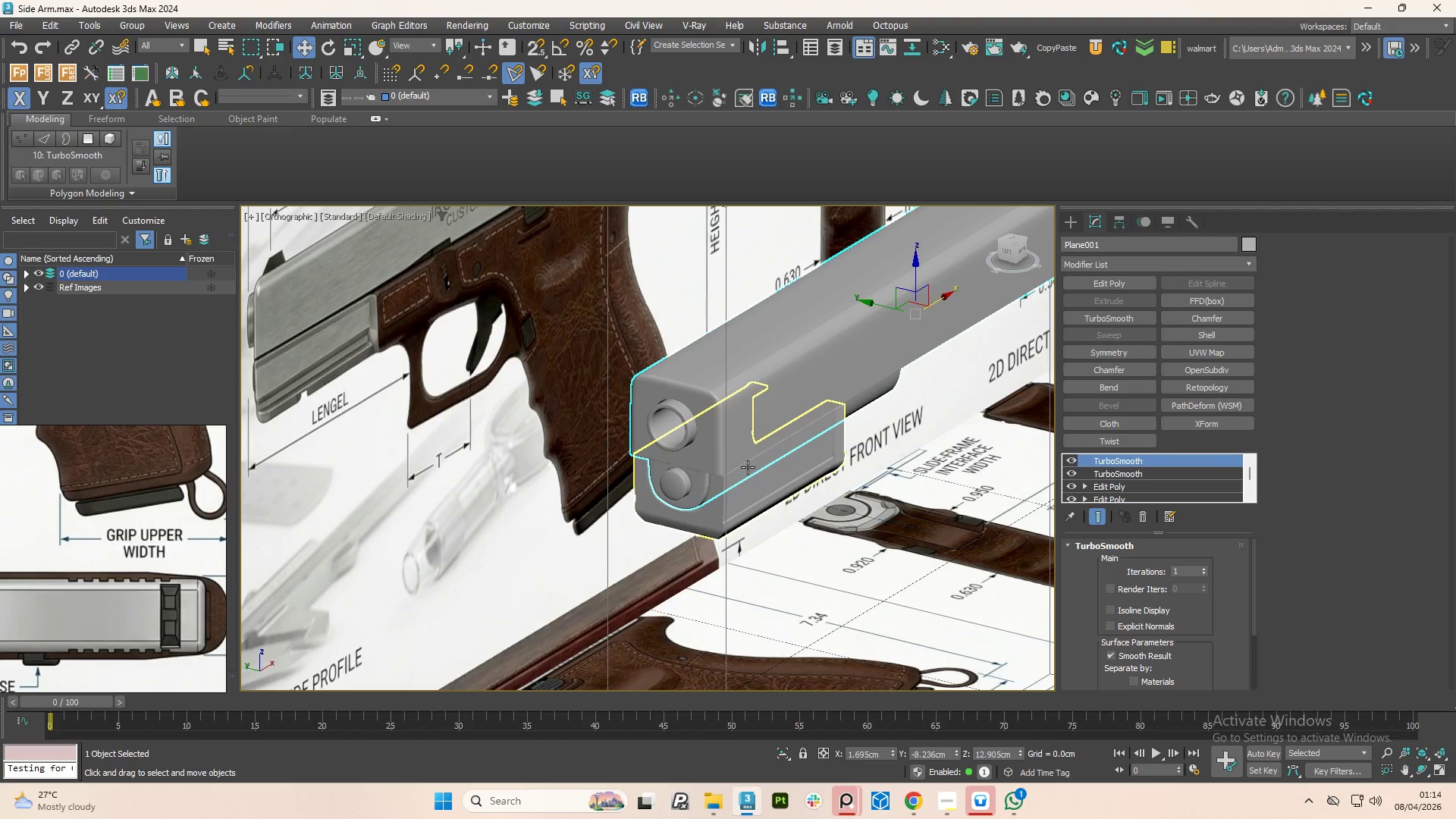 
left_click([1107, 321])
 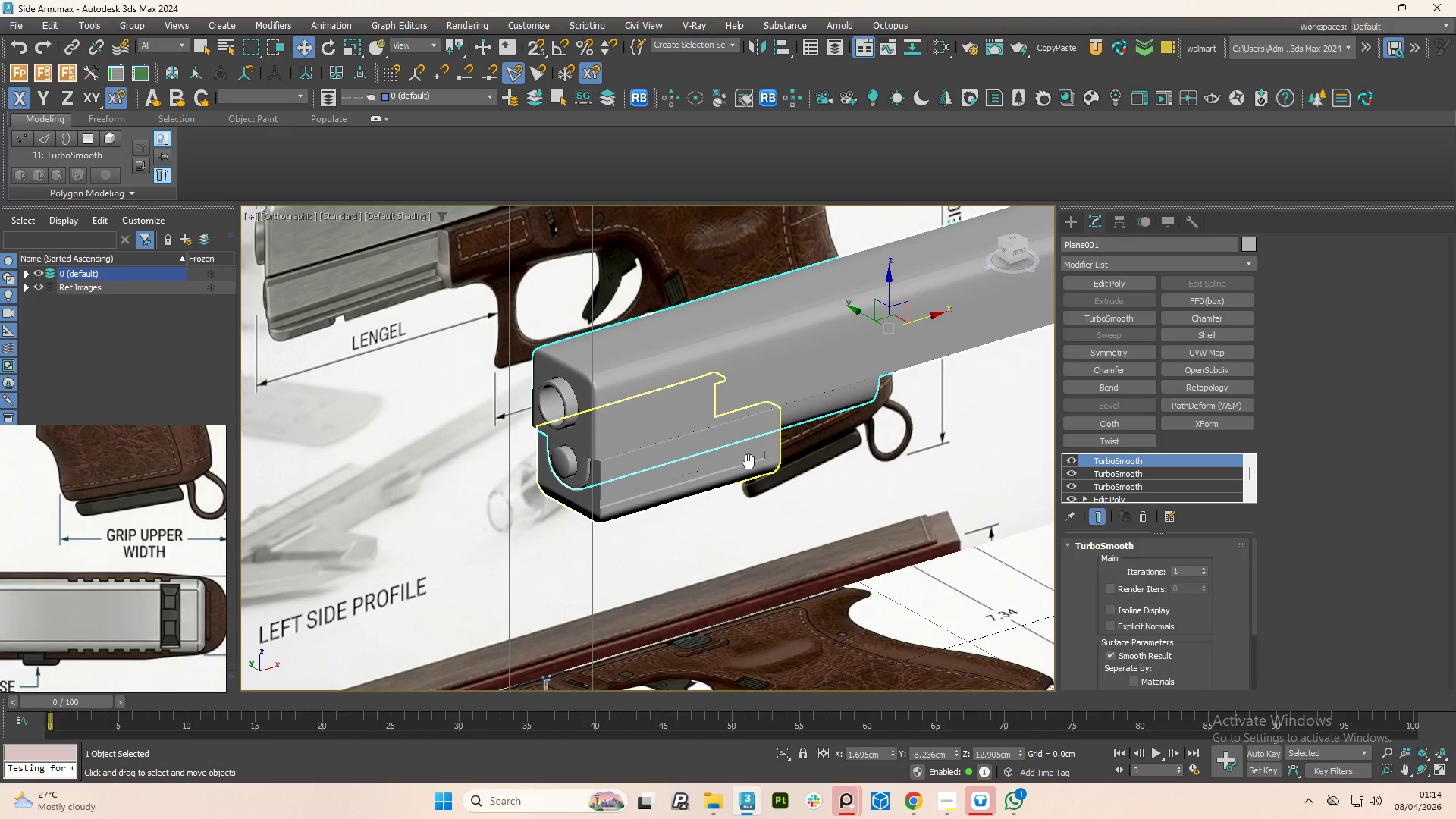 
hold_key(key=AltLeft, duration=1.5)
 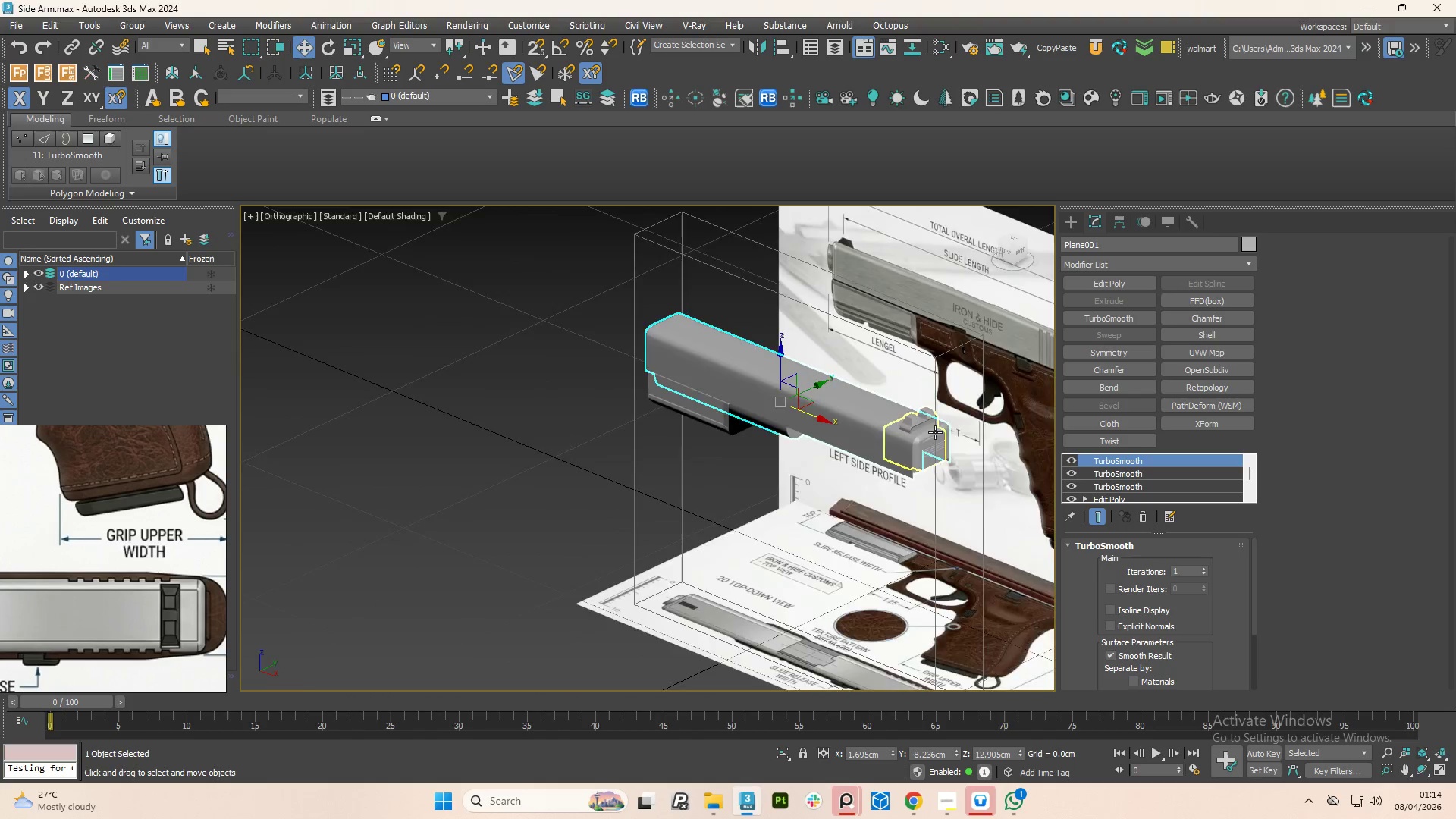 
scroll: coordinate [744, 476], scroll_direction: down, amount: 2.0
 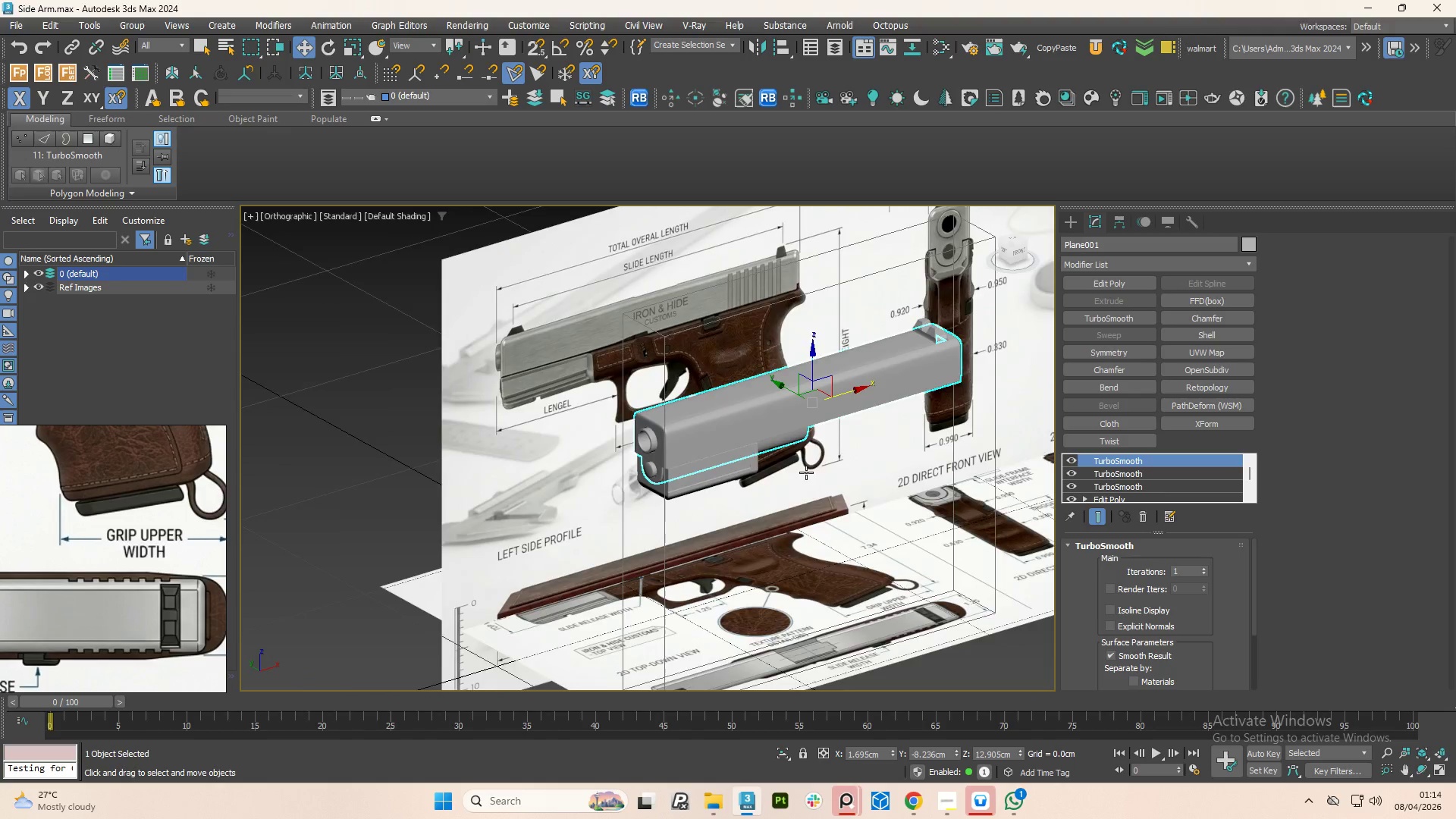 
key(Alt+AltLeft)
 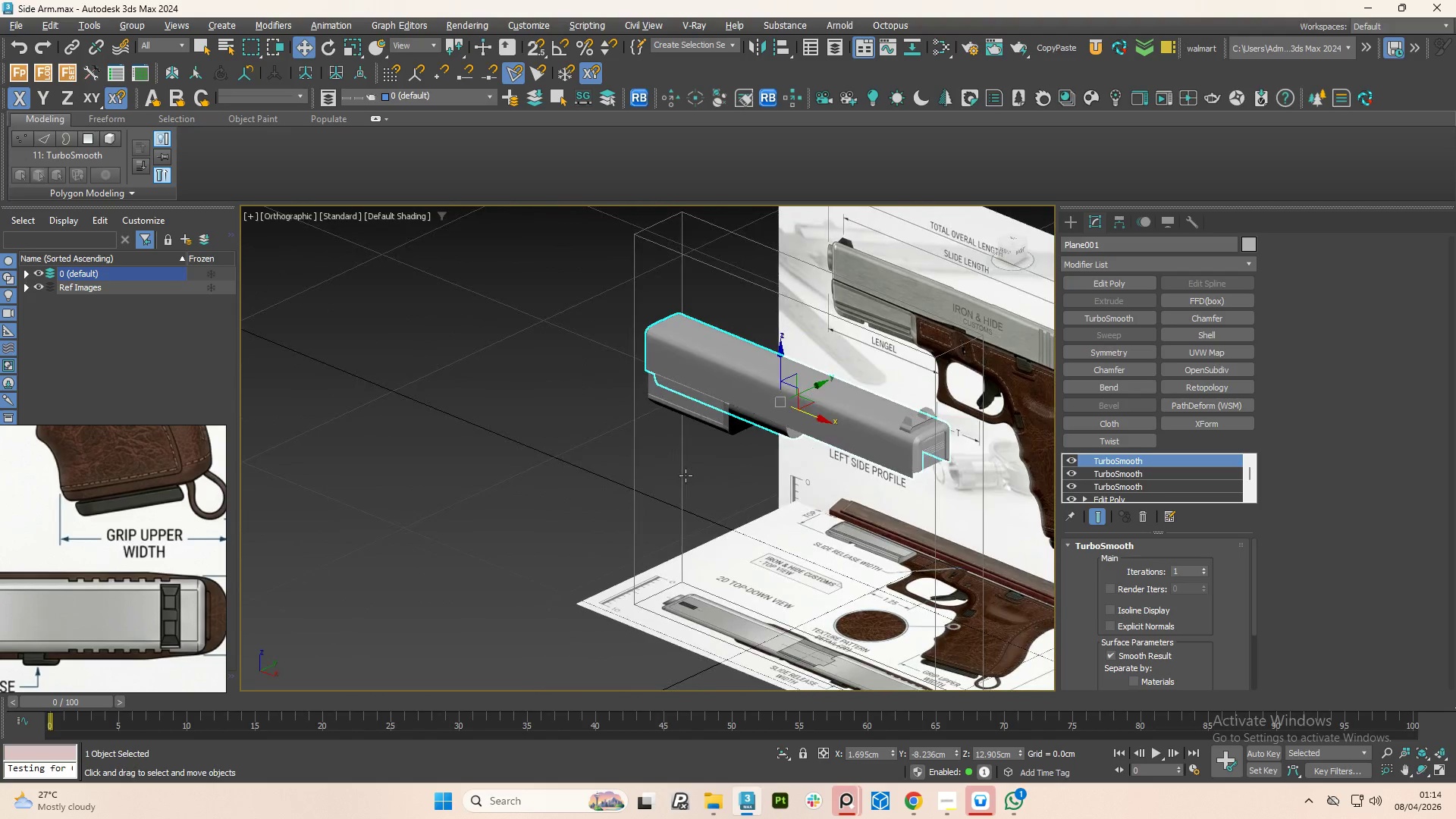 
key(Alt+AltLeft)
 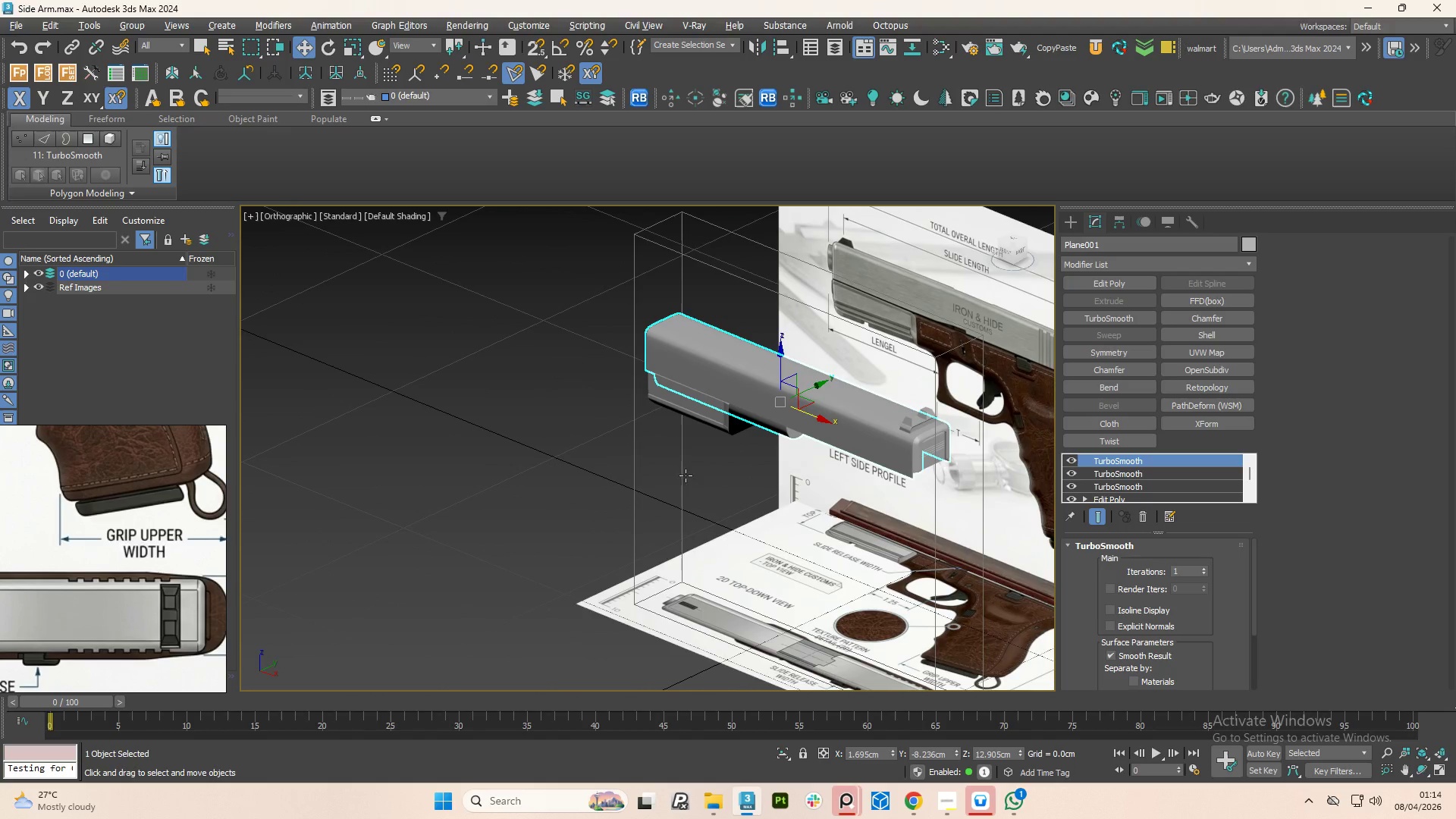 
key(Alt+AltLeft)
 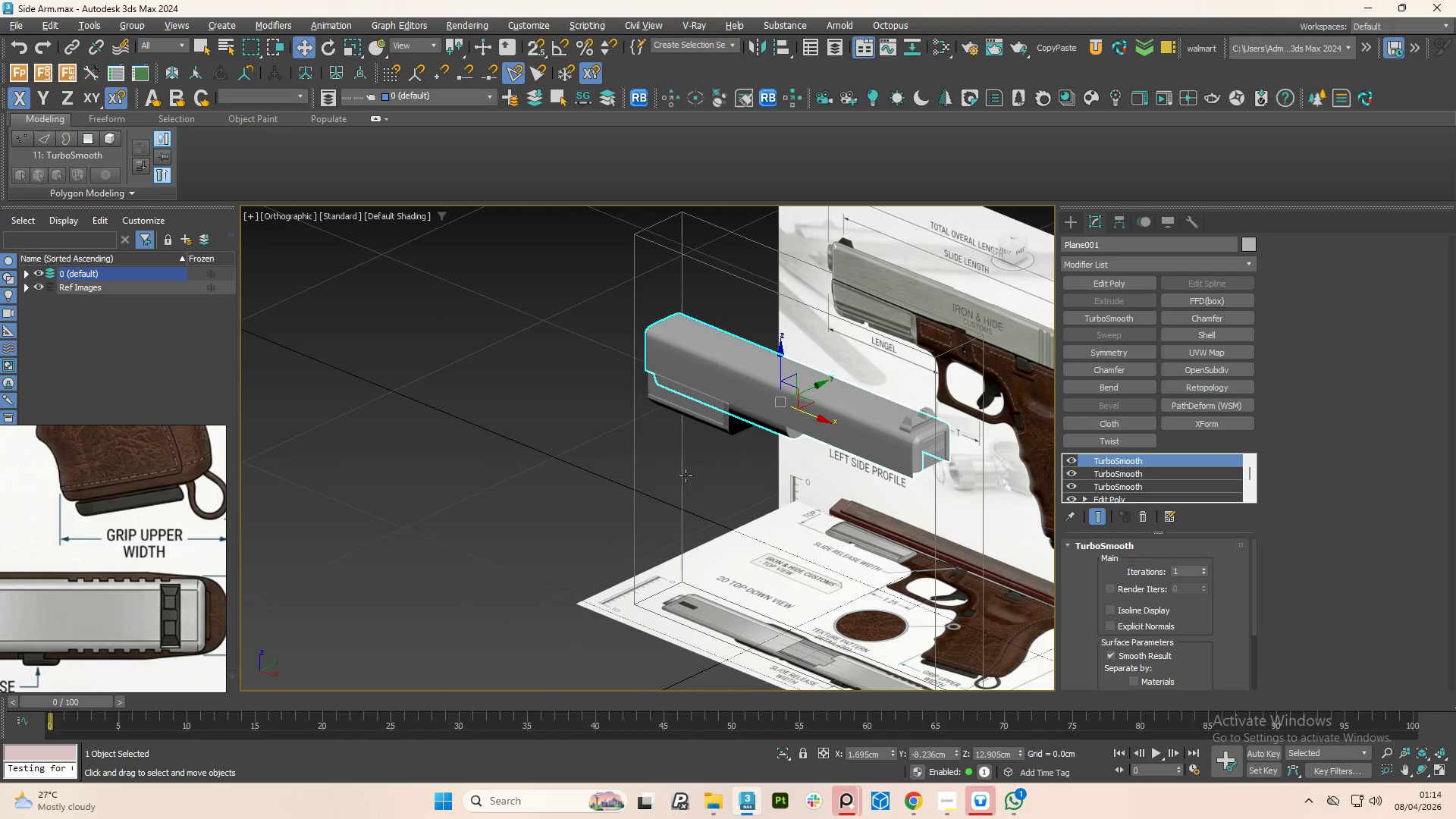 
key(Alt+AltLeft)
 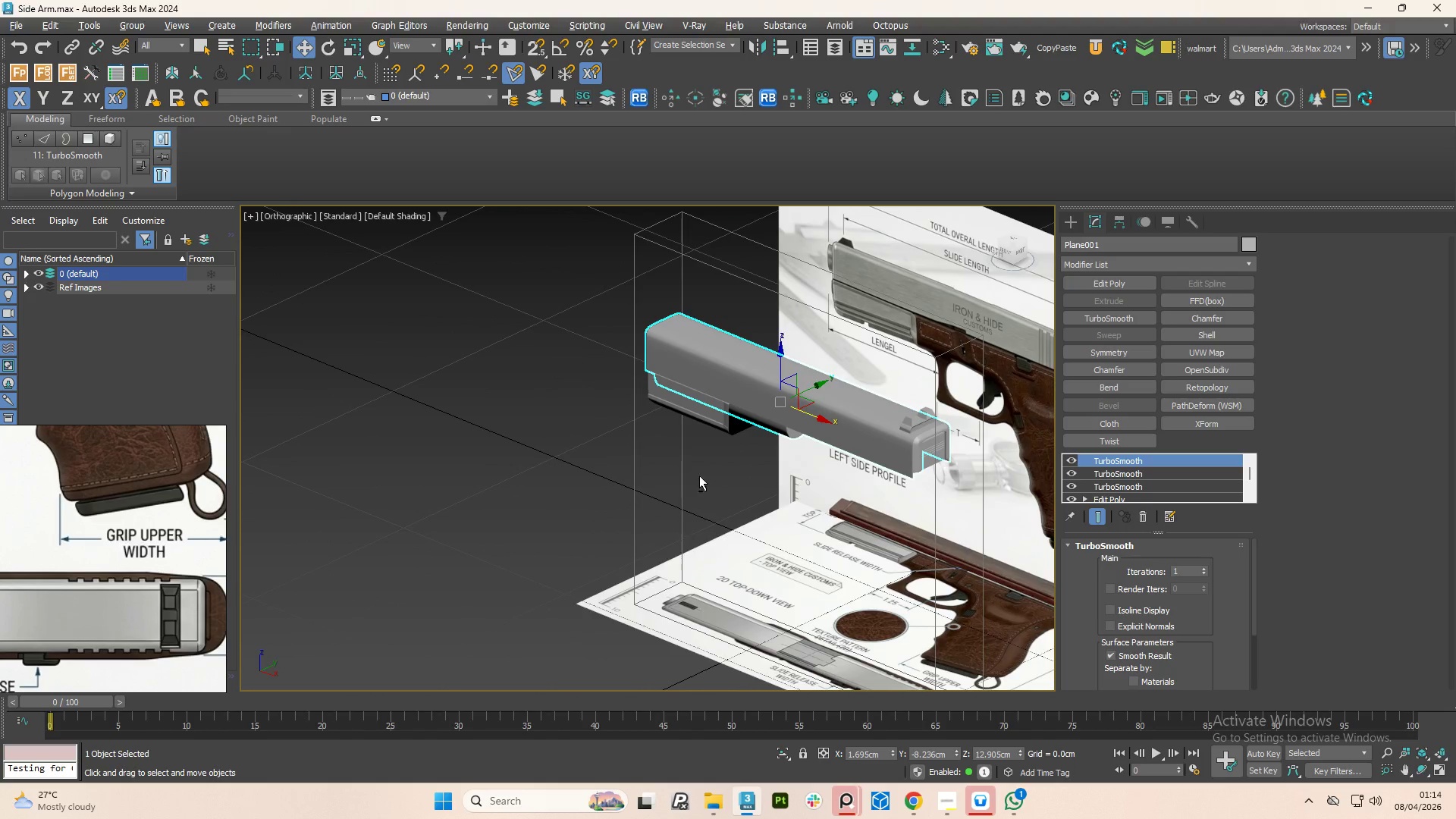 
key(Alt+AltLeft)
 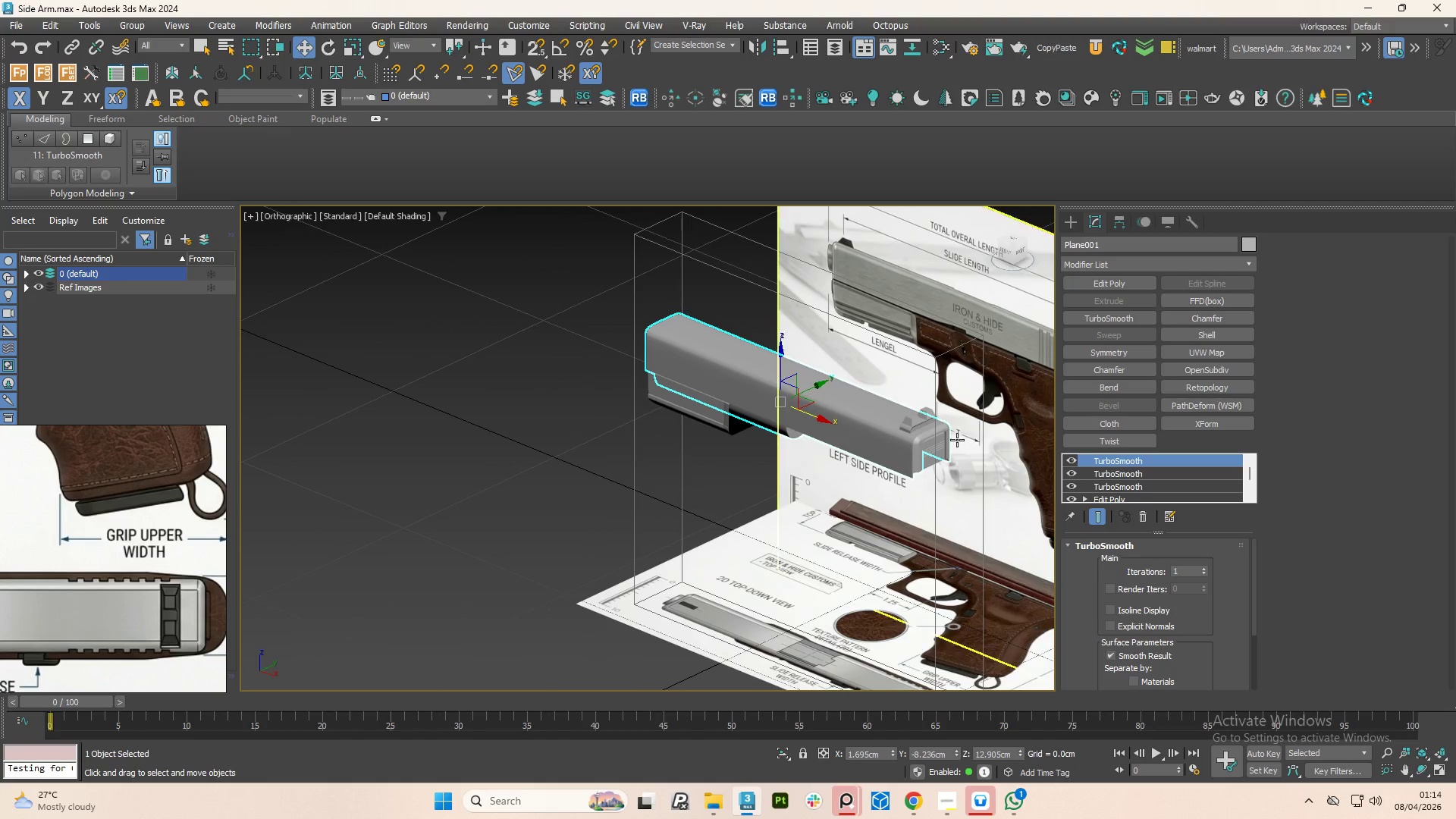 
scroll: coordinate [905, 425], scroll_direction: up, amount: 3.0
 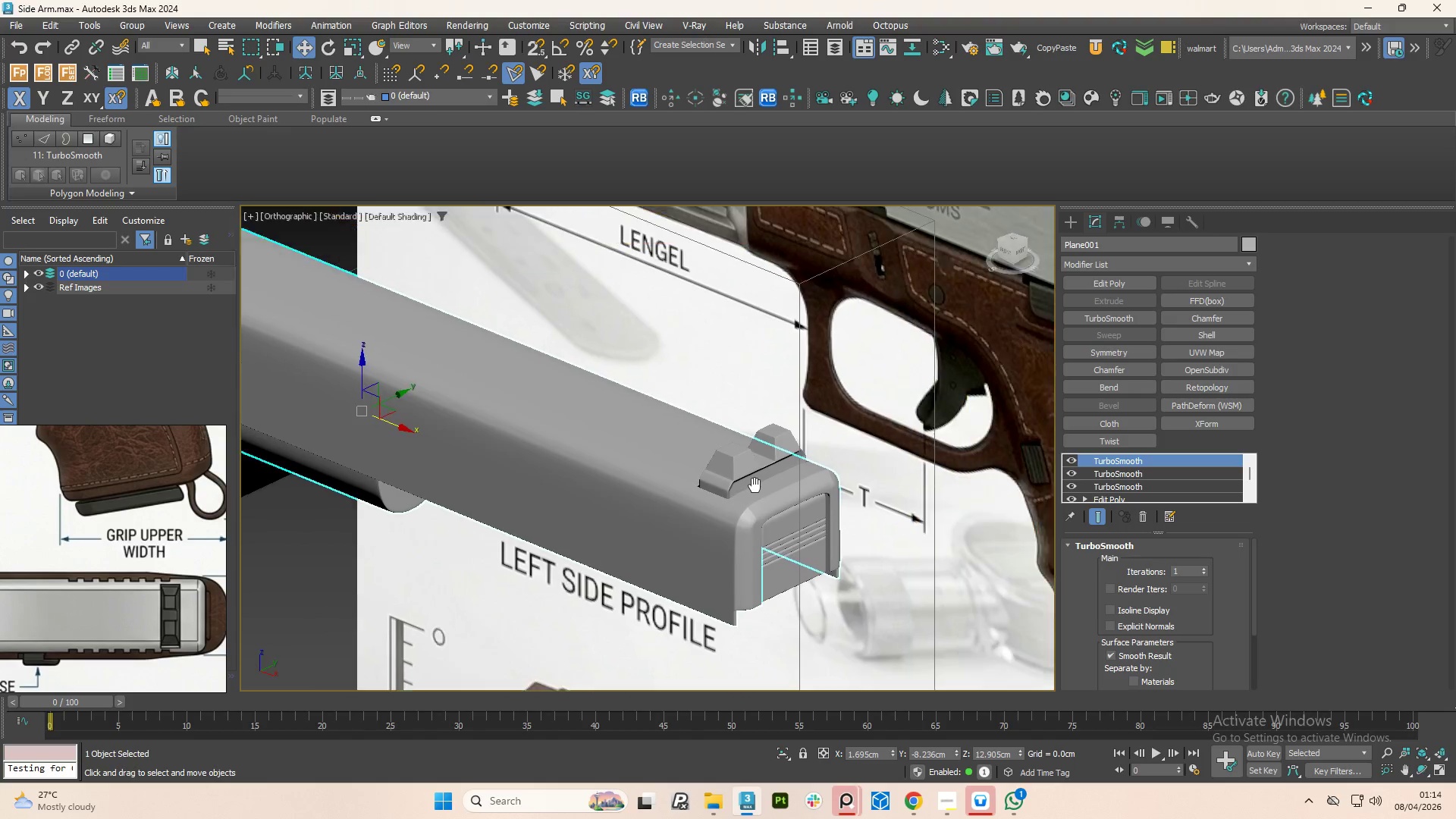 
hold_key(key=AltLeft, duration=1.5)
 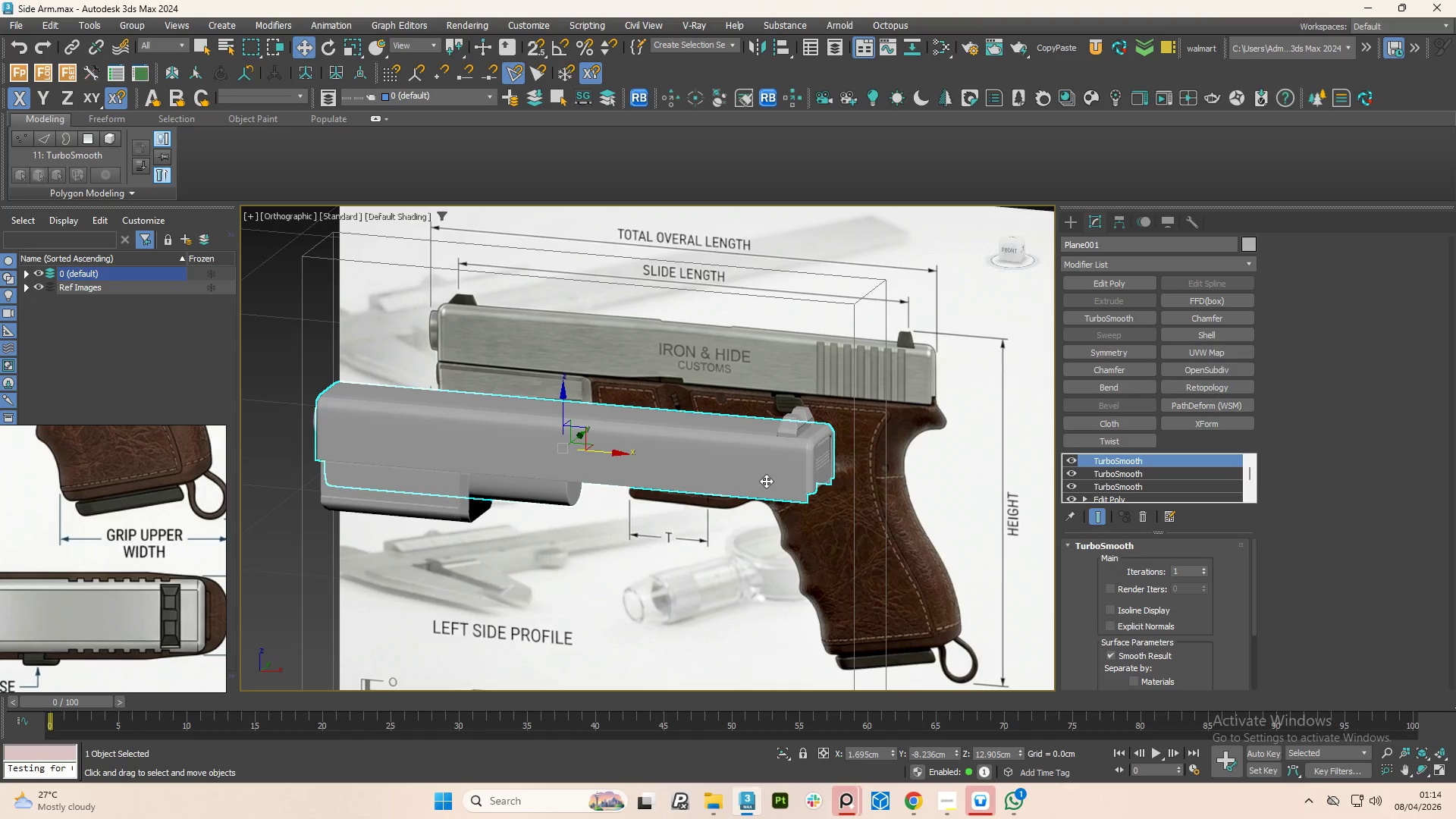 
key(Alt+AltLeft)
 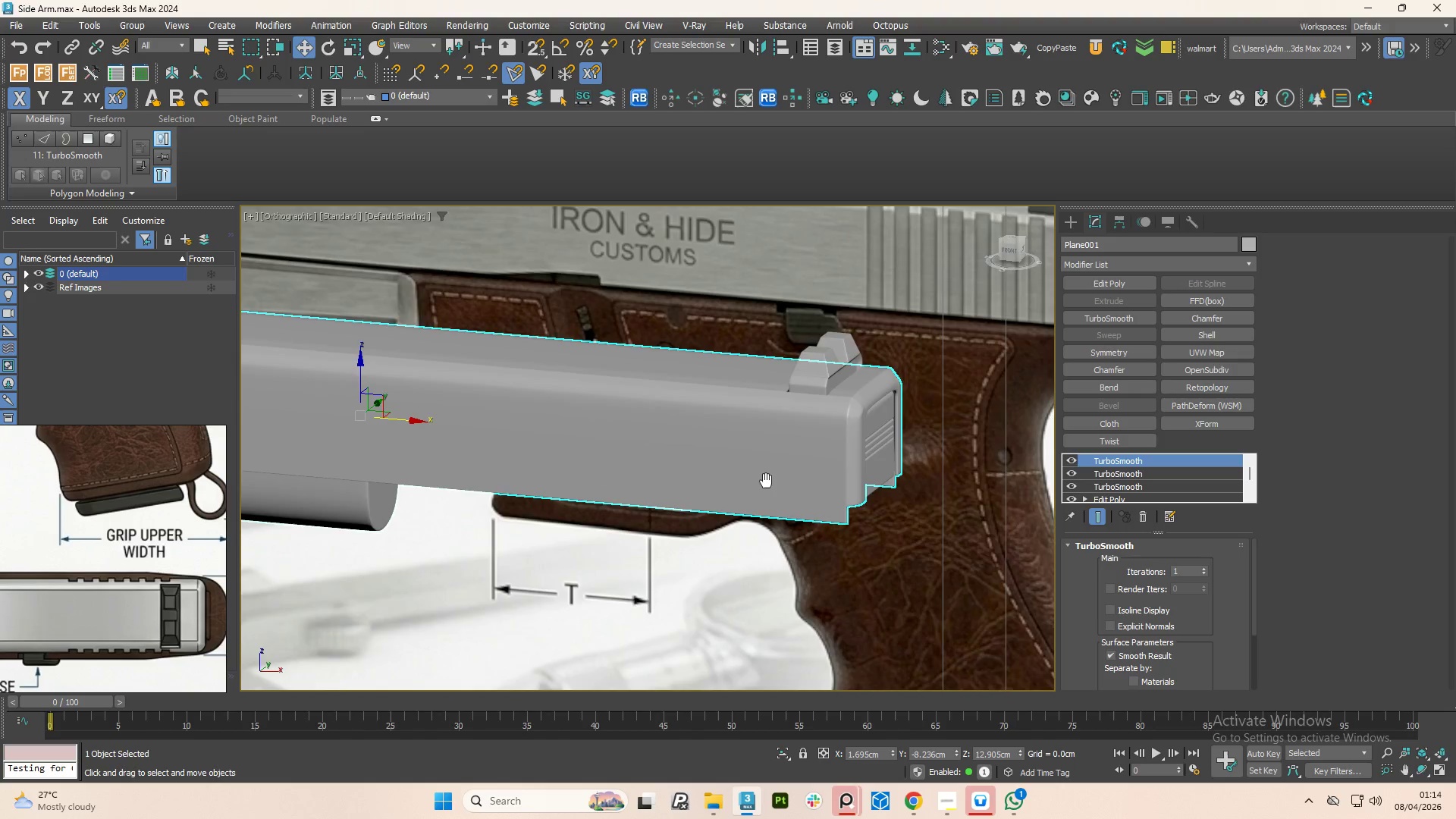 
key(Alt+AltLeft)
 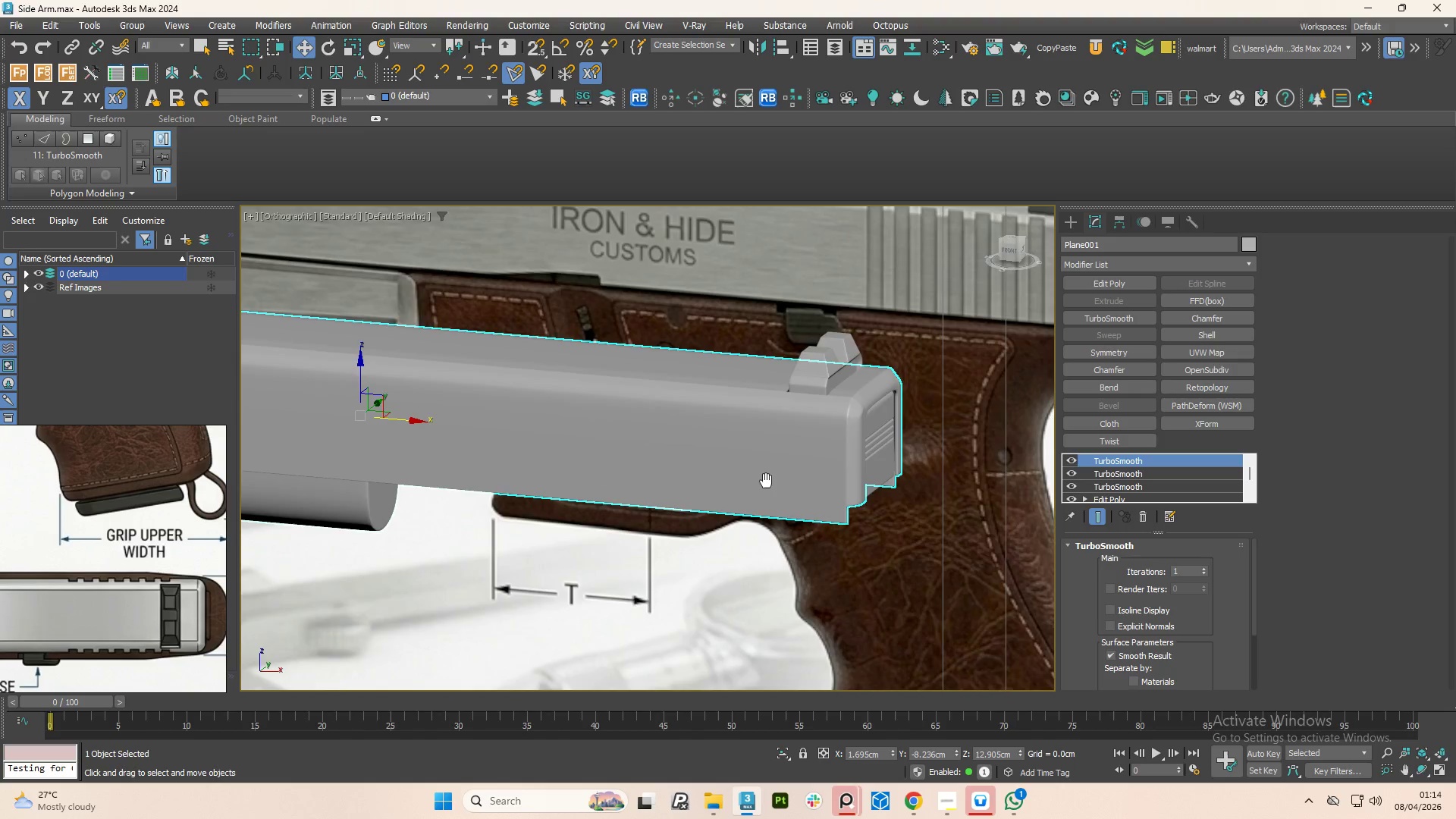 
key(Alt+AltLeft)
 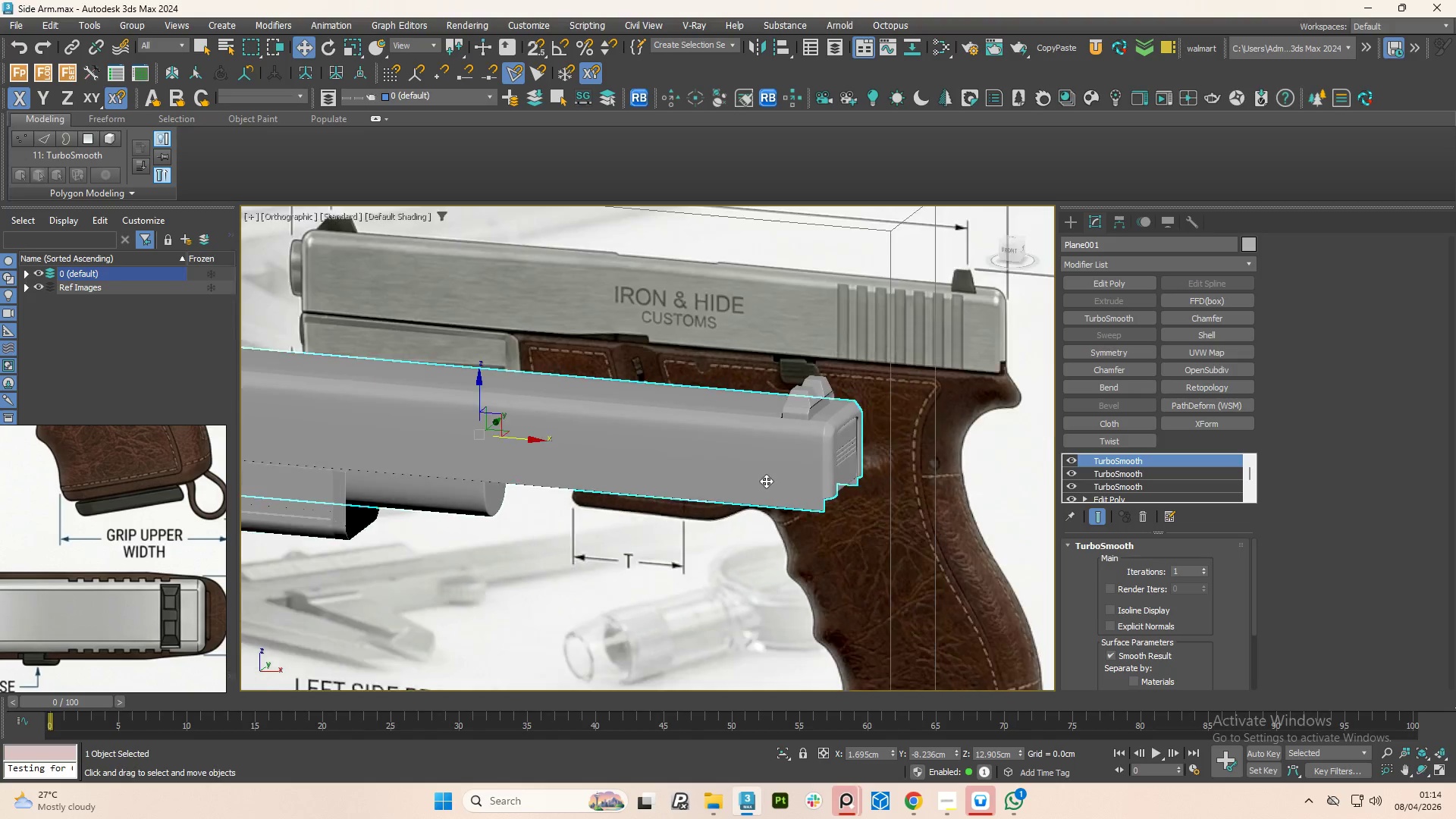 
scroll: coordinate [766, 481], scroll_direction: down, amount: 2.0
 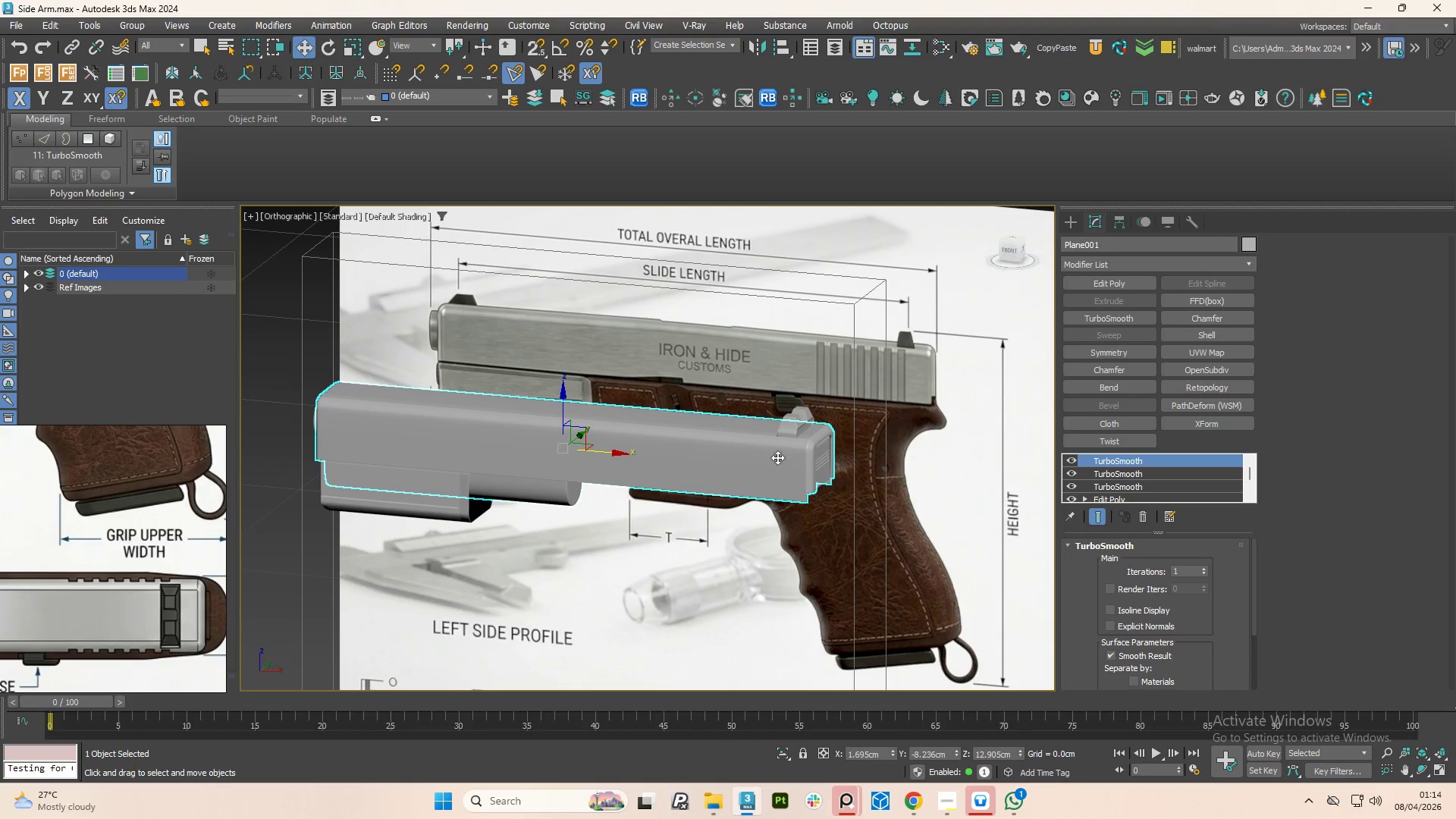 
scroll: coordinate [804, 414], scroll_direction: up, amount: 3.0
 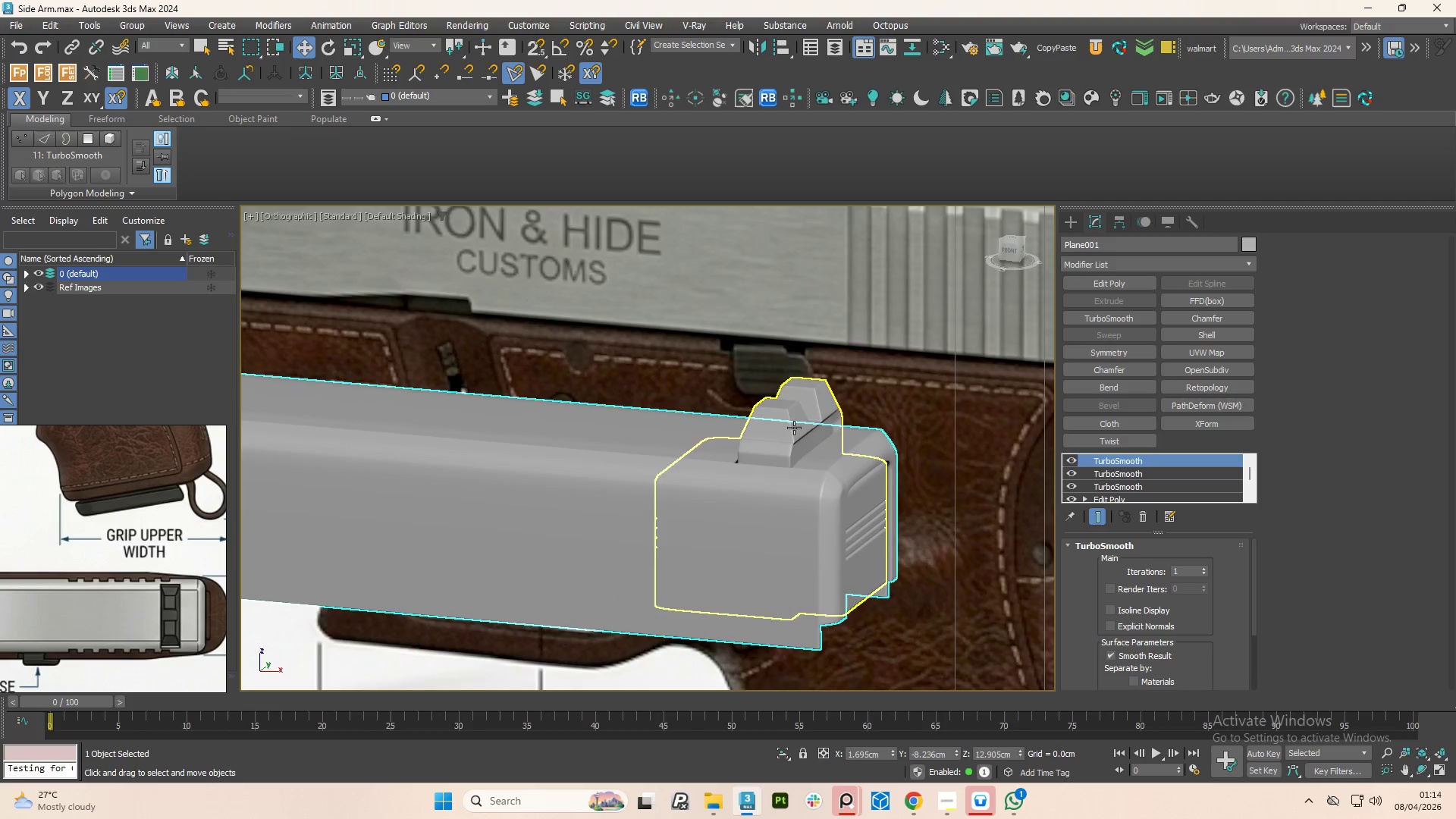 
scroll: coordinate [794, 469], scroll_direction: down, amount: 1.0
 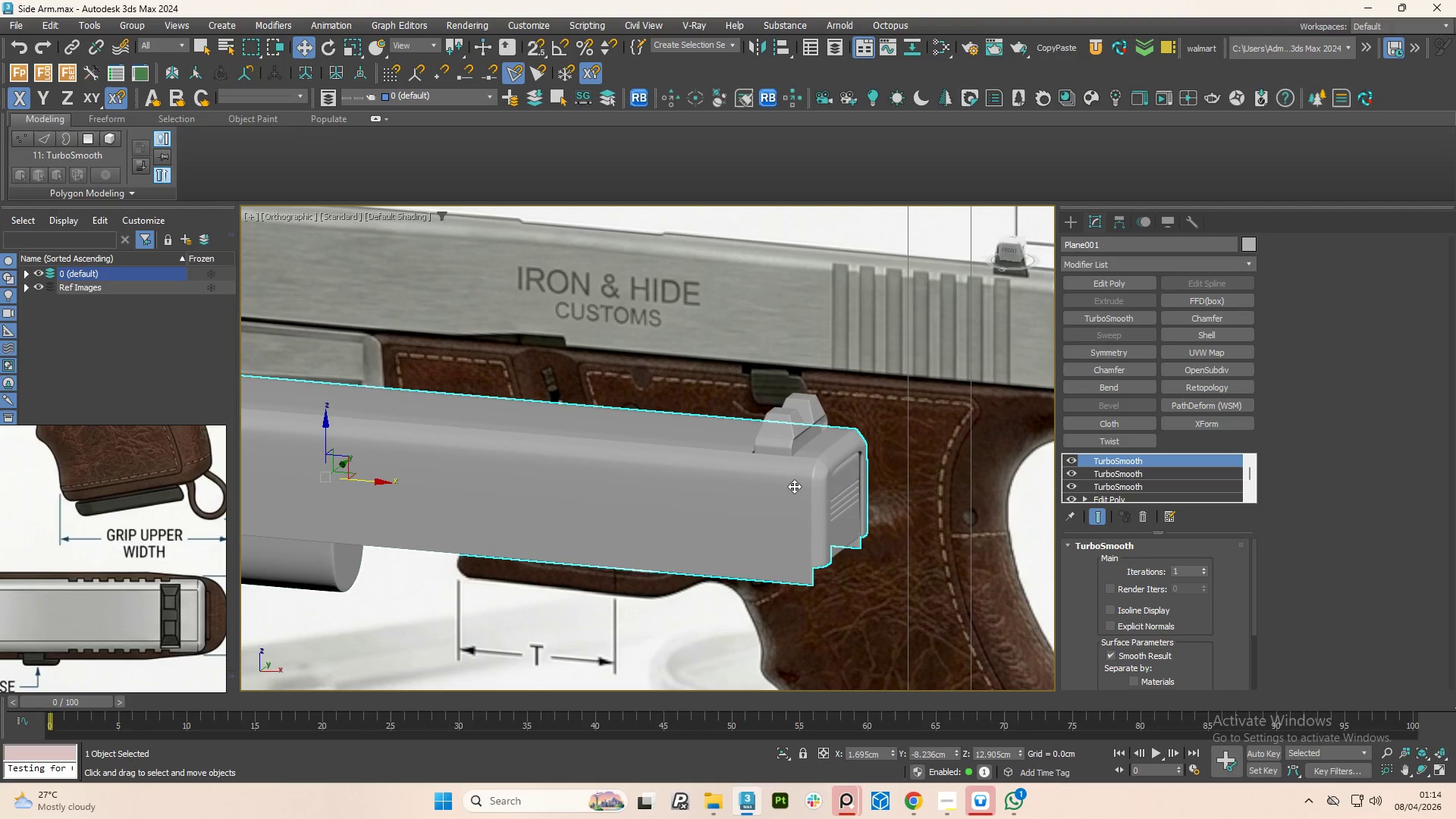 
key(Control+Z)
 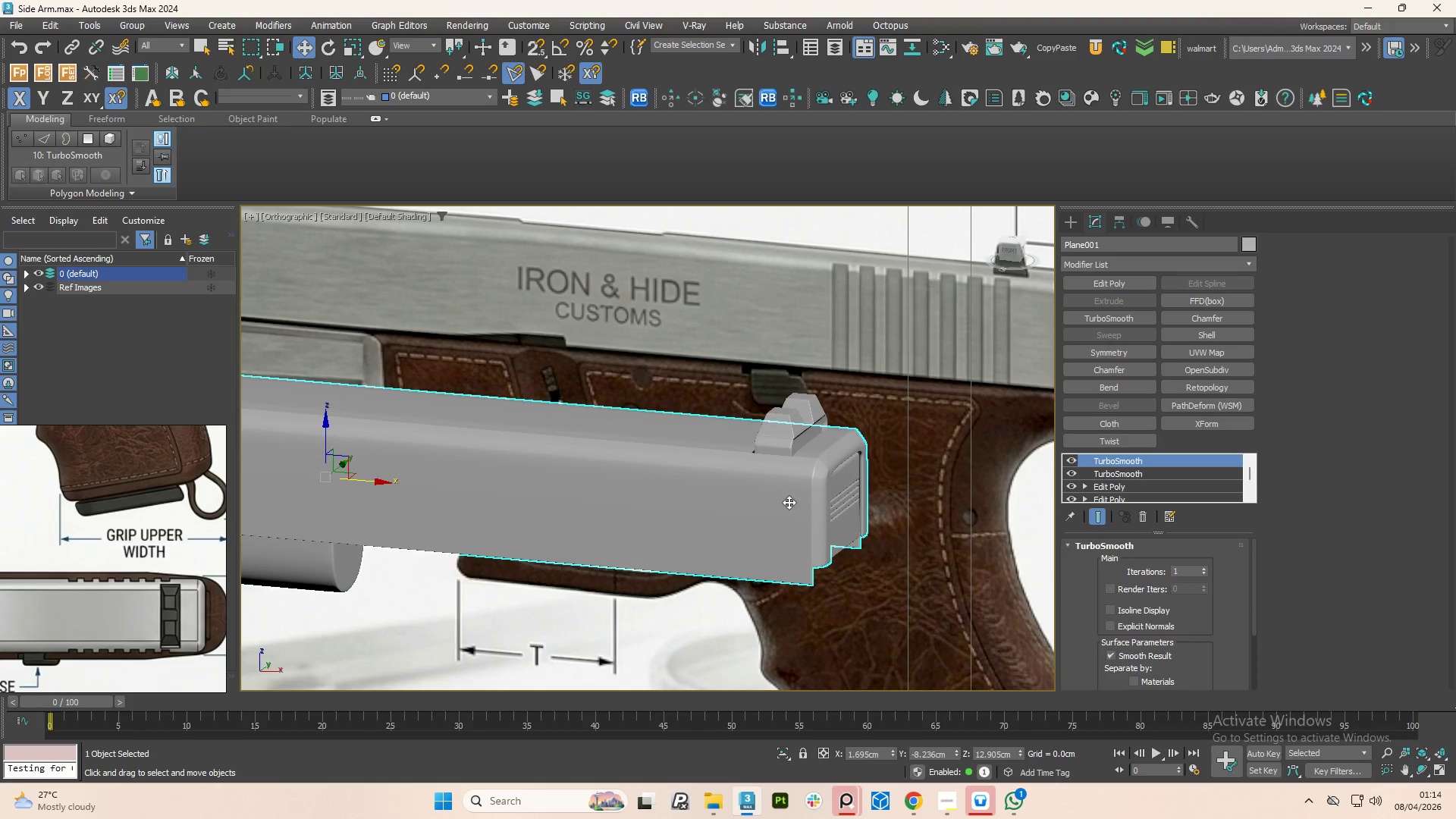 
key(Control+Z)
 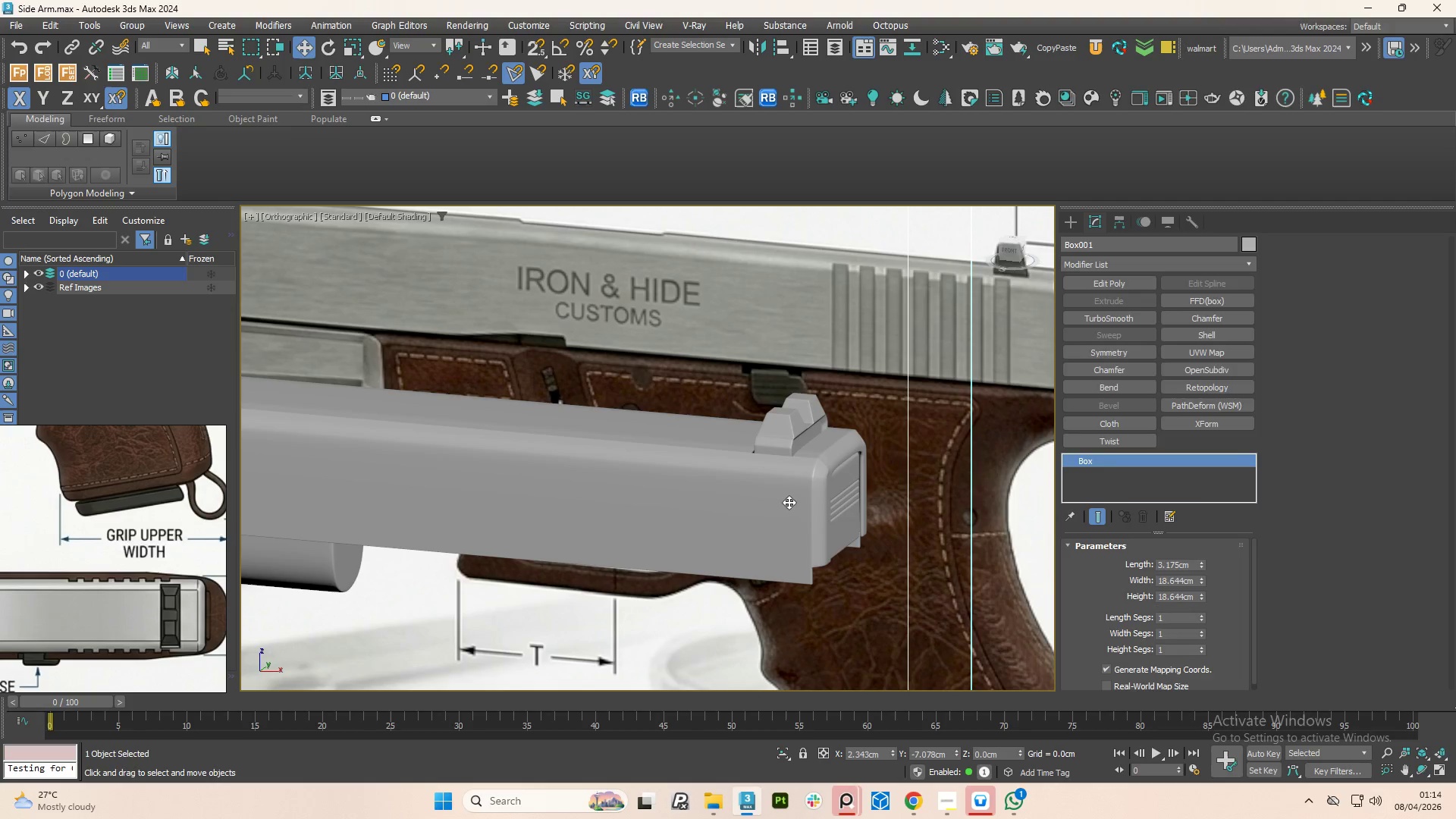 
key(Control+Z)
 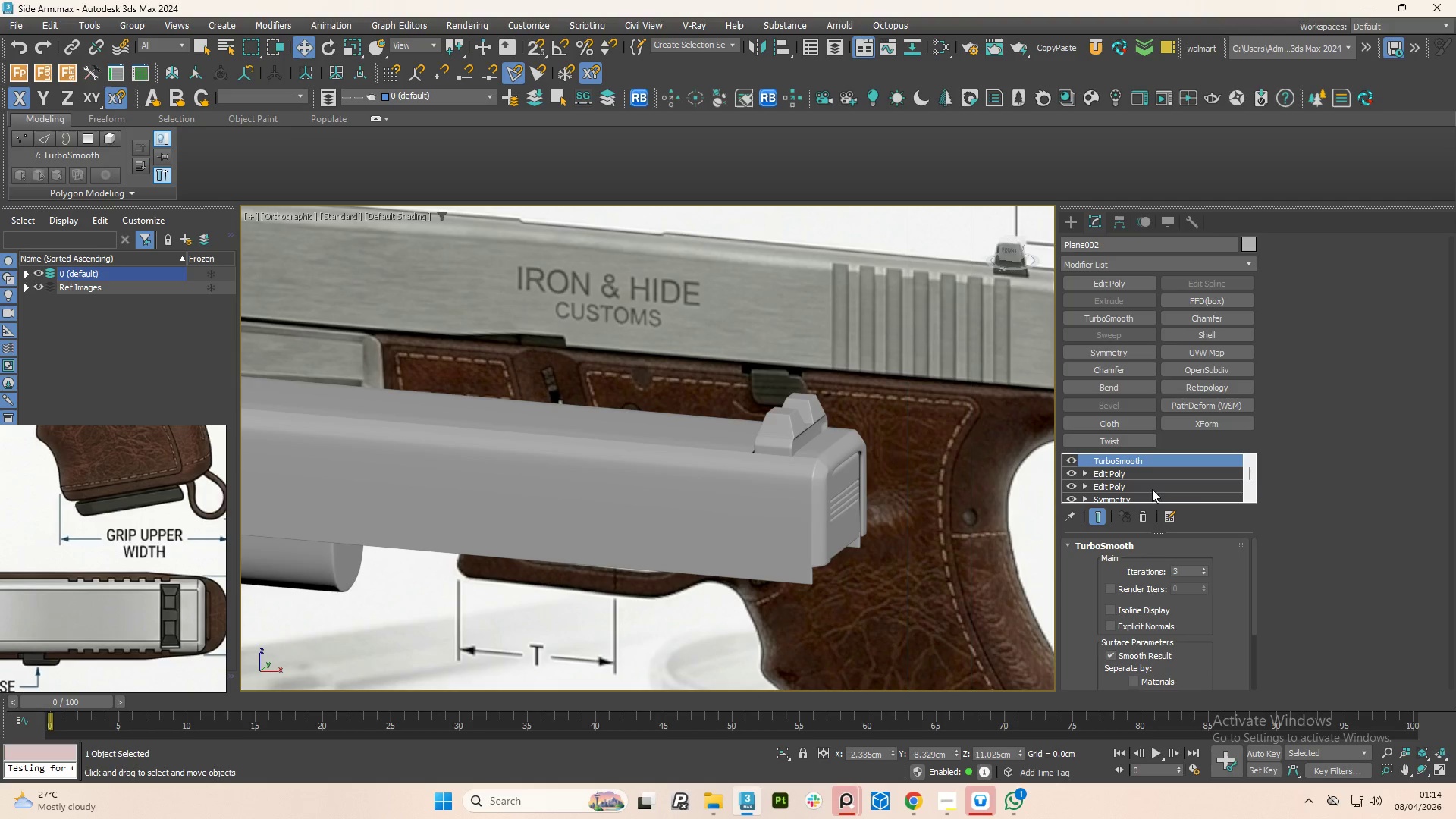 
left_click([1150, 512])
 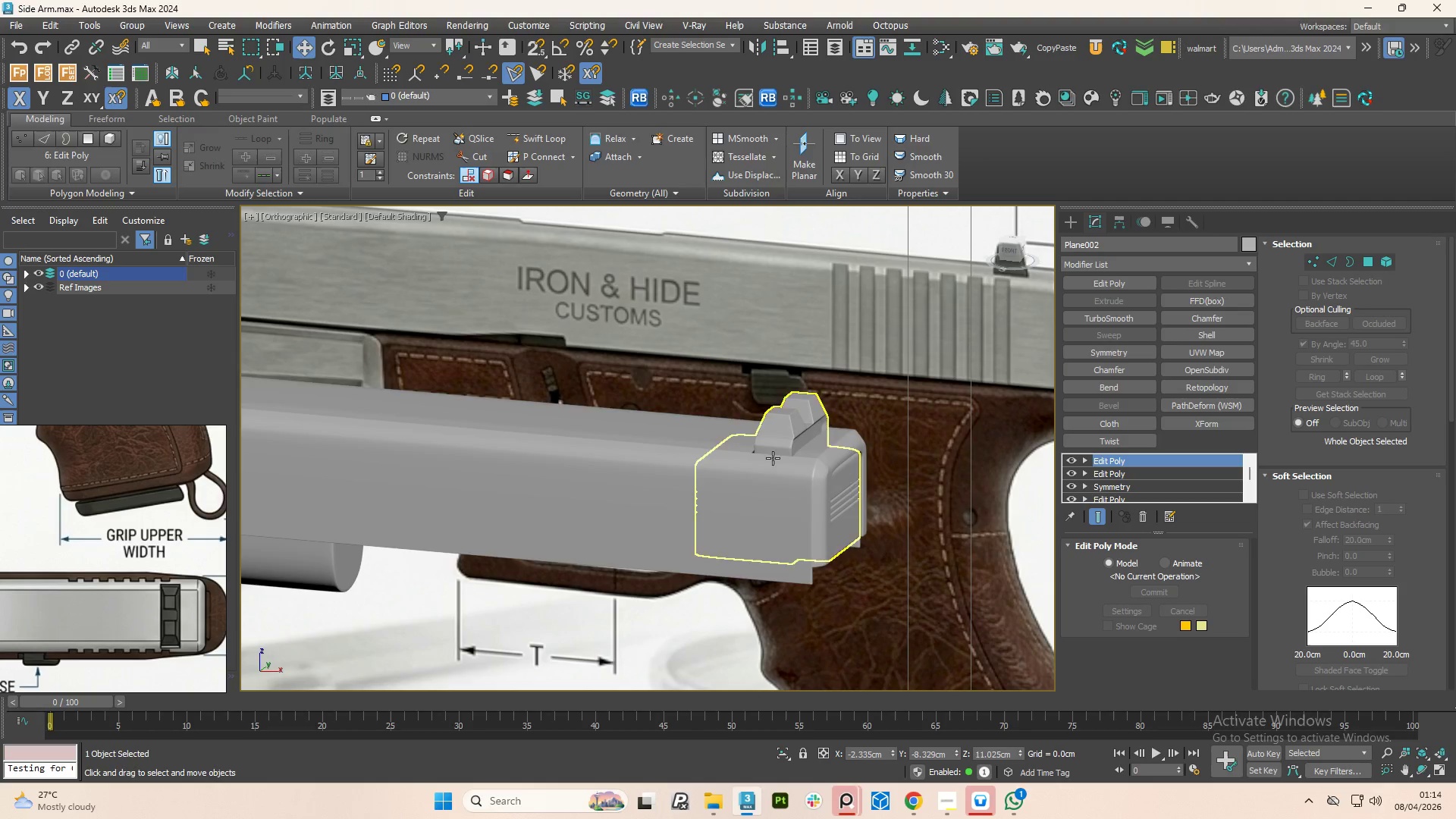 
left_click([771, 475])
 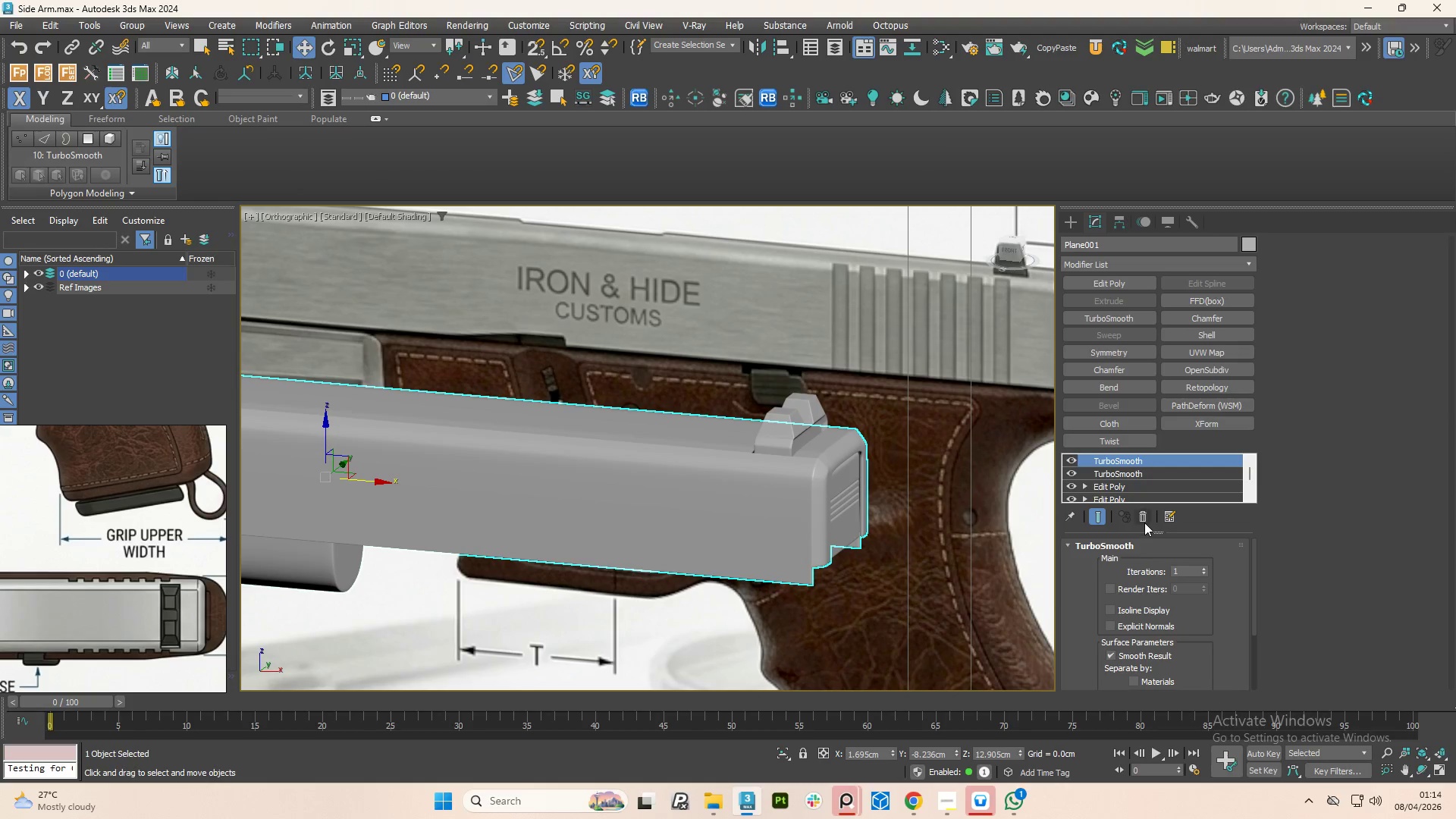 
double_click([1144, 520])
 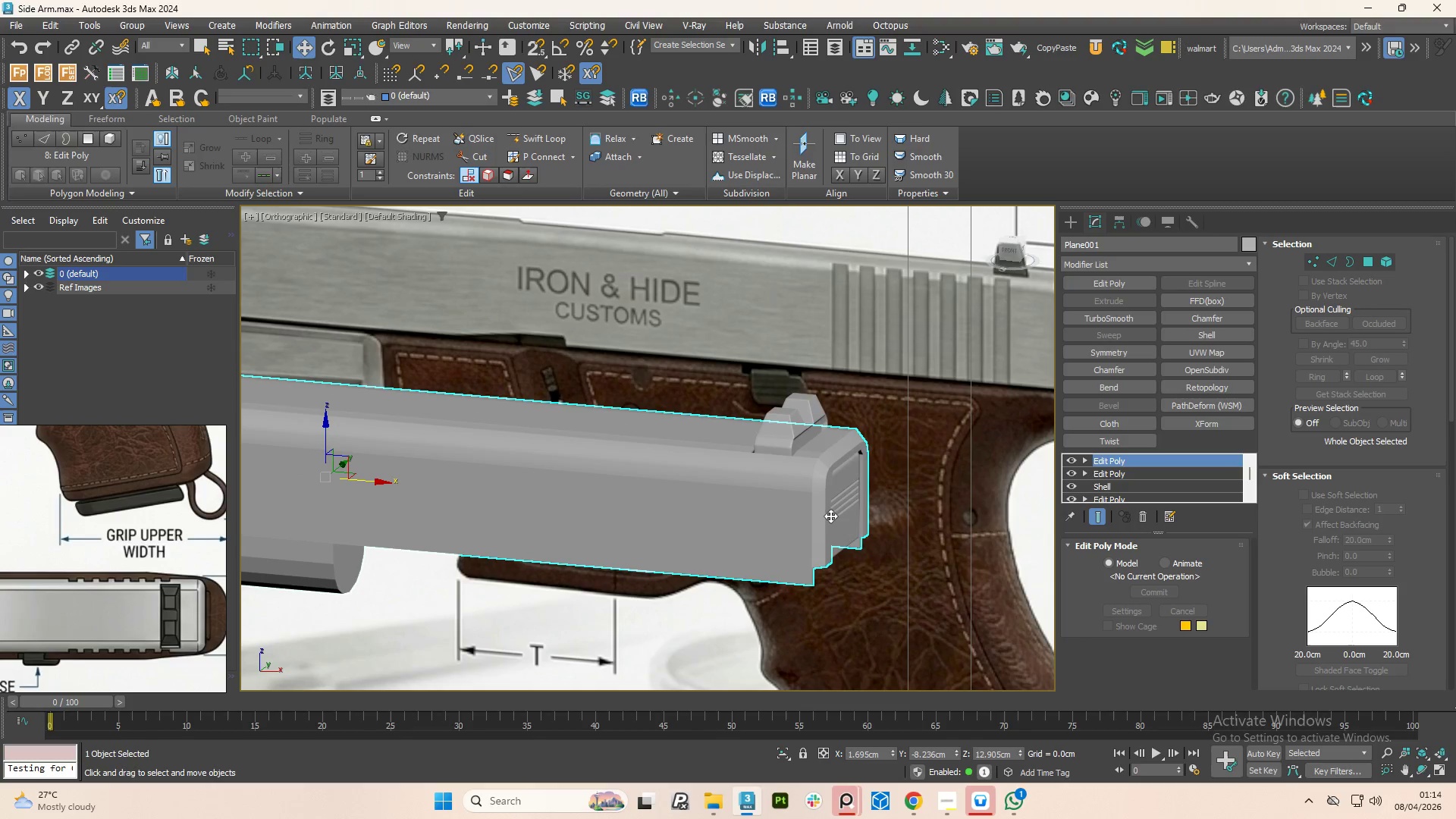 
left_click([842, 518])
 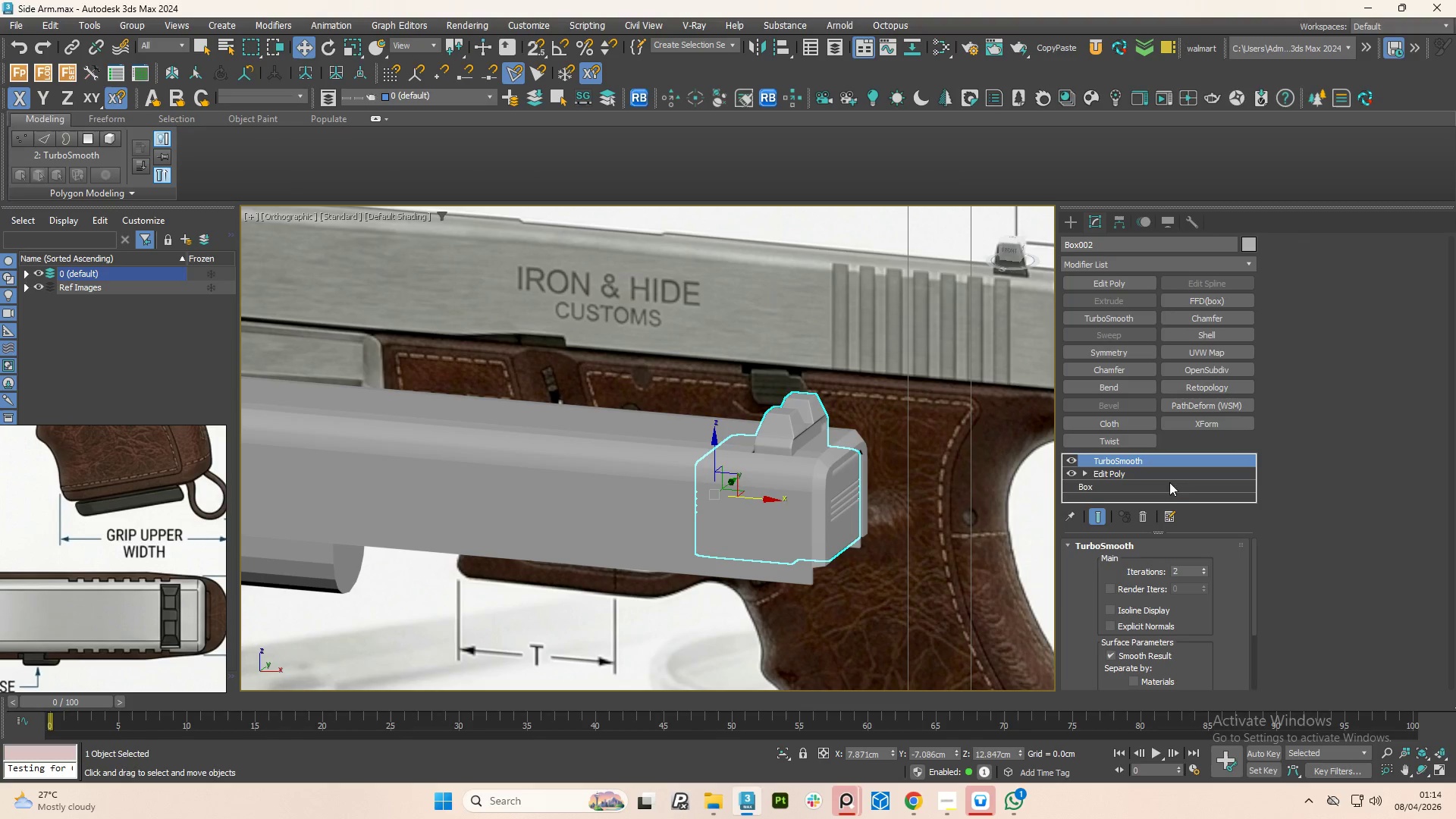 
left_click([1139, 520])
 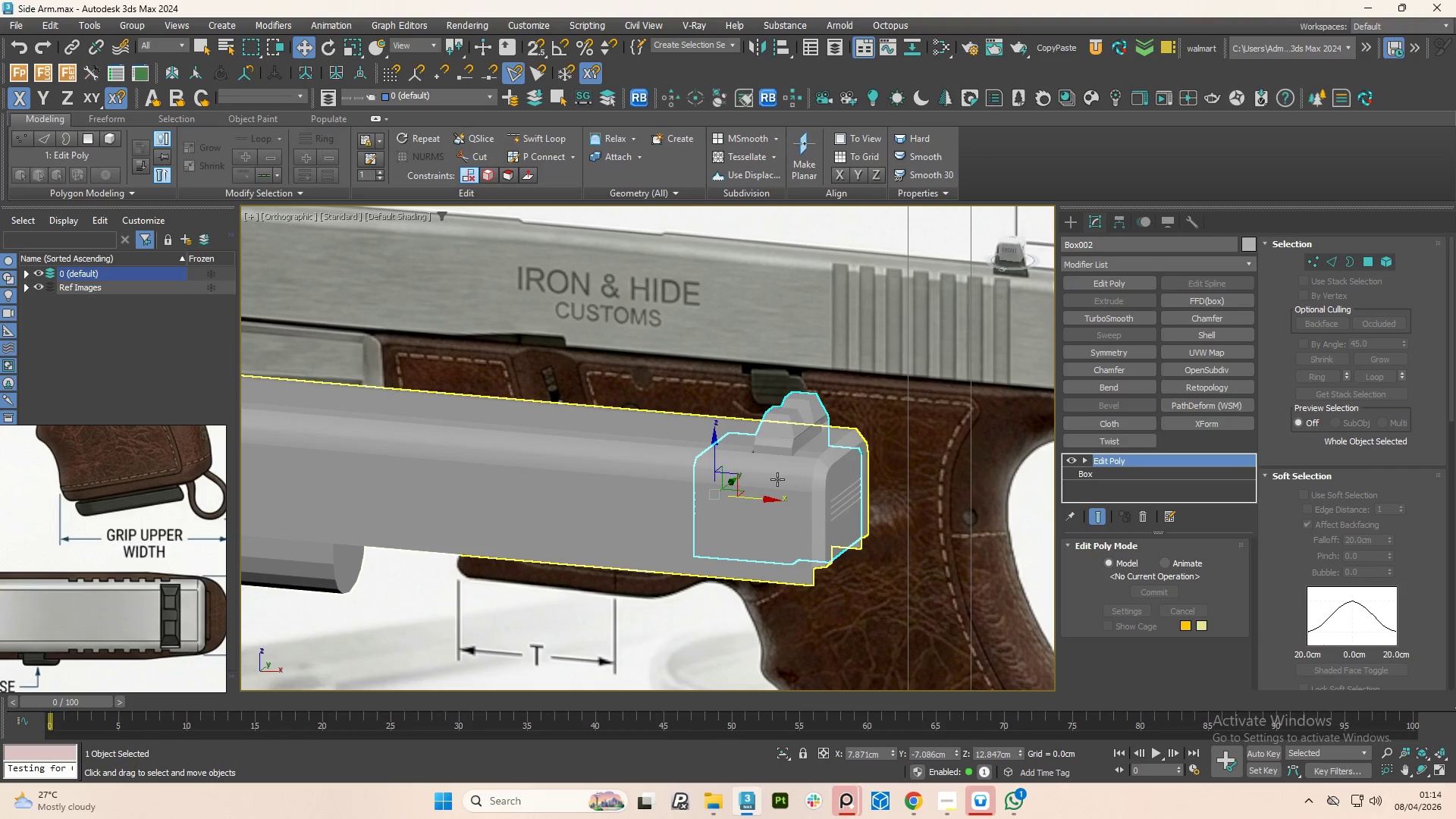 
scroll: coordinate [887, 490], scroll_direction: down, amount: 3.0
 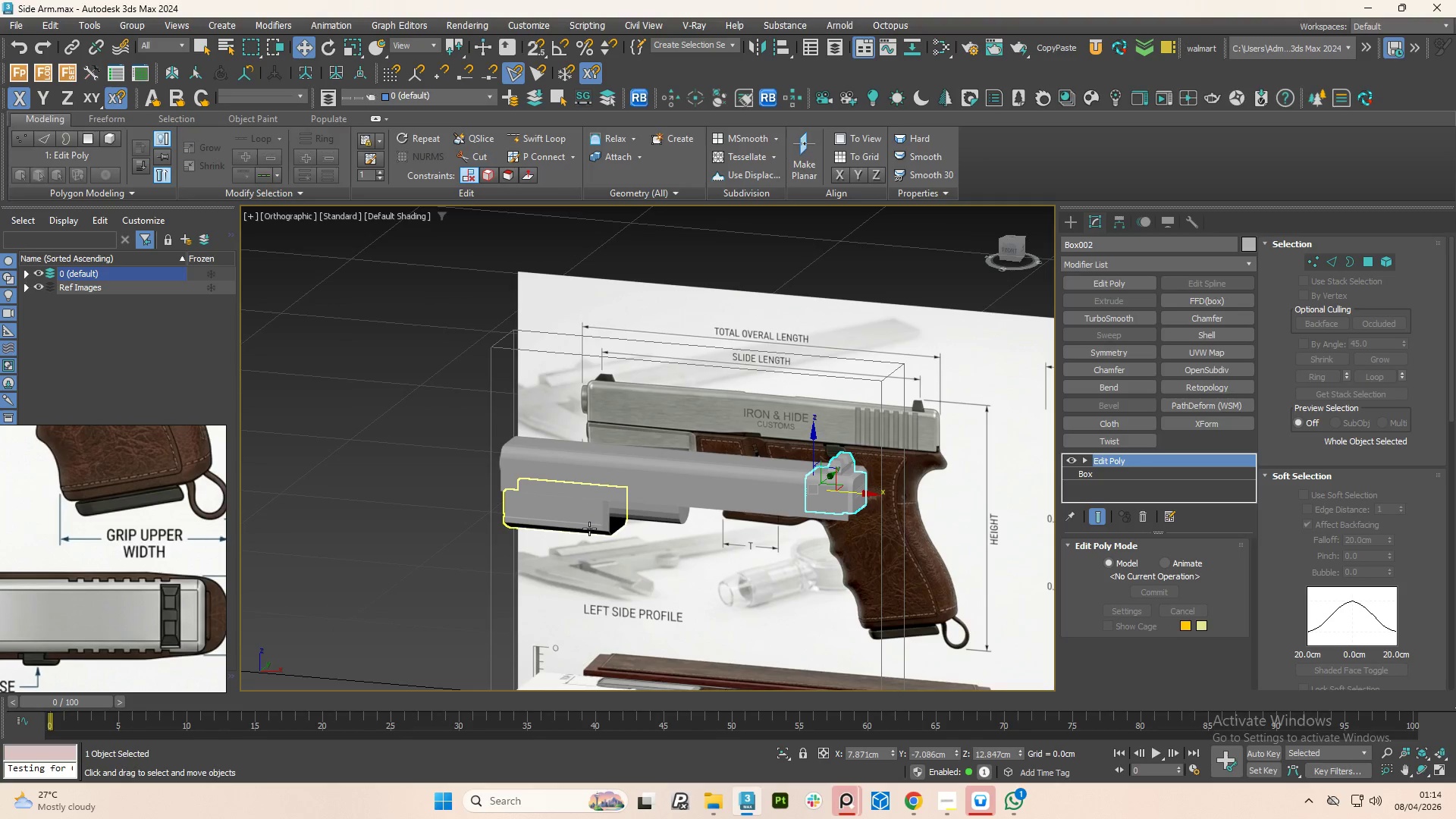 
left_click([589, 529])
 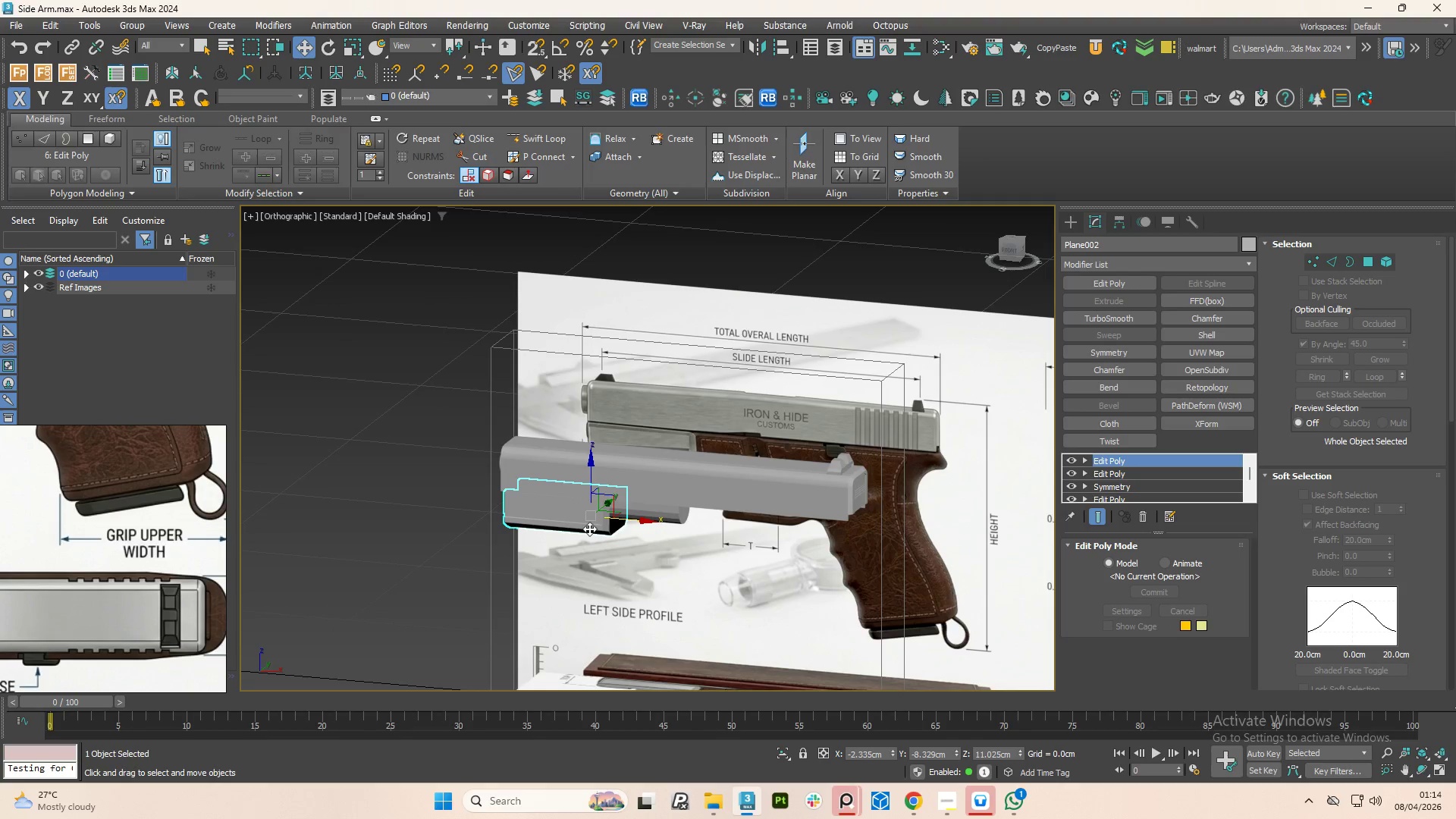 
scroll: coordinate [589, 529], scroll_direction: up, amount: 2.0
 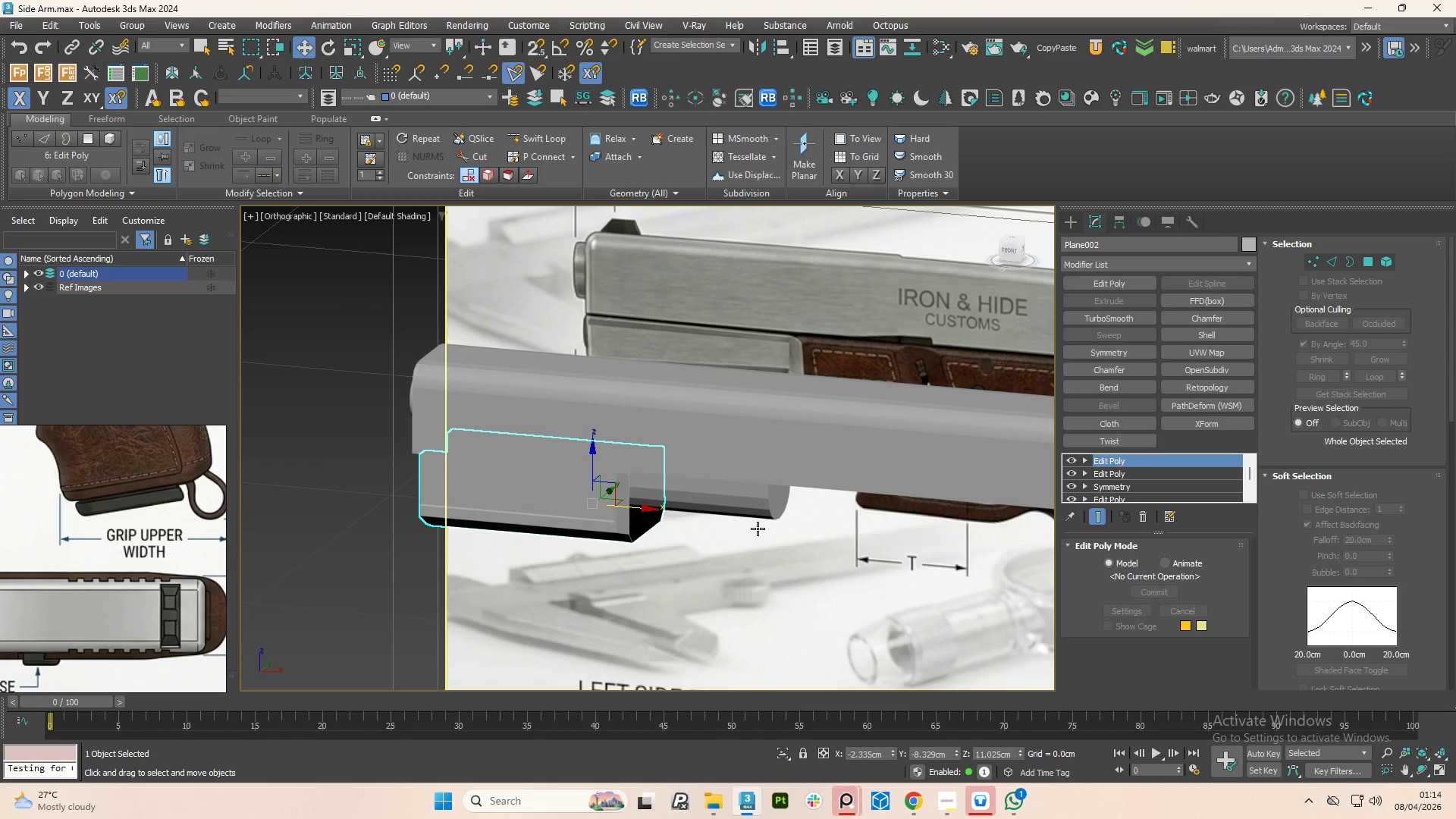 
hold_key(key=AltLeft, duration=0.91)
 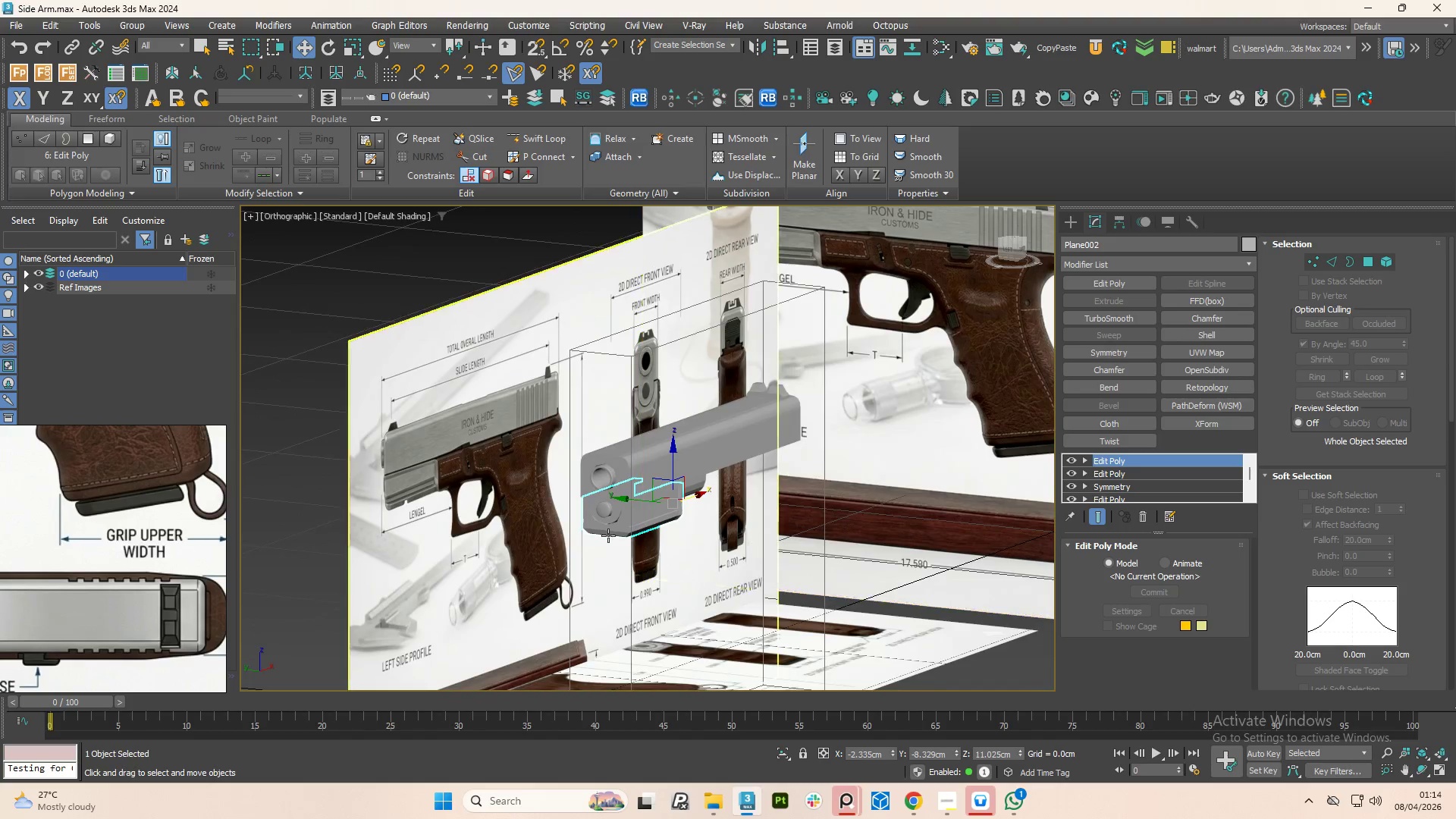 
scroll: coordinate [723, 530], scroll_direction: down, amount: 2.0
 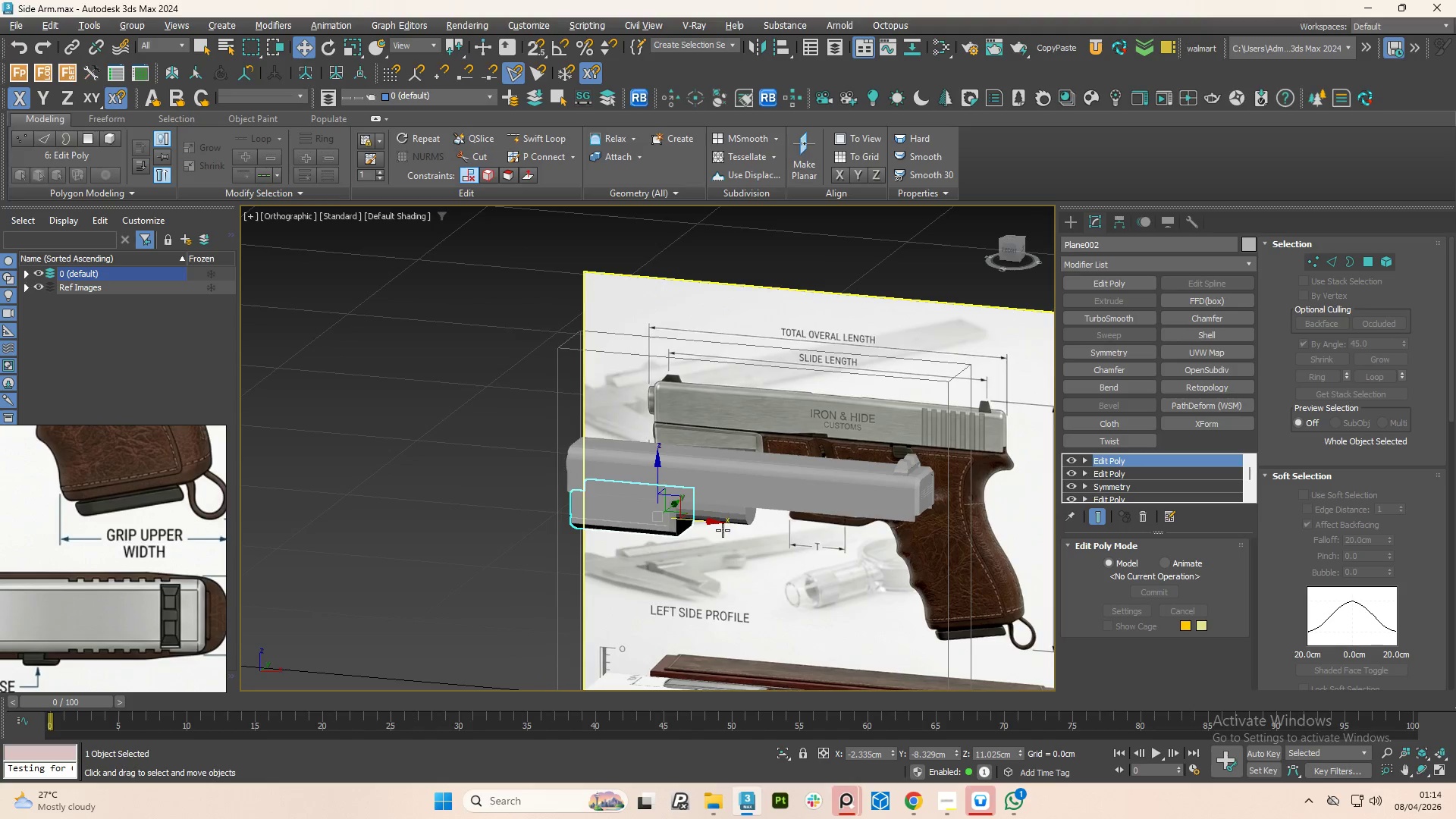 
scroll: coordinate [622, 503], scroll_direction: up, amount: 7.0
 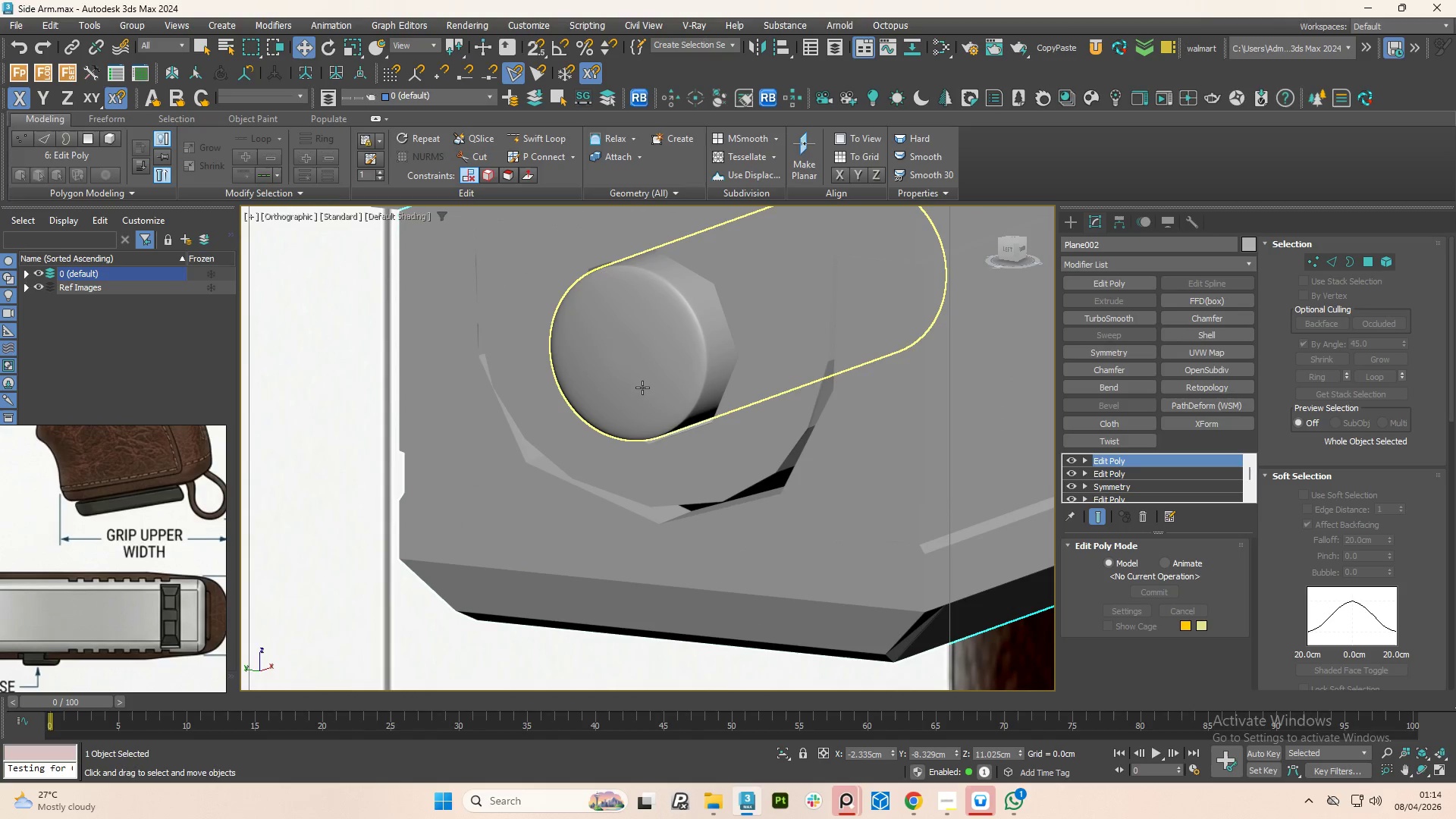 
left_click([642, 388])
 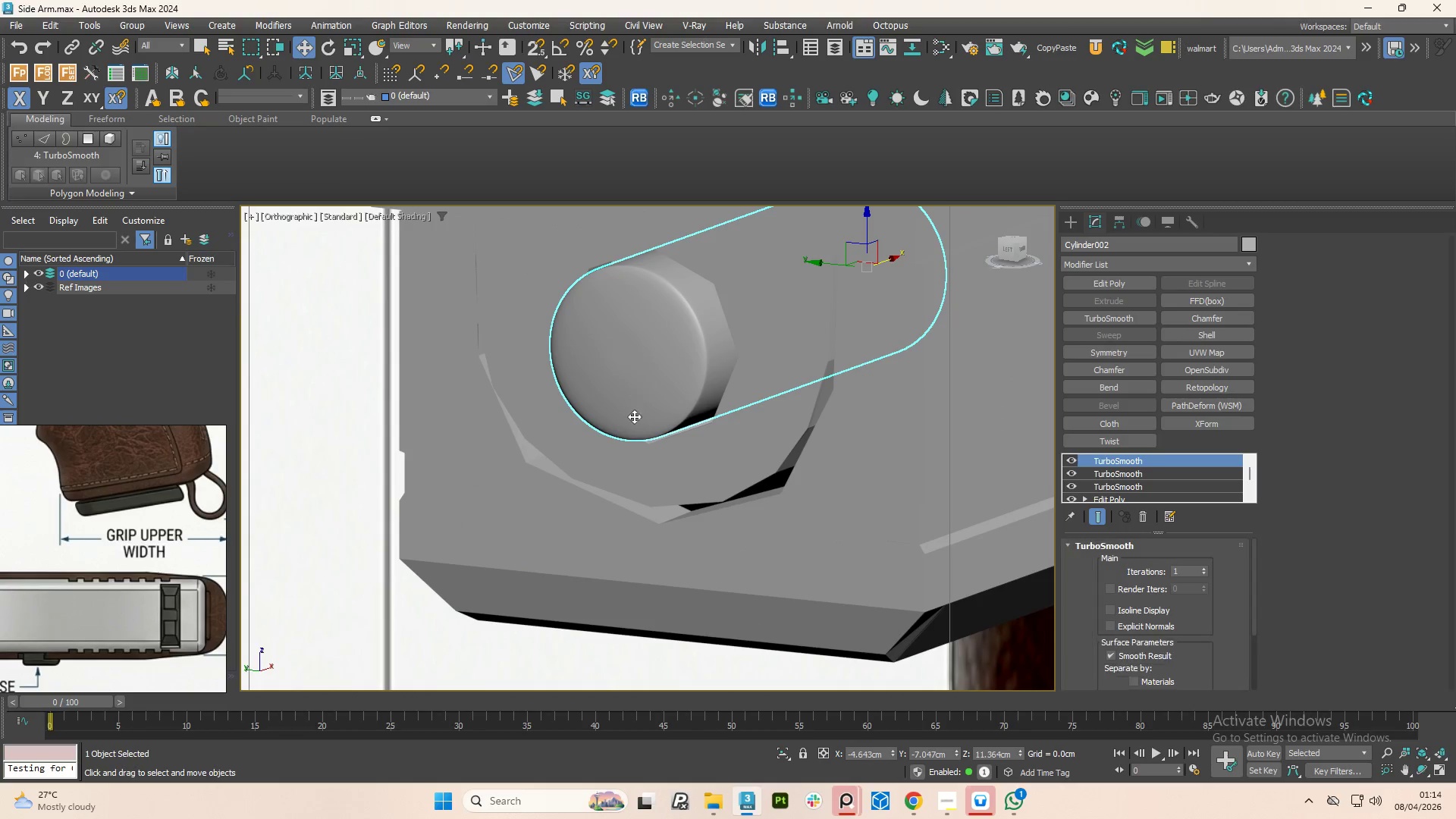 
scroll: coordinate [640, 467], scroll_direction: down, amount: 2.0
 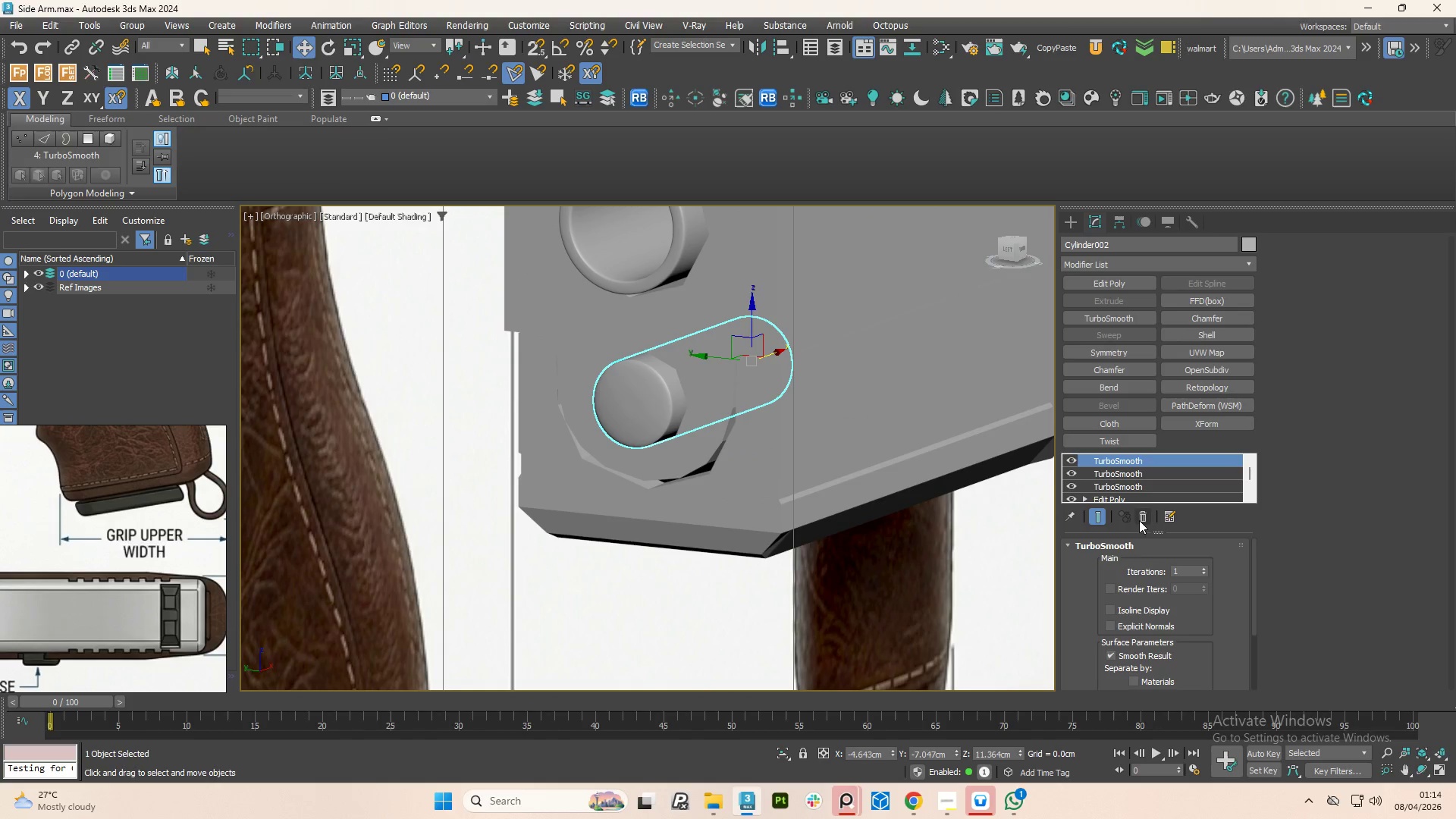 
double_click([1139, 520])
 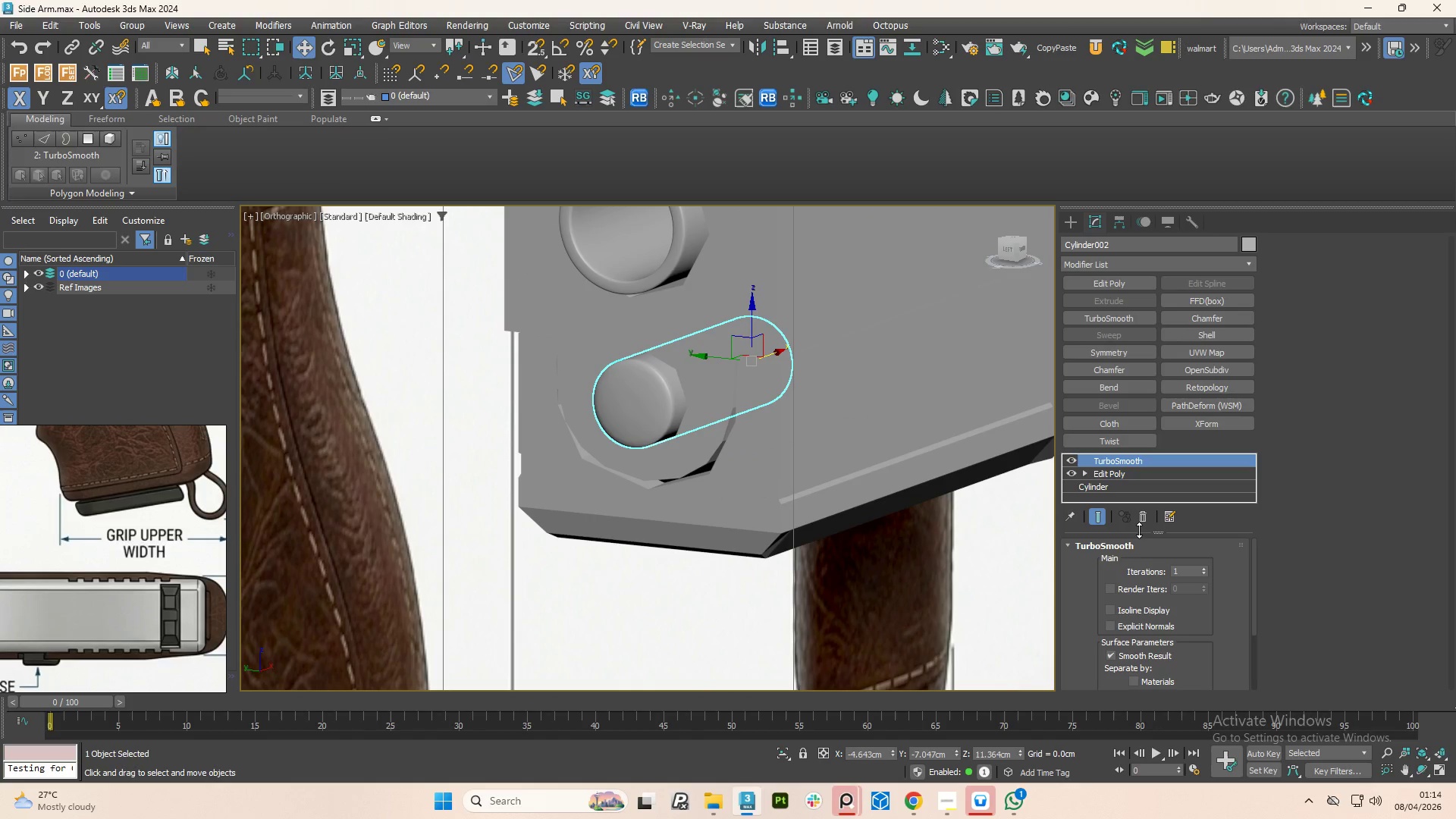 
left_click([1141, 520])
 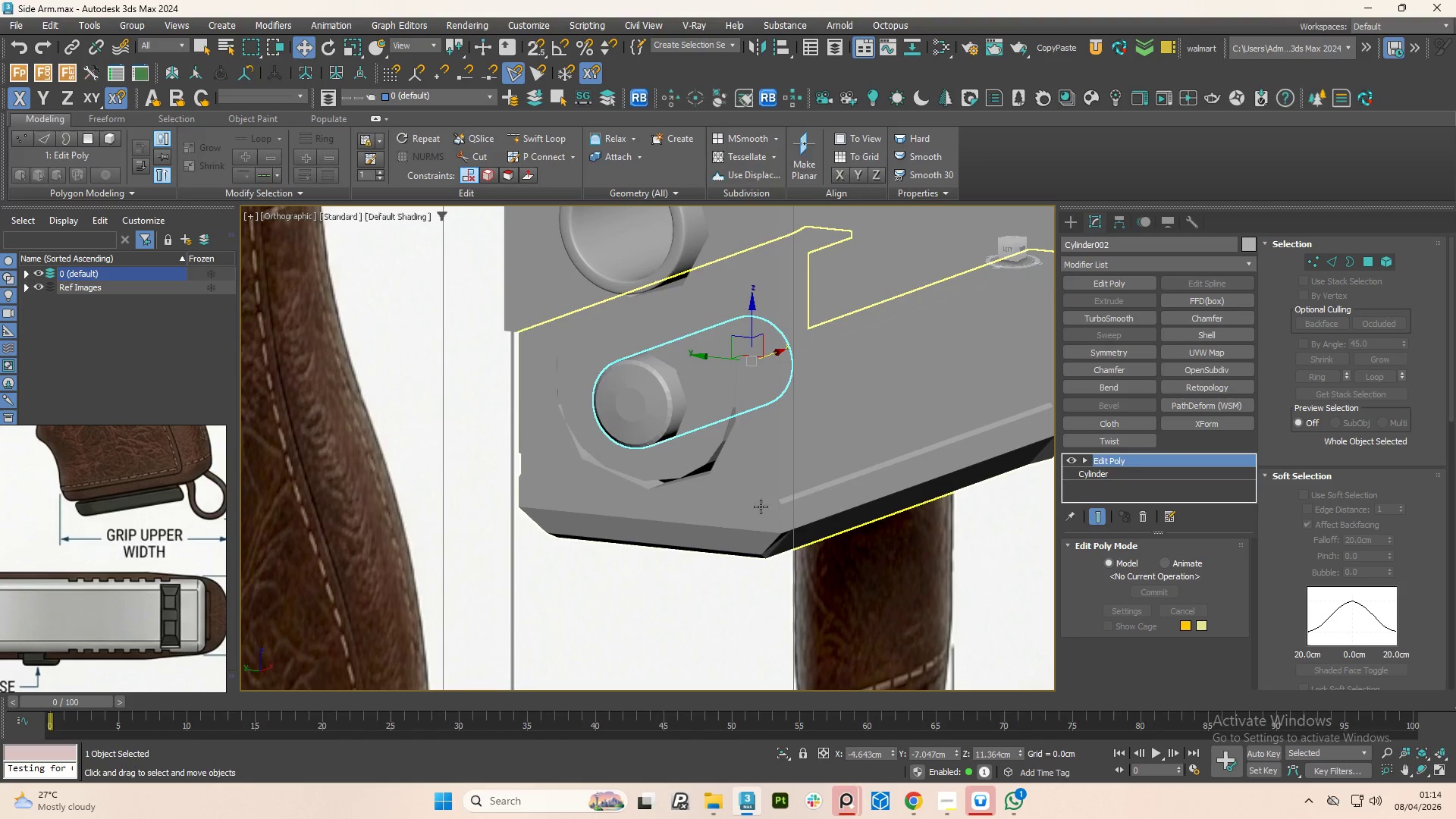 
hold_key(key=AltLeft, duration=1.22)
 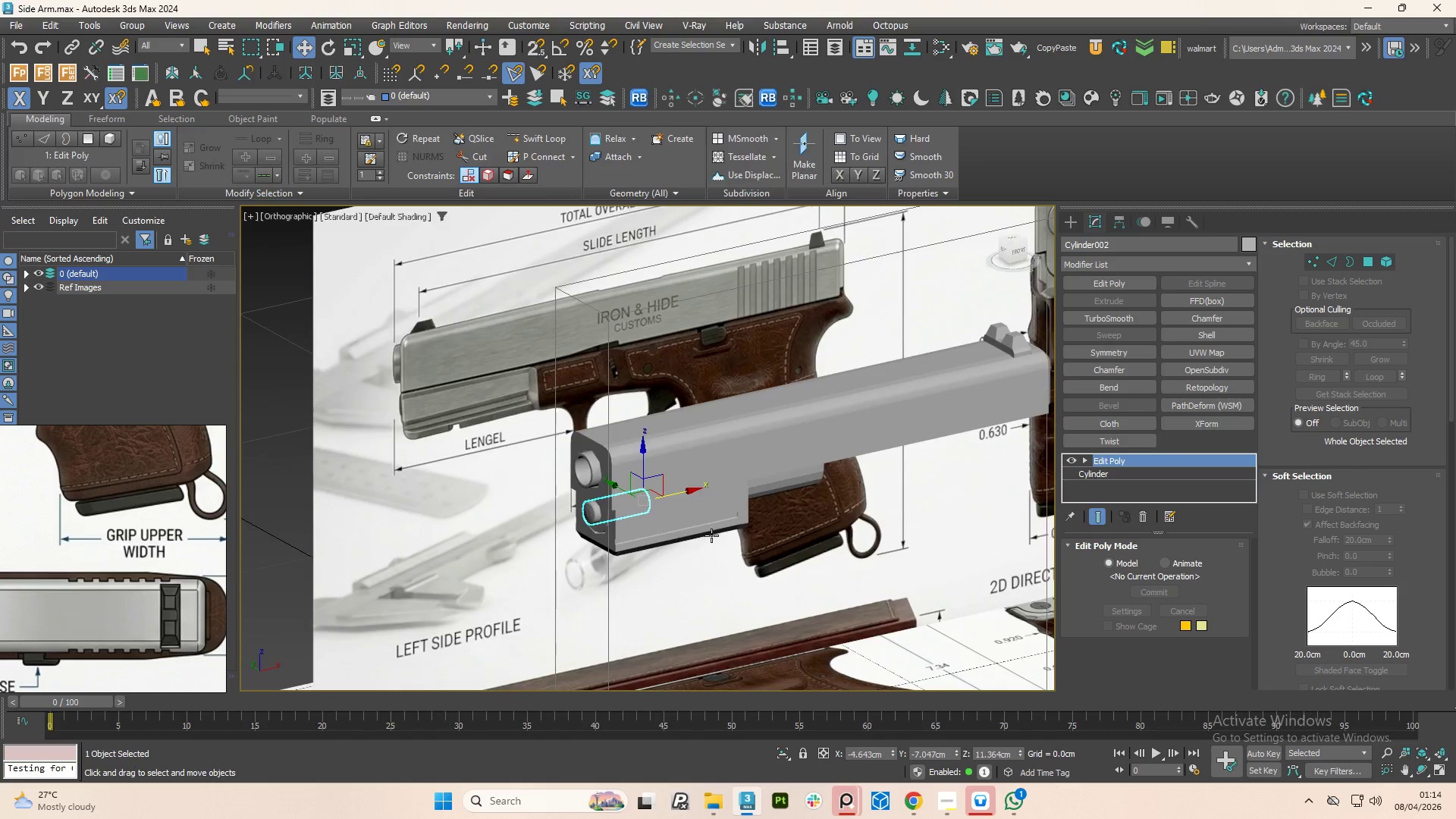 
scroll: coordinate [581, 555], scroll_direction: down, amount: 4.0
 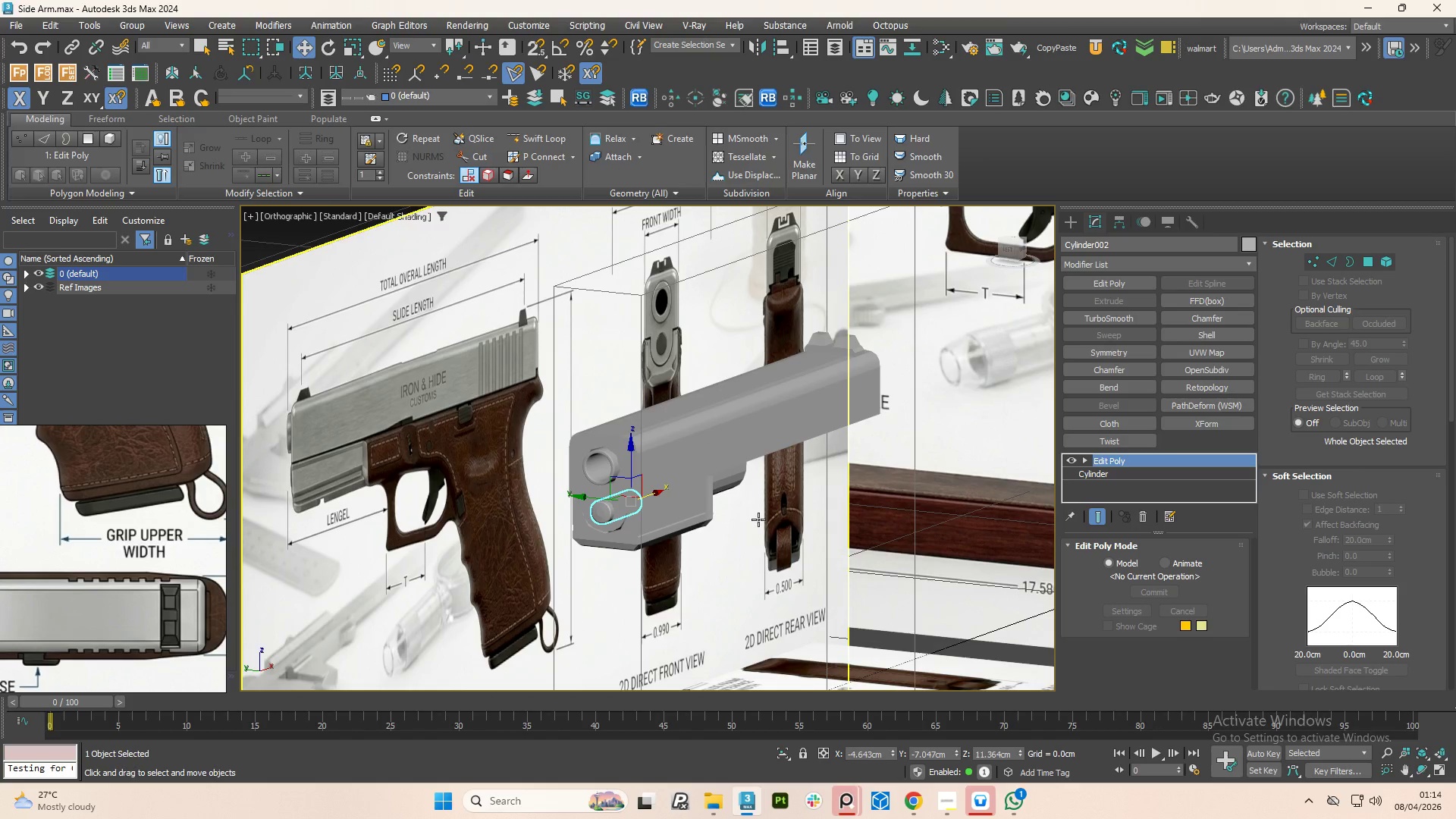 
hold_key(key=AltLeft, duration=1.5)
 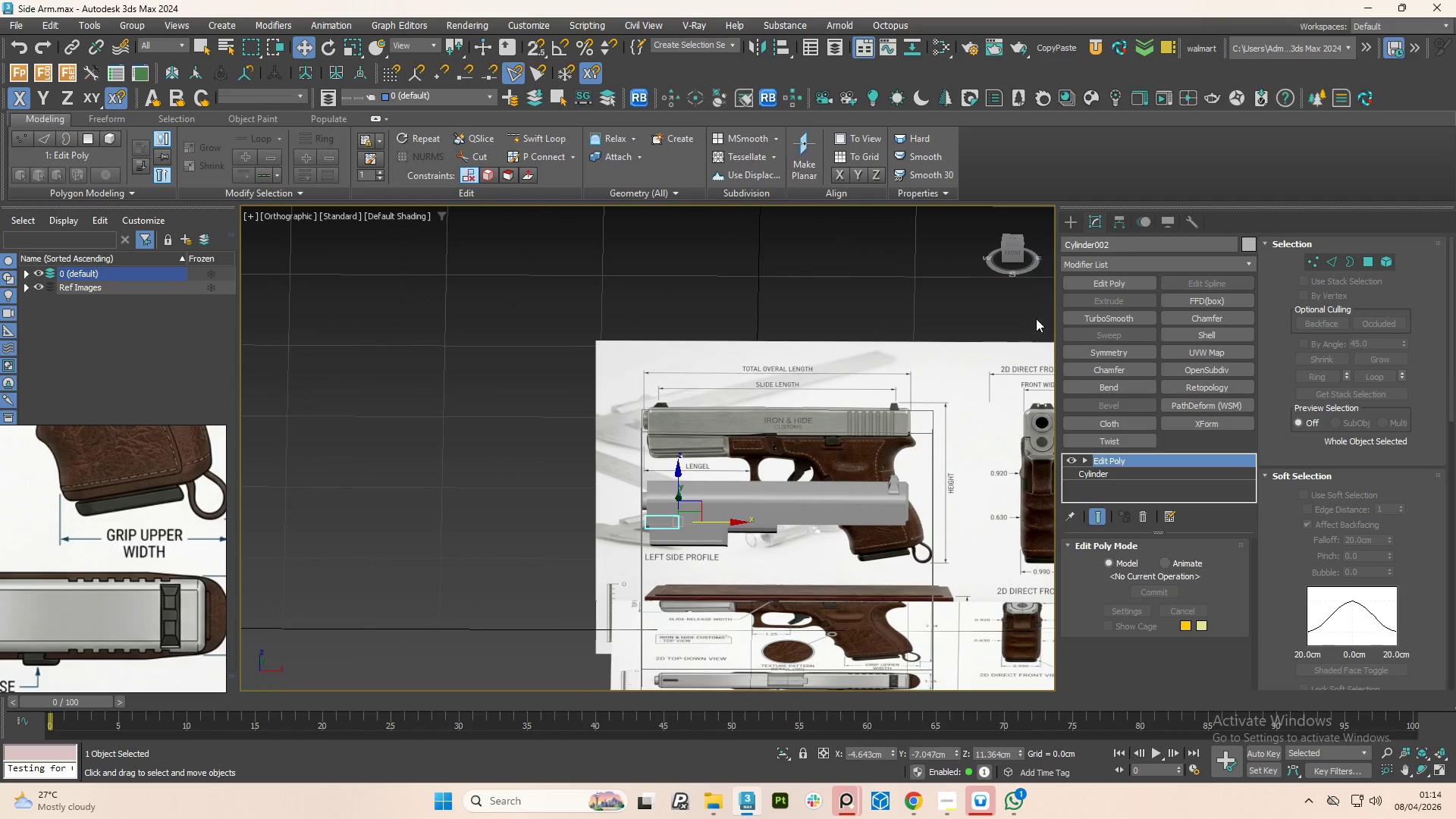 
scroll: coordinate [706, 538], scroll_direction: down, amount: 2.0
 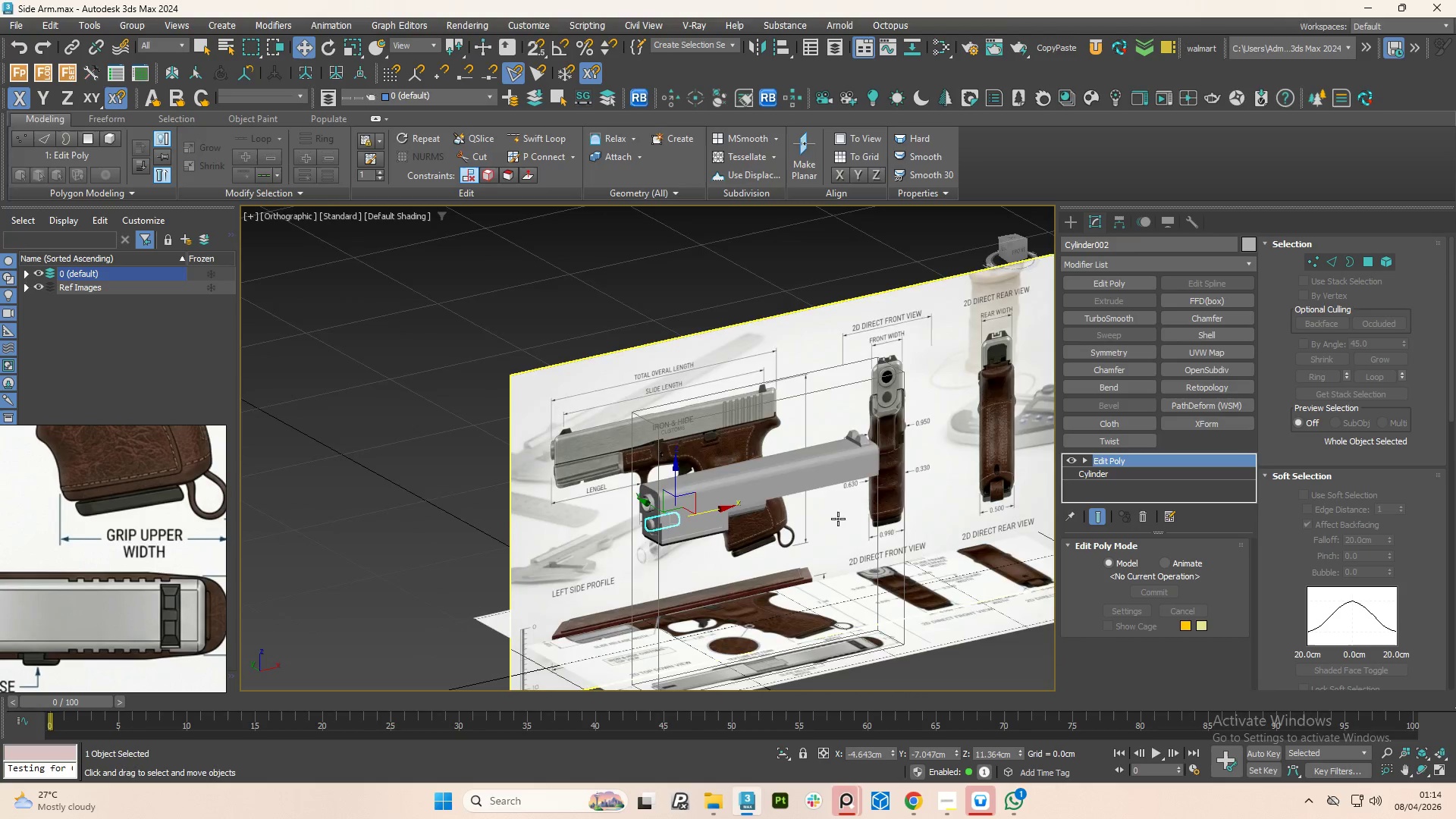 
key(Alt+AltLeft)
 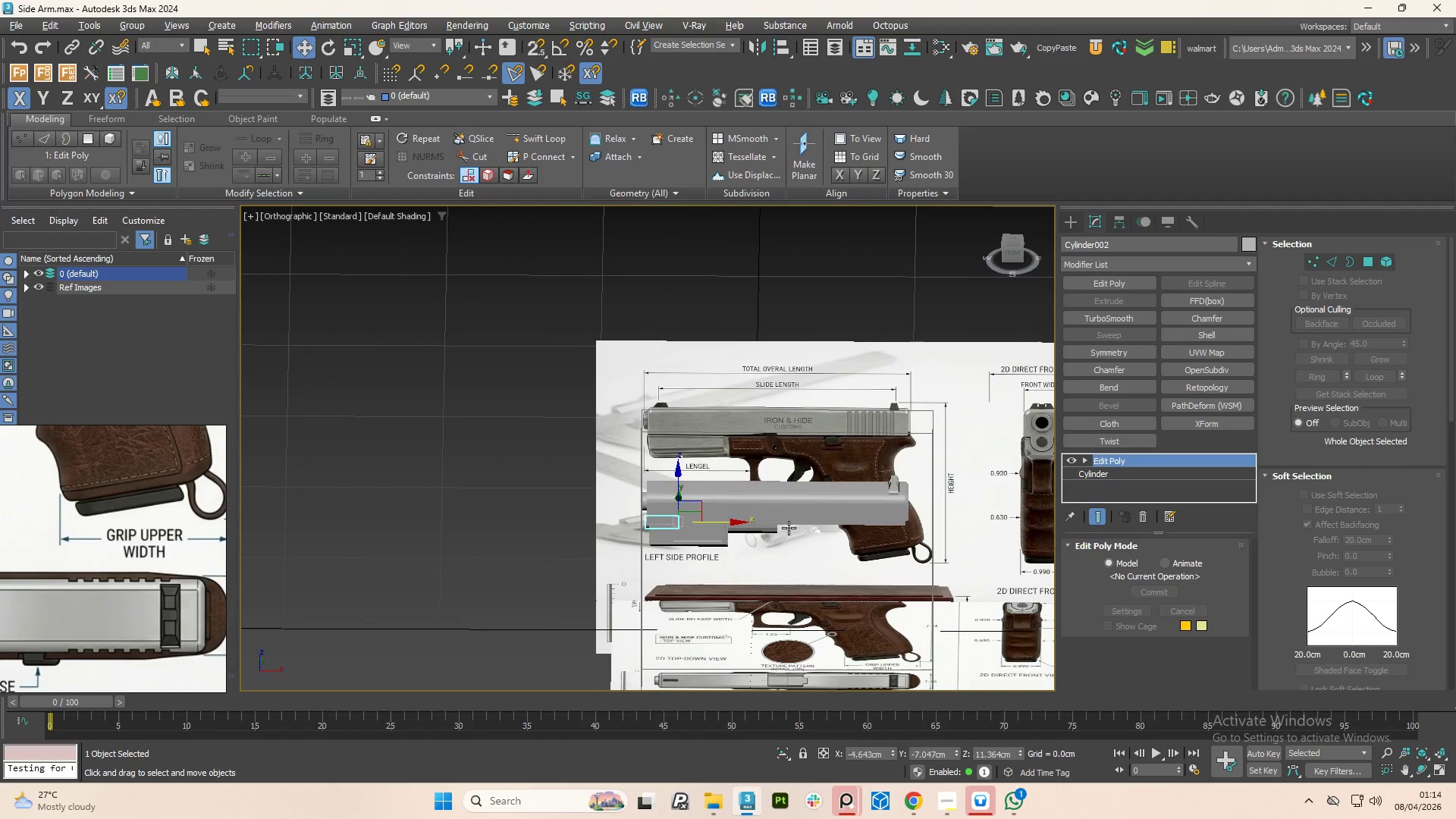 
key(Alt+AltLeft)
 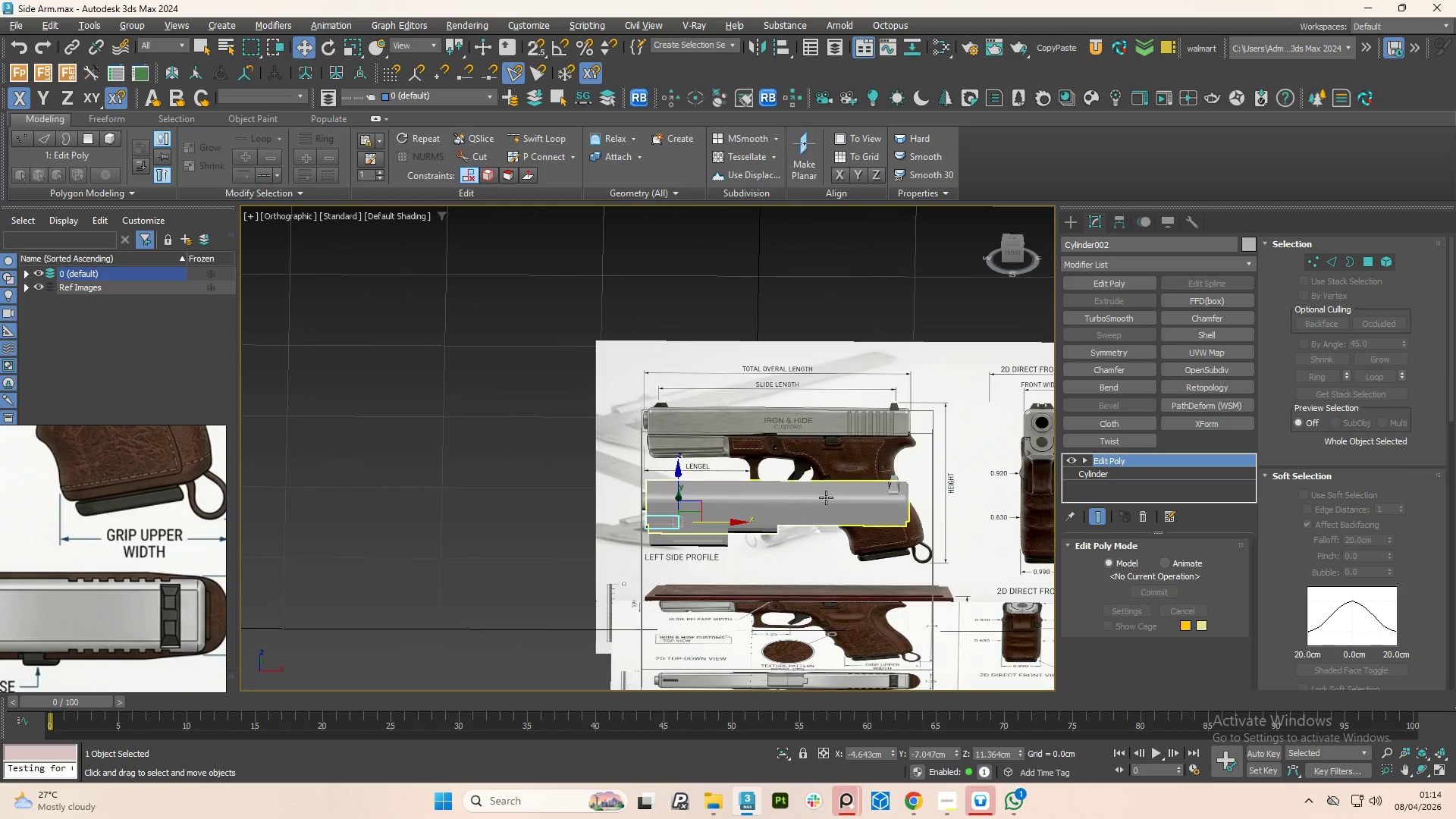 
hold_key(key=AltLeft, duration=10.02)
left_click([1013, 256])
 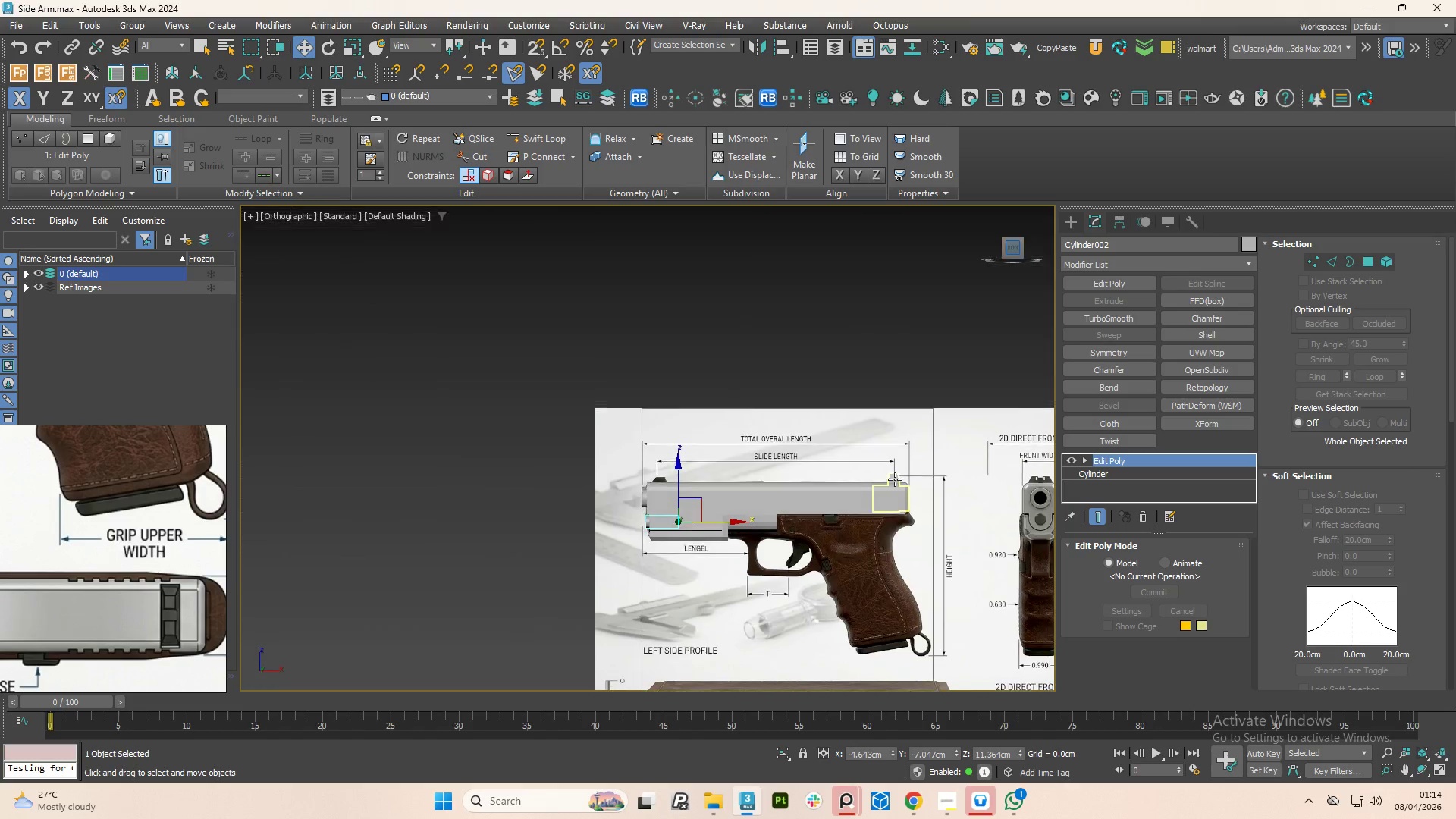 
scroll: coordinate [893, 480], scroll_direction: up, amount: 3.0
 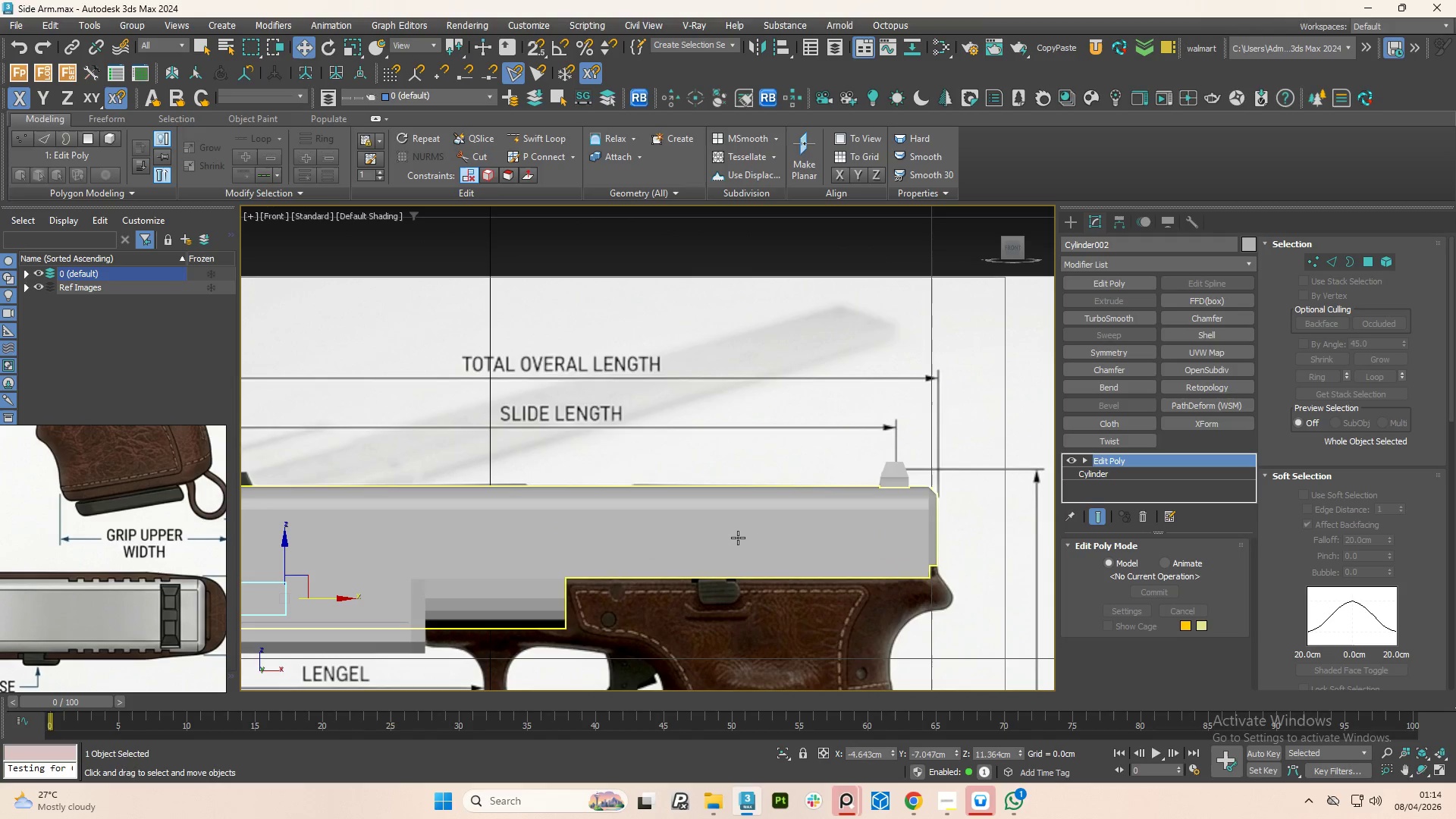 
left_click([738, 538])
 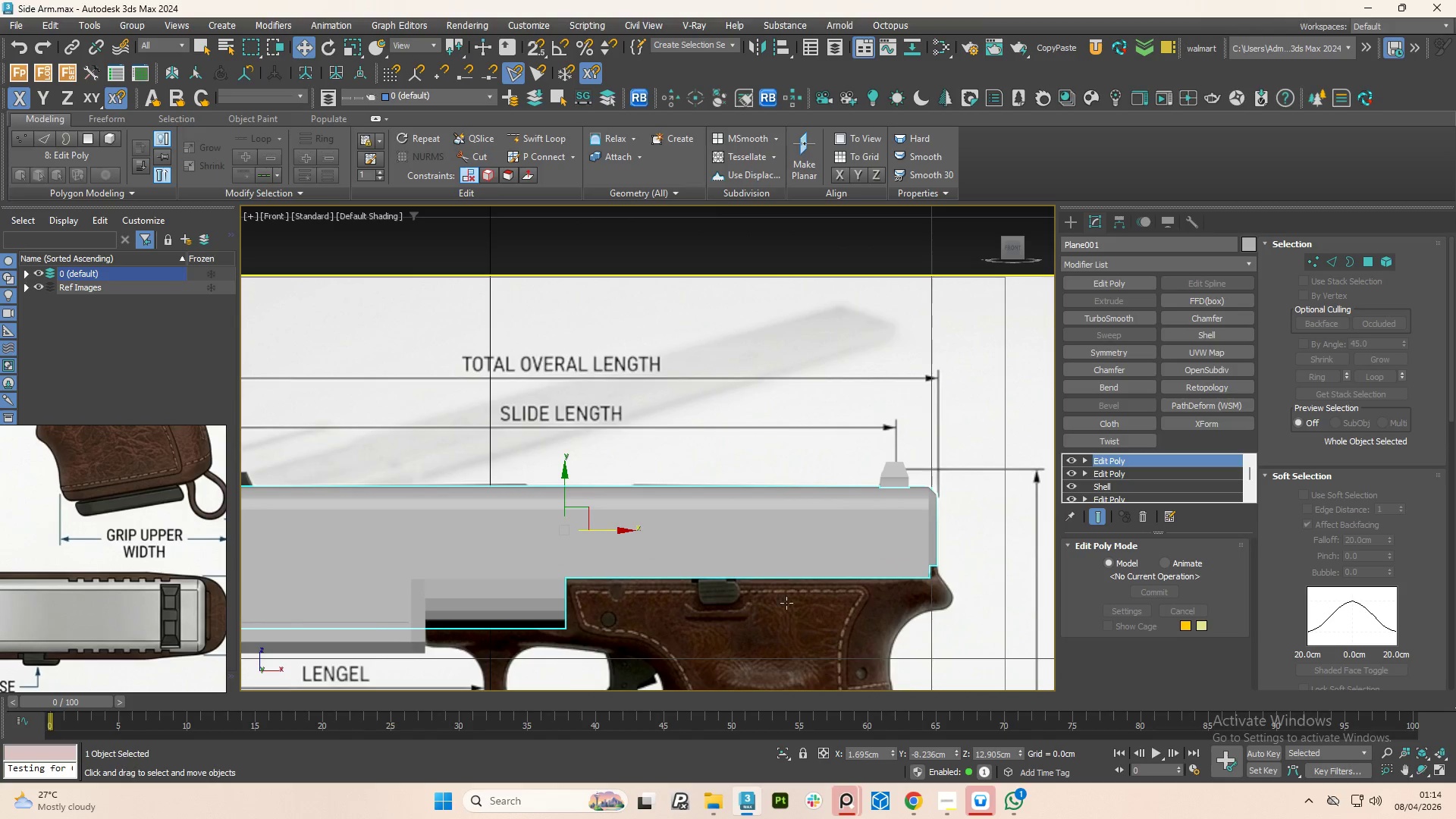 
hold_key(key=ControlLeft, duration=0.67)
left_click([780, 631])
 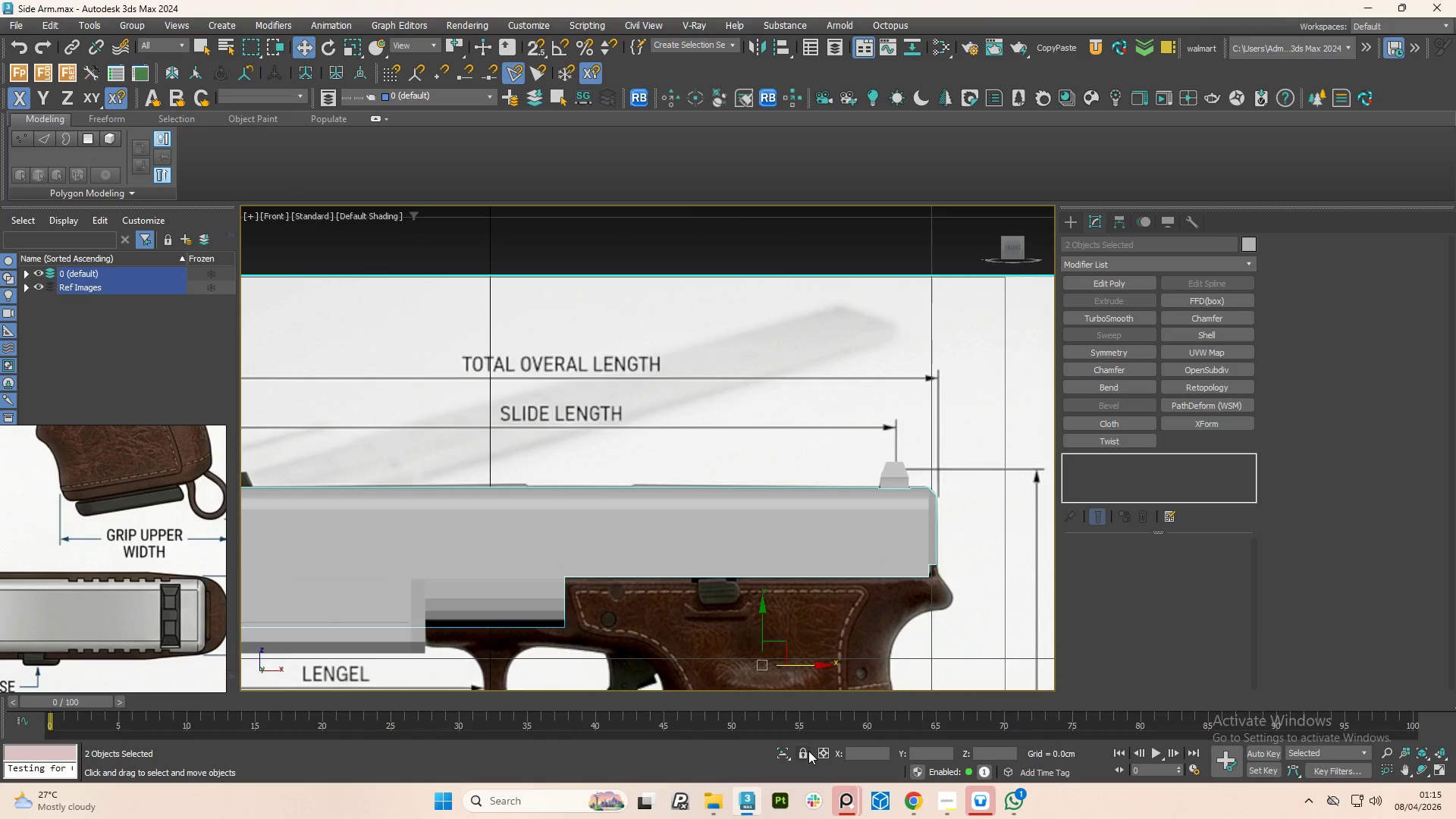 
left_click([781, 757])
 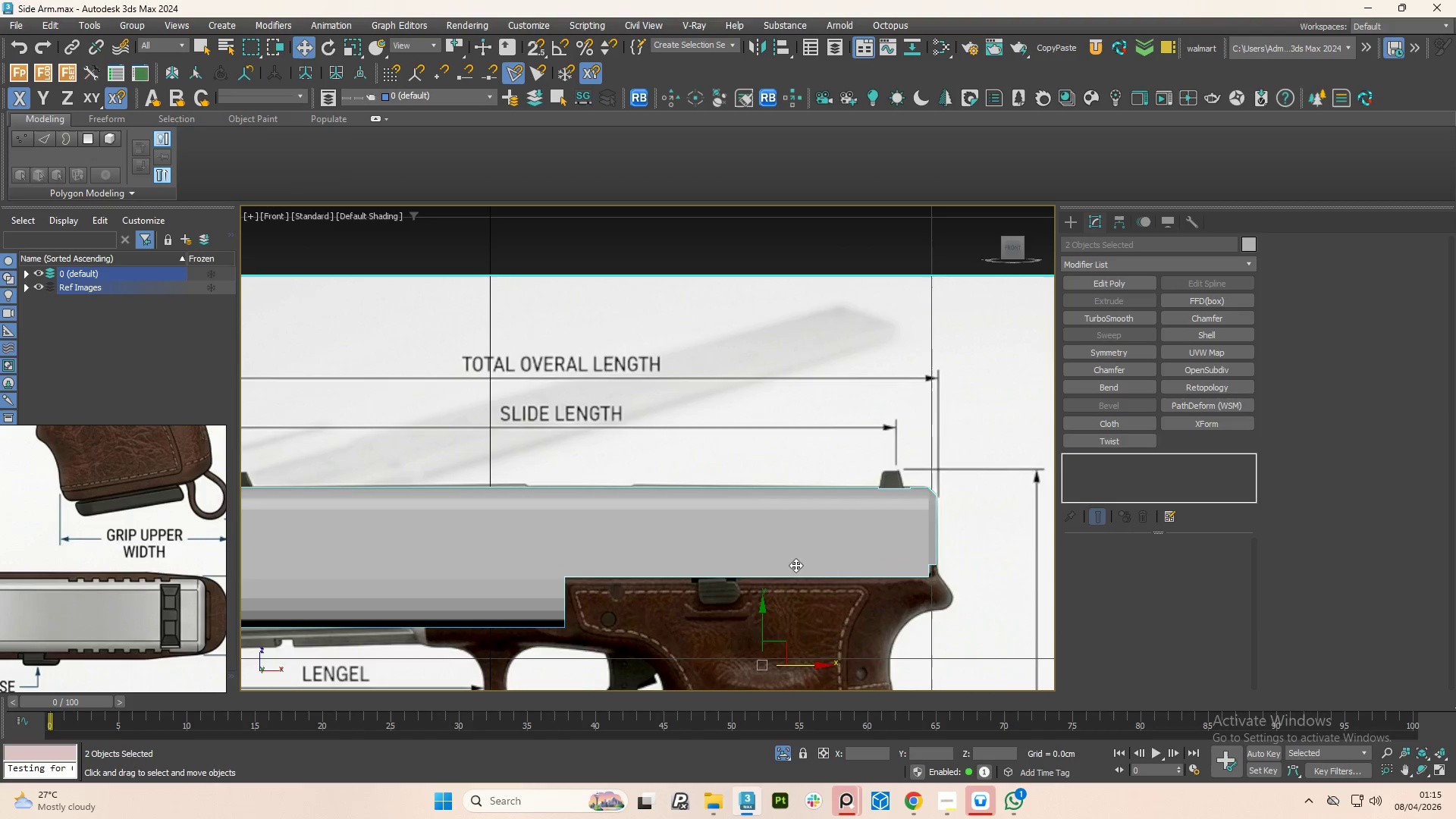 
left_click([801, 554])
 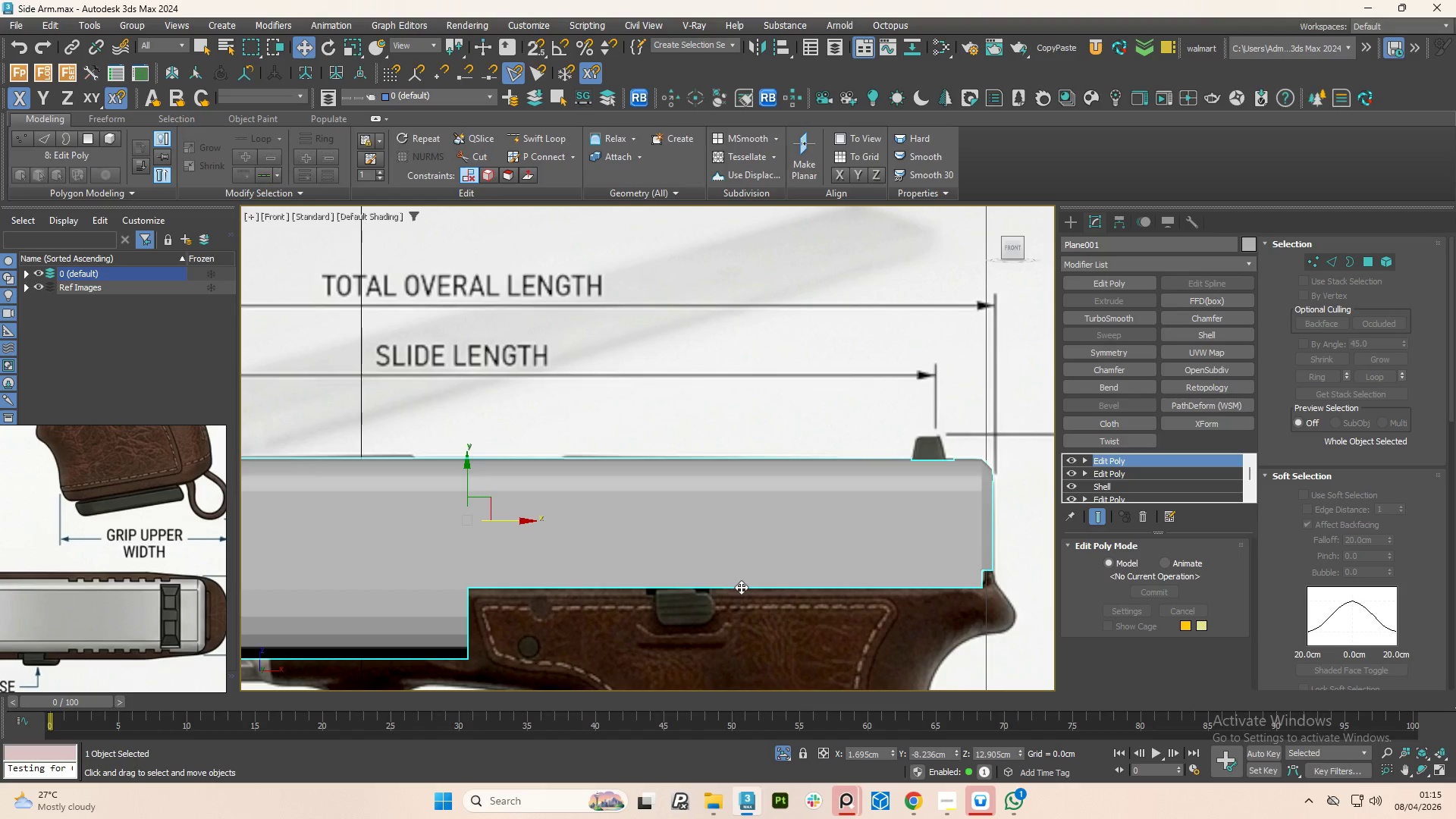 
scroll: coordinate [801, 554], scroll_direction: up, amount: 1.0
 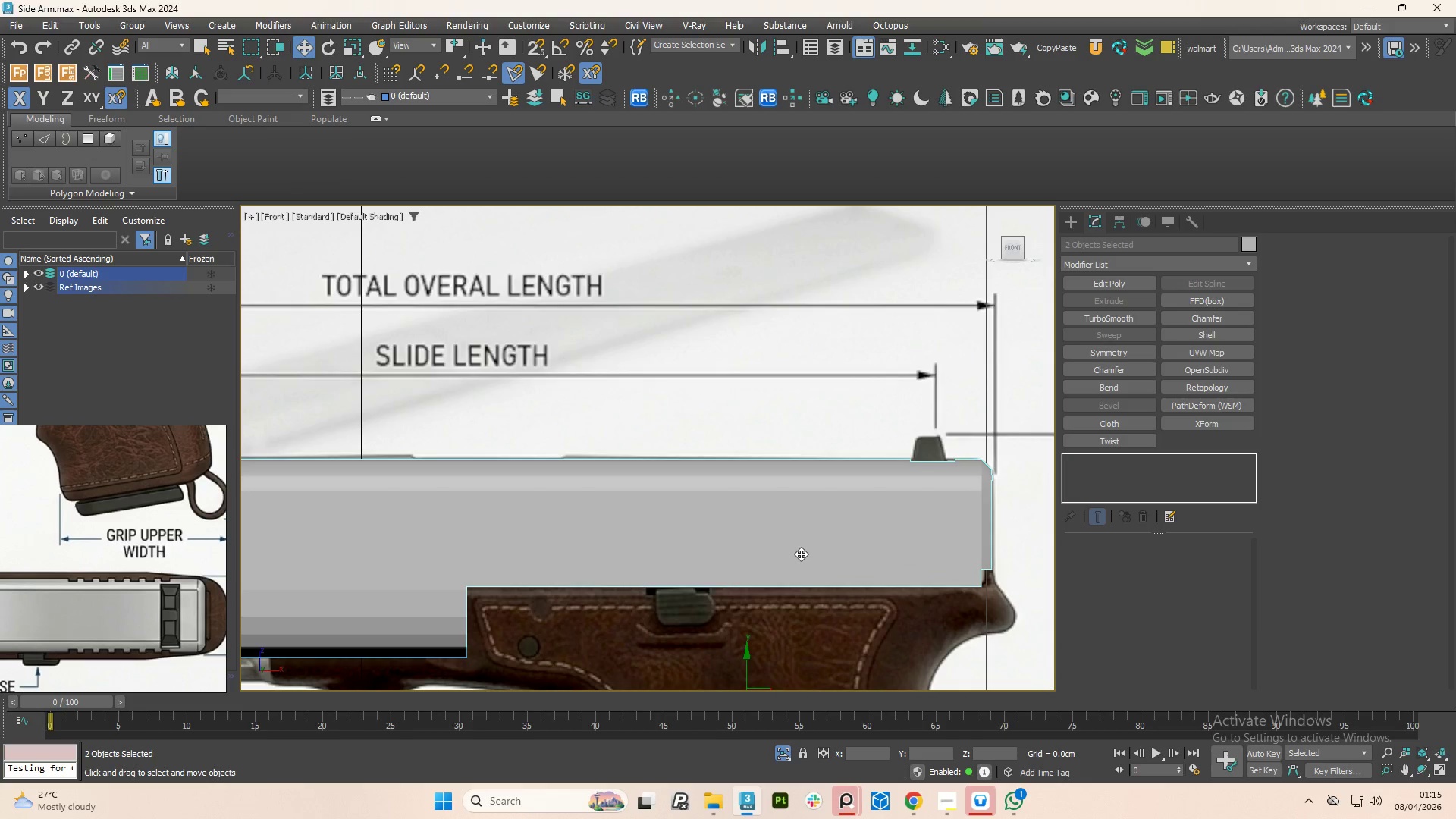 
key(Alt+X)
 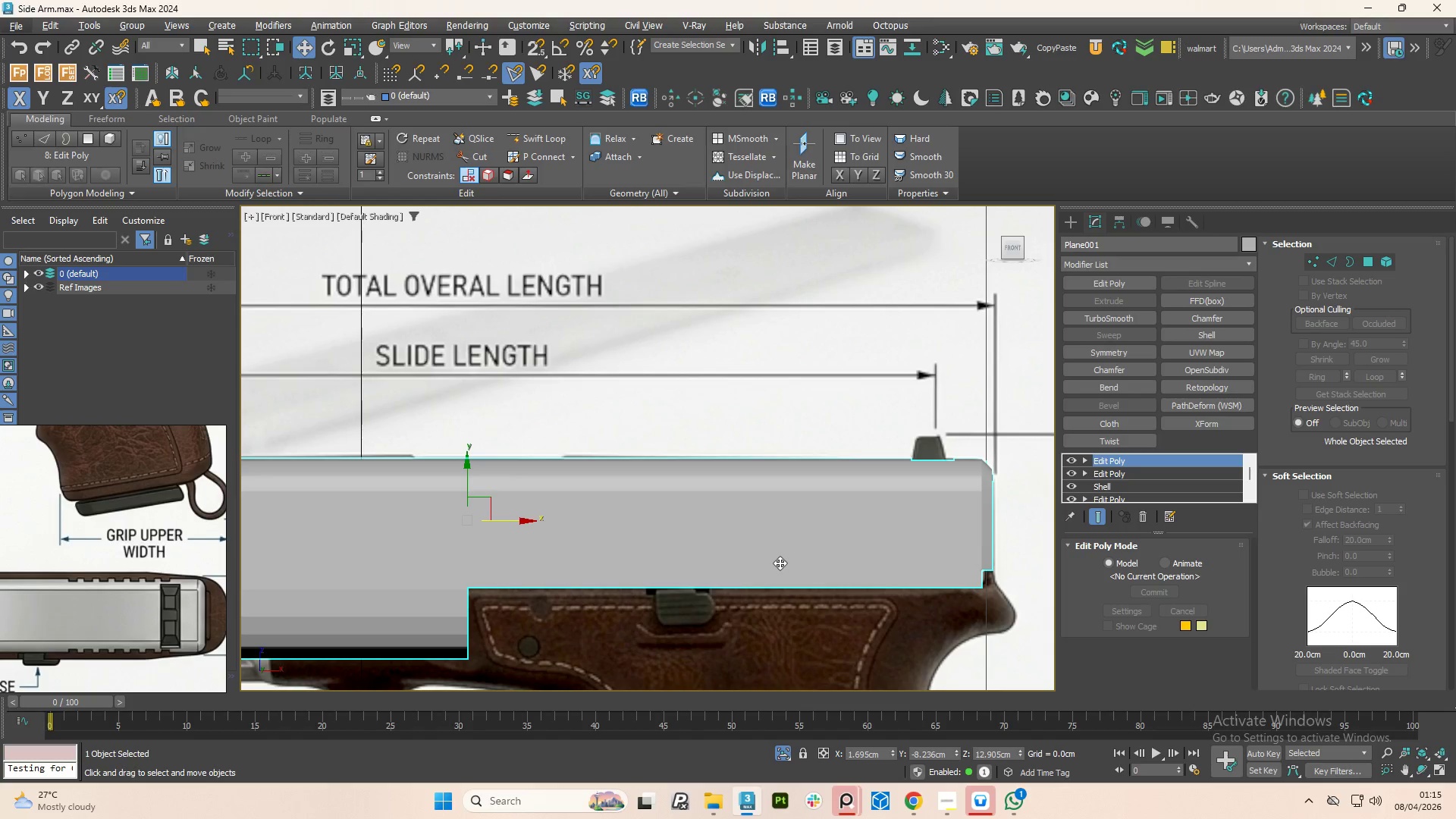 
left_click([780, 563])
 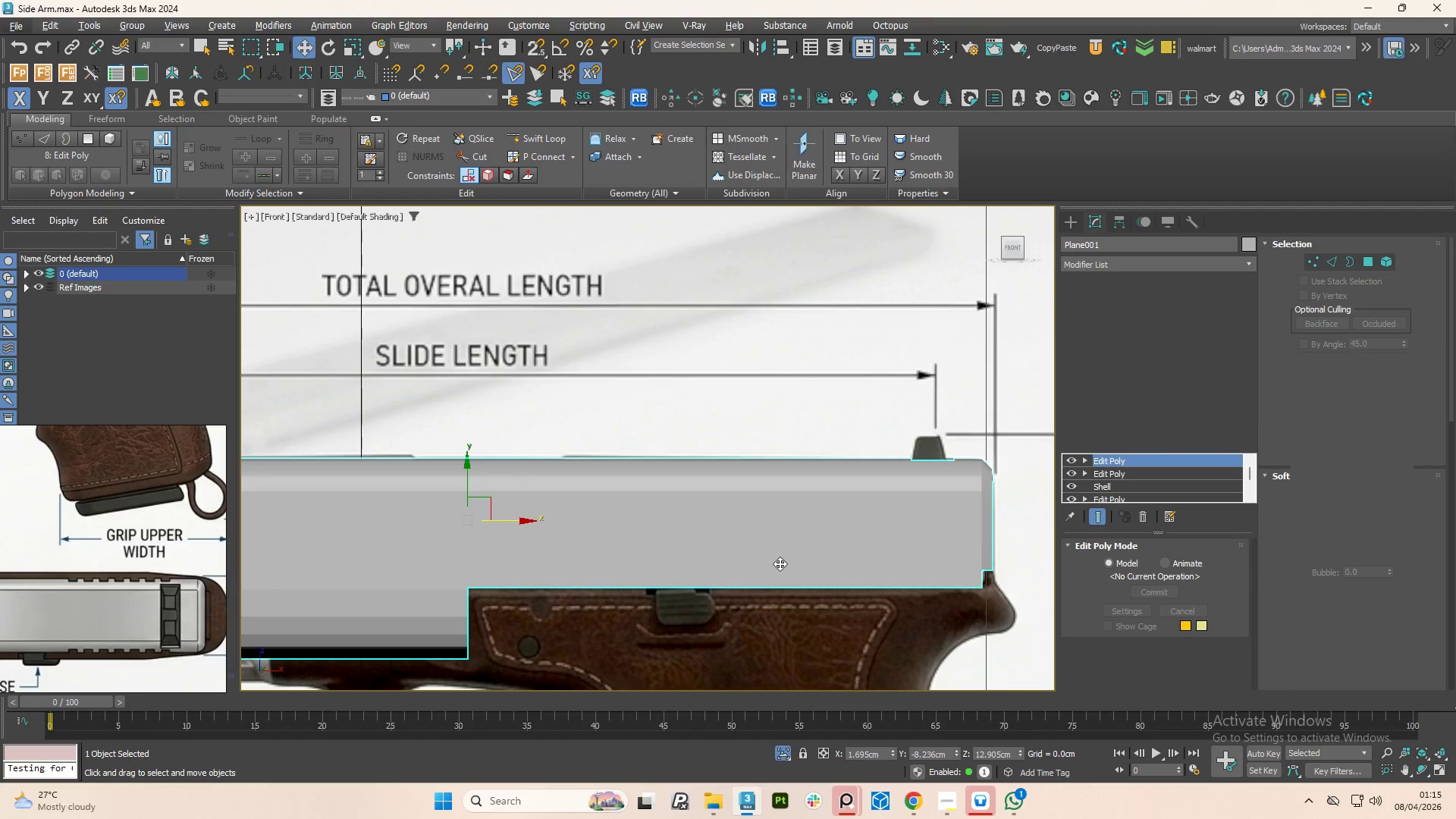 
key(Alt+X)
 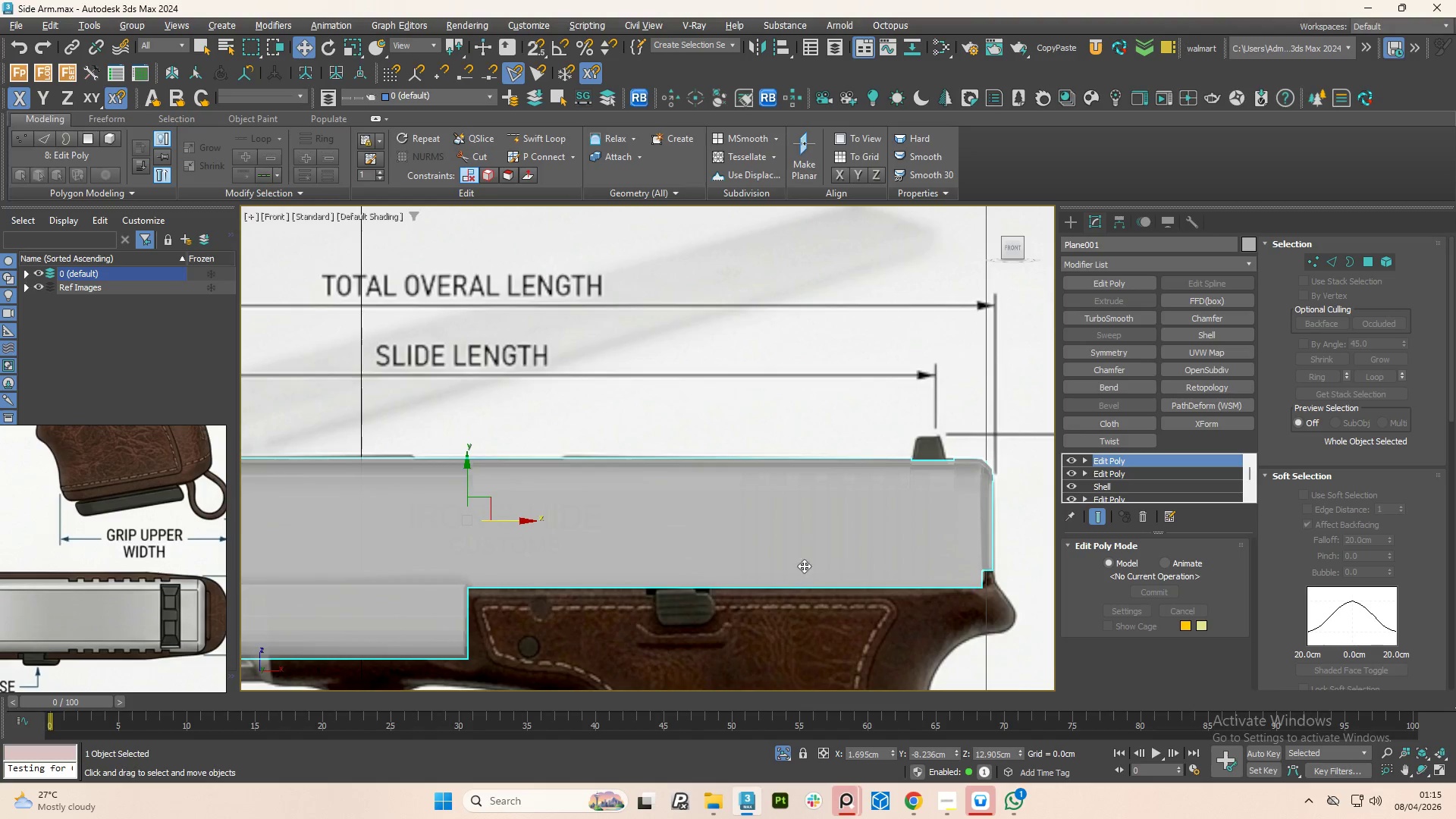 
scroll: coordinate [811, 557], scroll_direction: up, amount: 2.0
 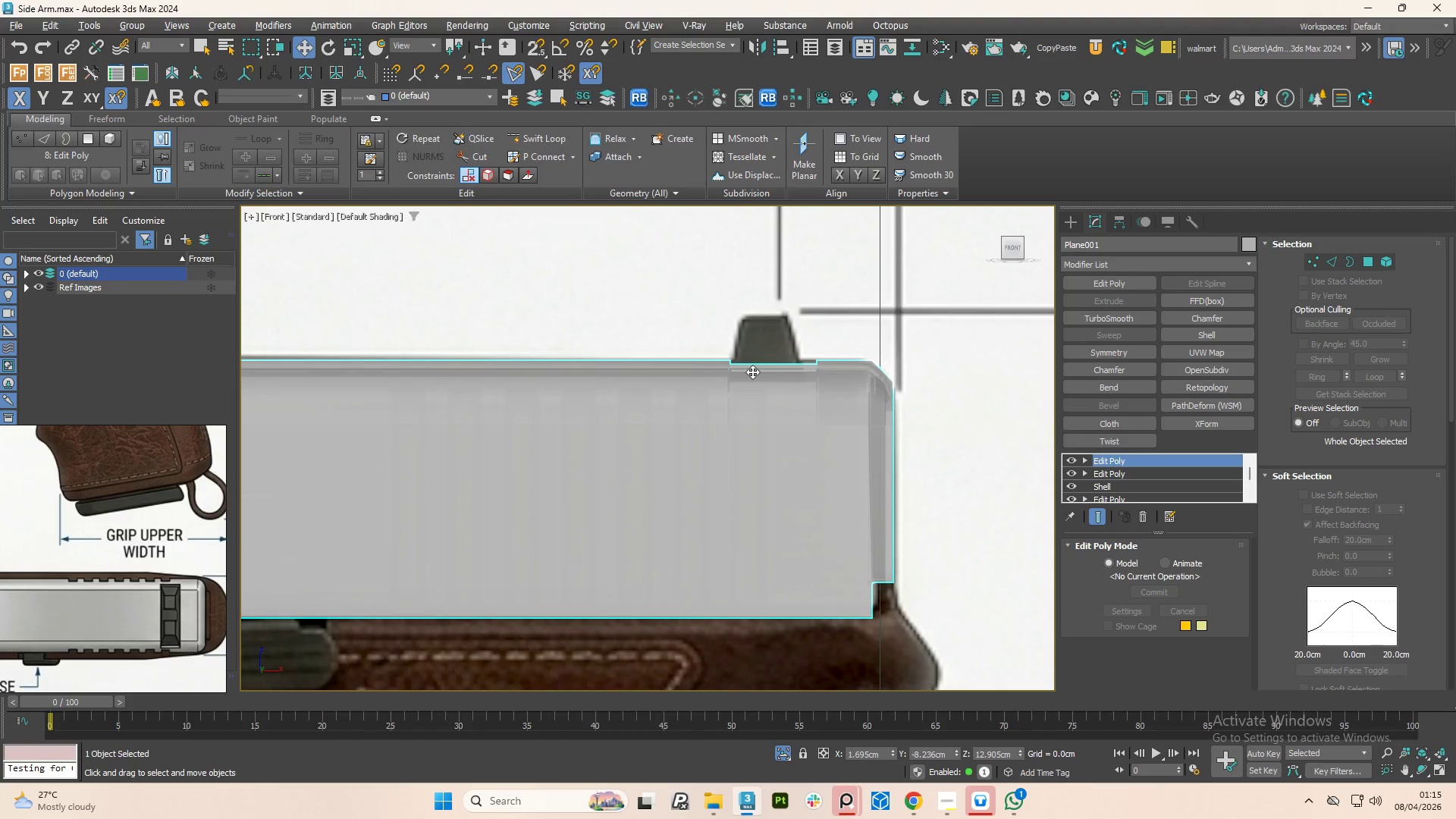 
hold_key(key=AltLeft, duration=0.86)
 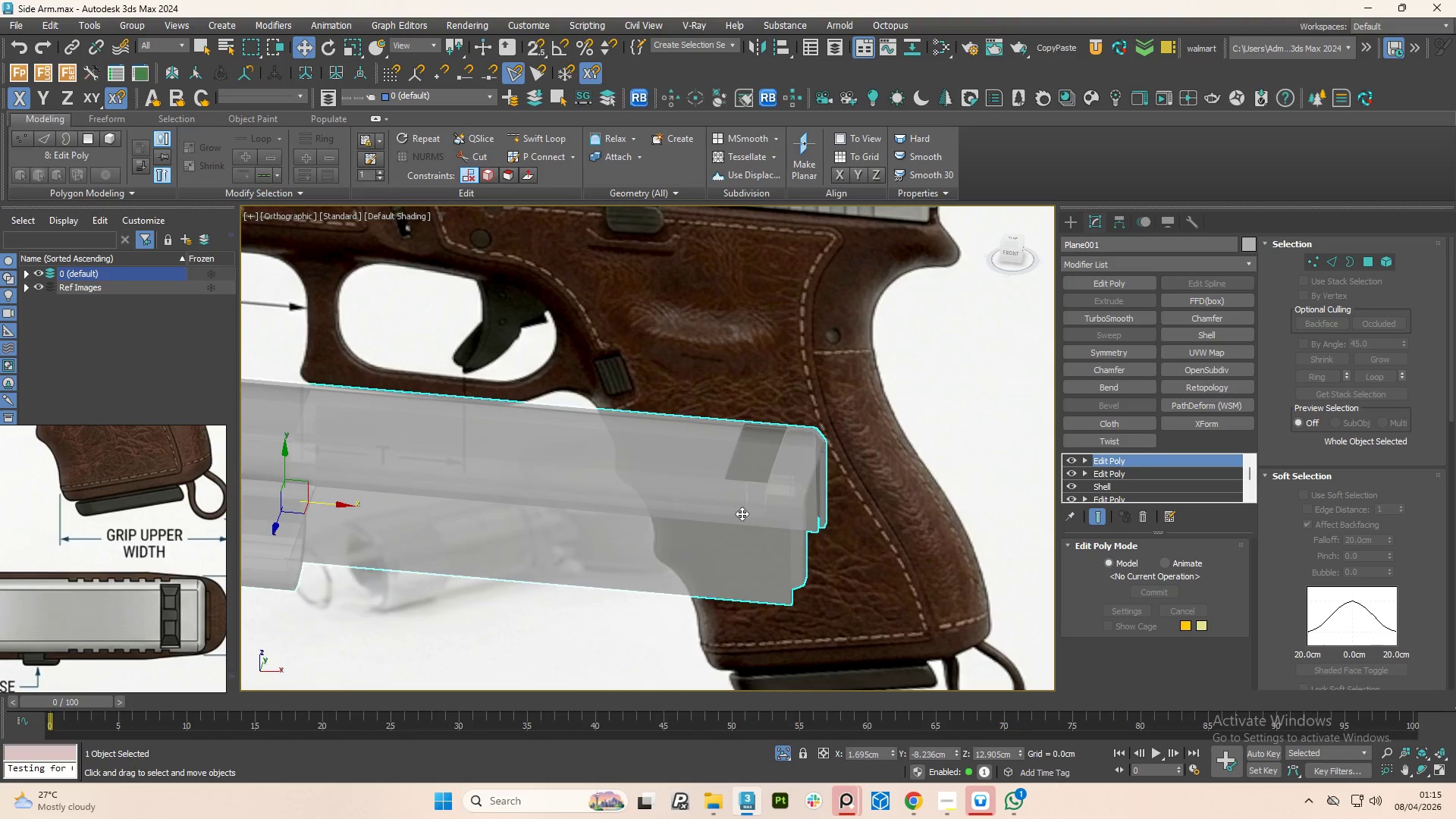 
scroll: coordinate [755, 439], scroll_direction: down, amount: 2.0
 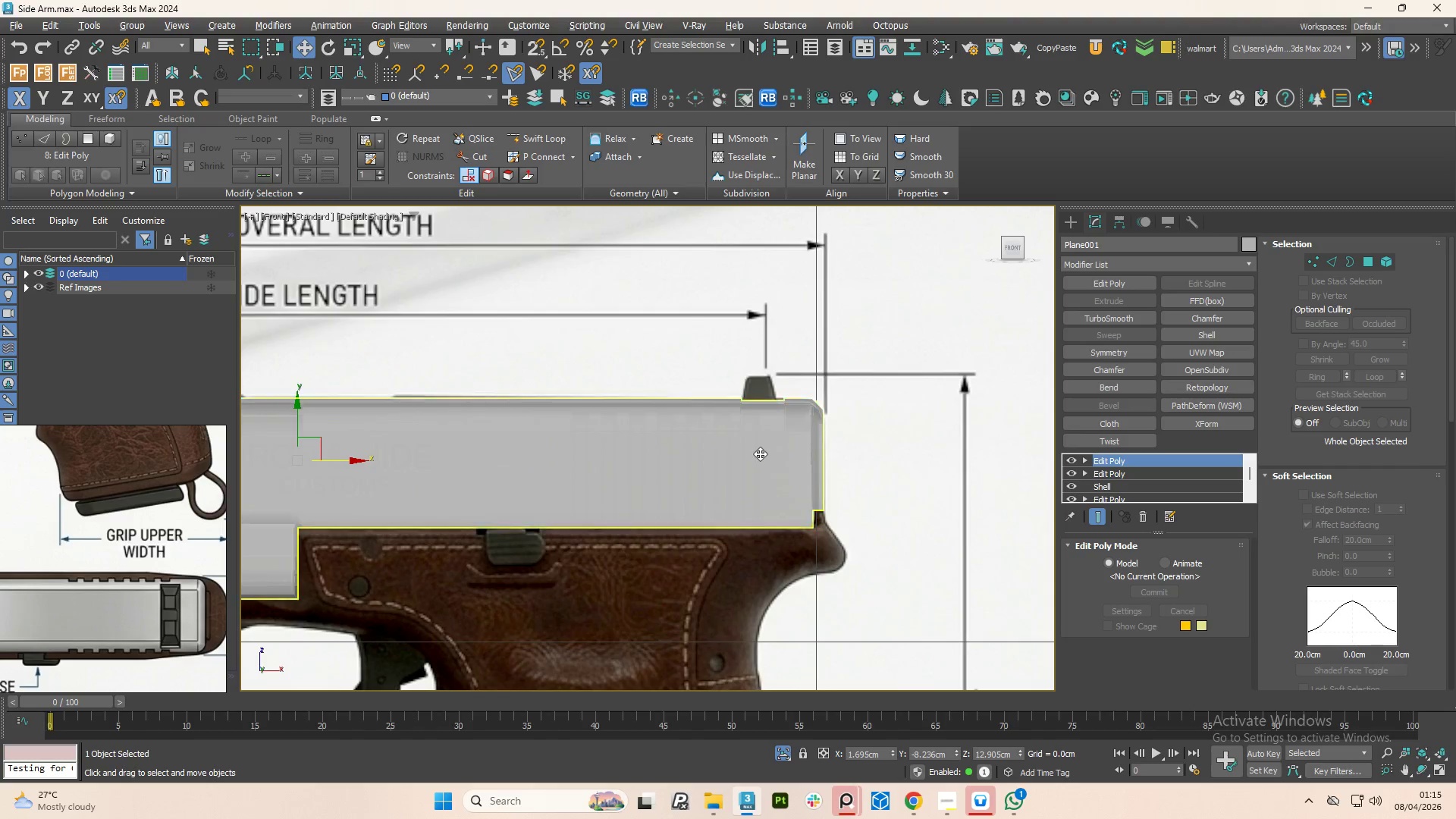 
scroll: coordinate [732, 507], scroll_direction: up, amount: 4.0
 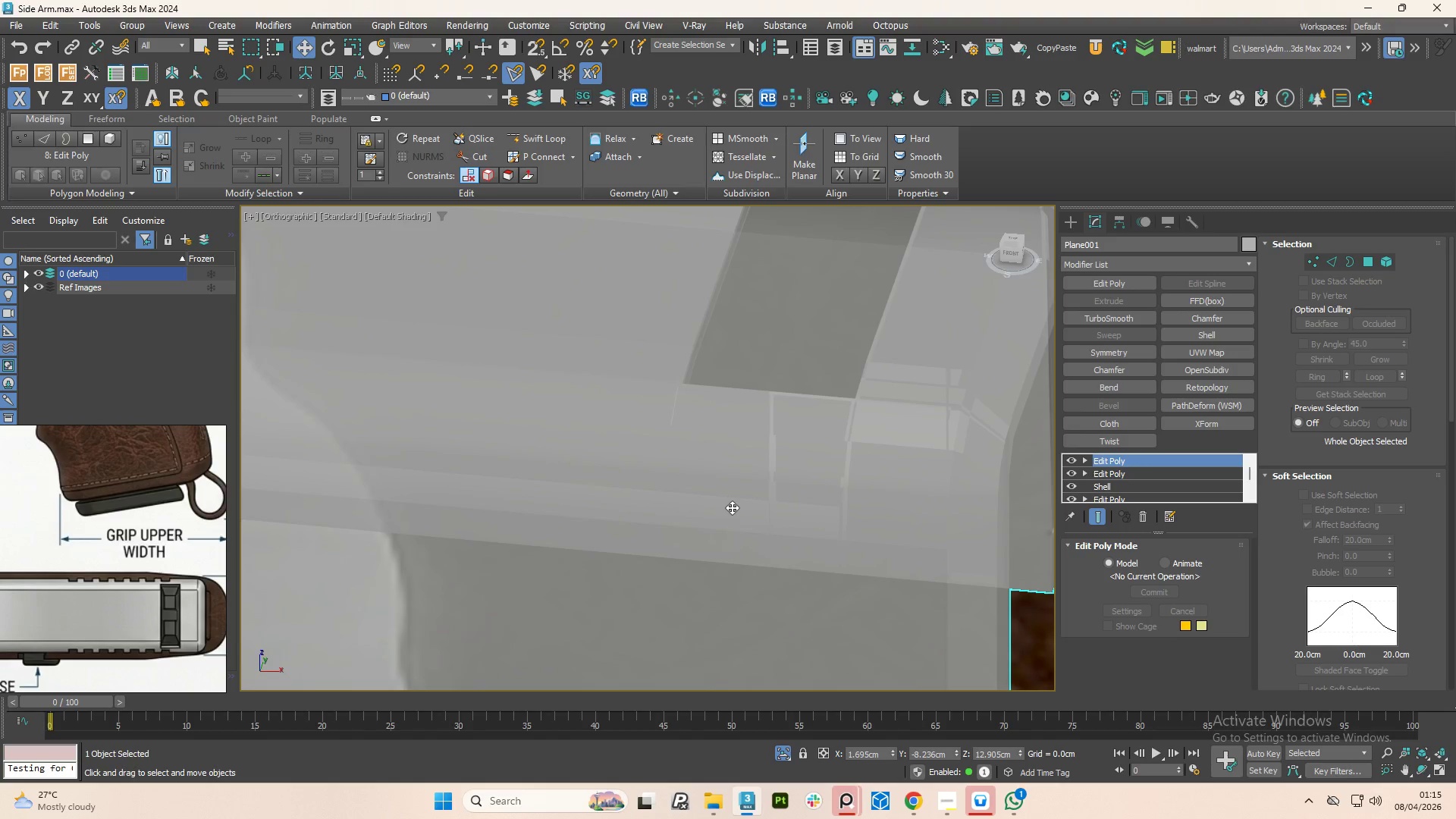 
hold_key(key=AltLeft, duration=1.5)
 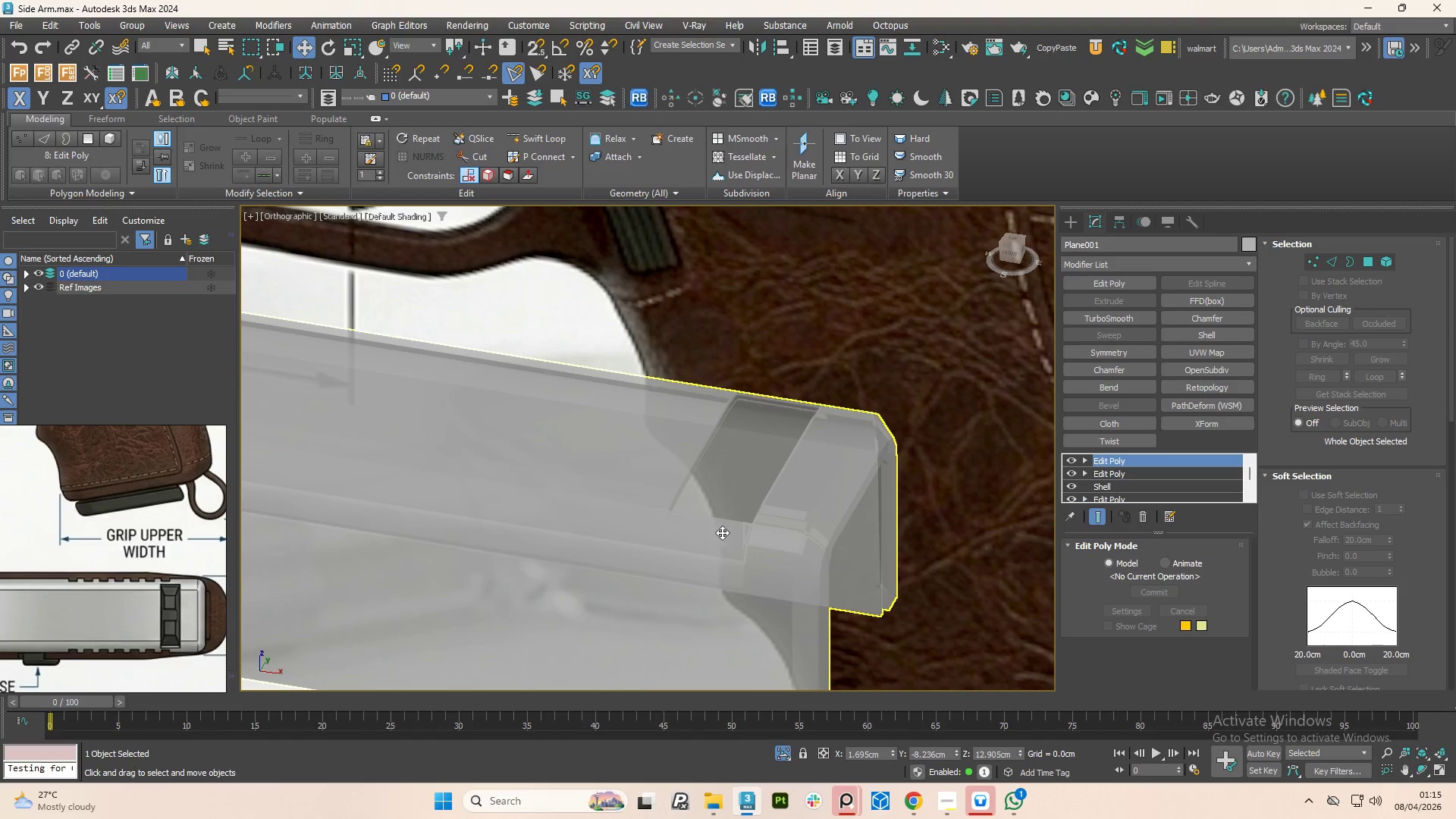 
scroll: coordinate [732, 507], scroll_direction: down, amount: 2.0
 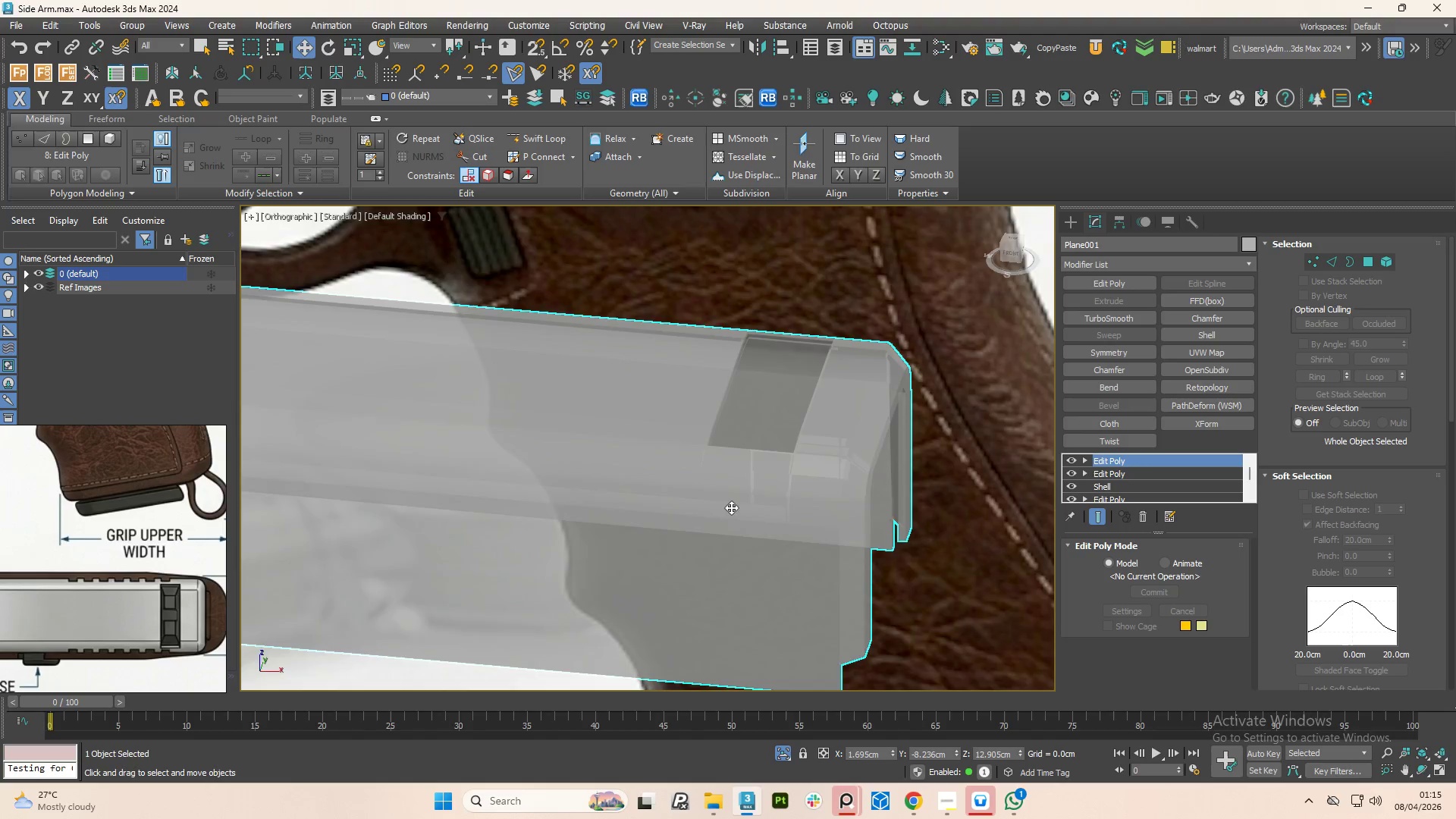 
hold_key(key=AltLeft, duration=0.45)
 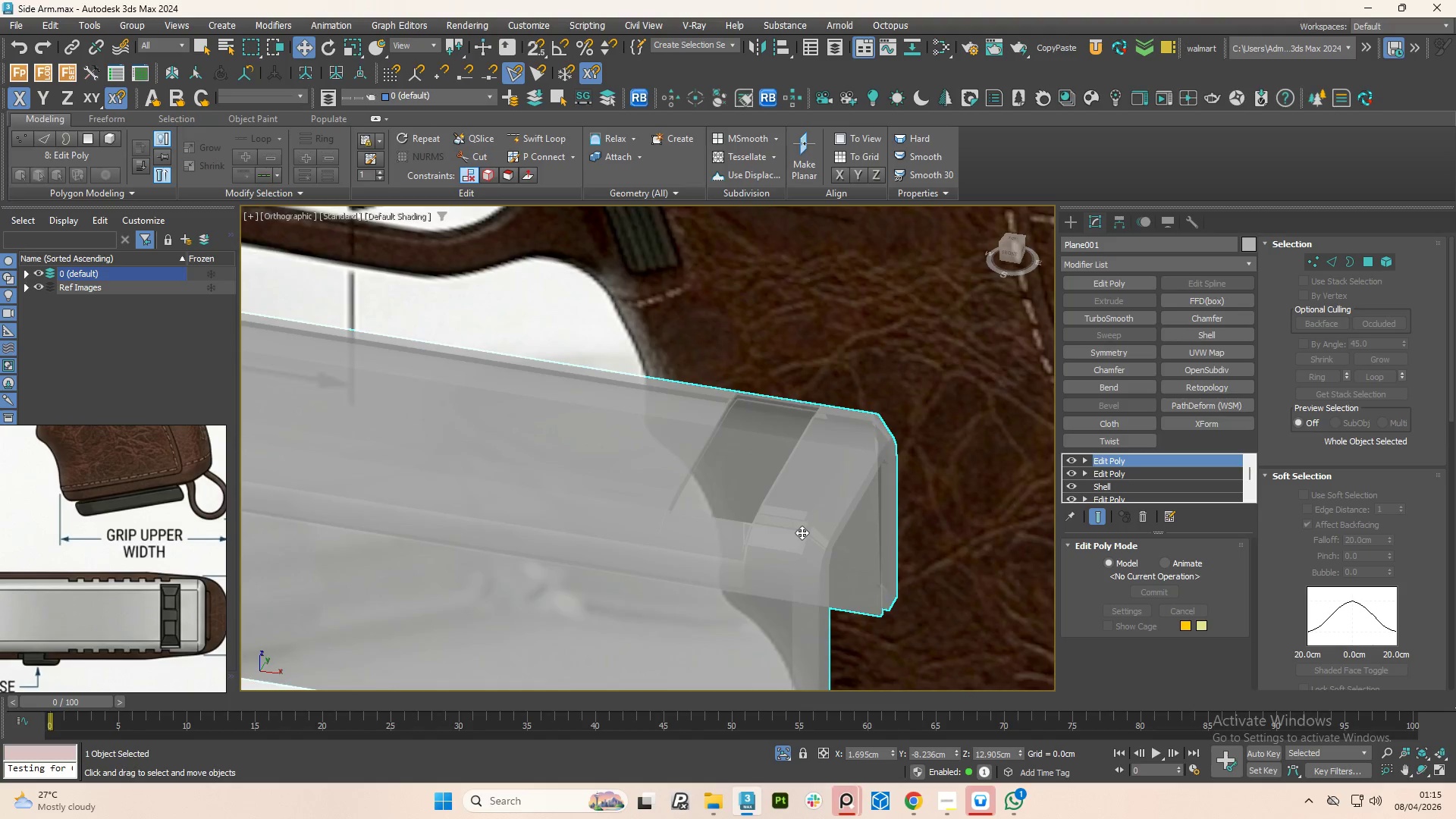 
scroll: coordinate [802, 532], scroll_direction: up, amount: 1.0
 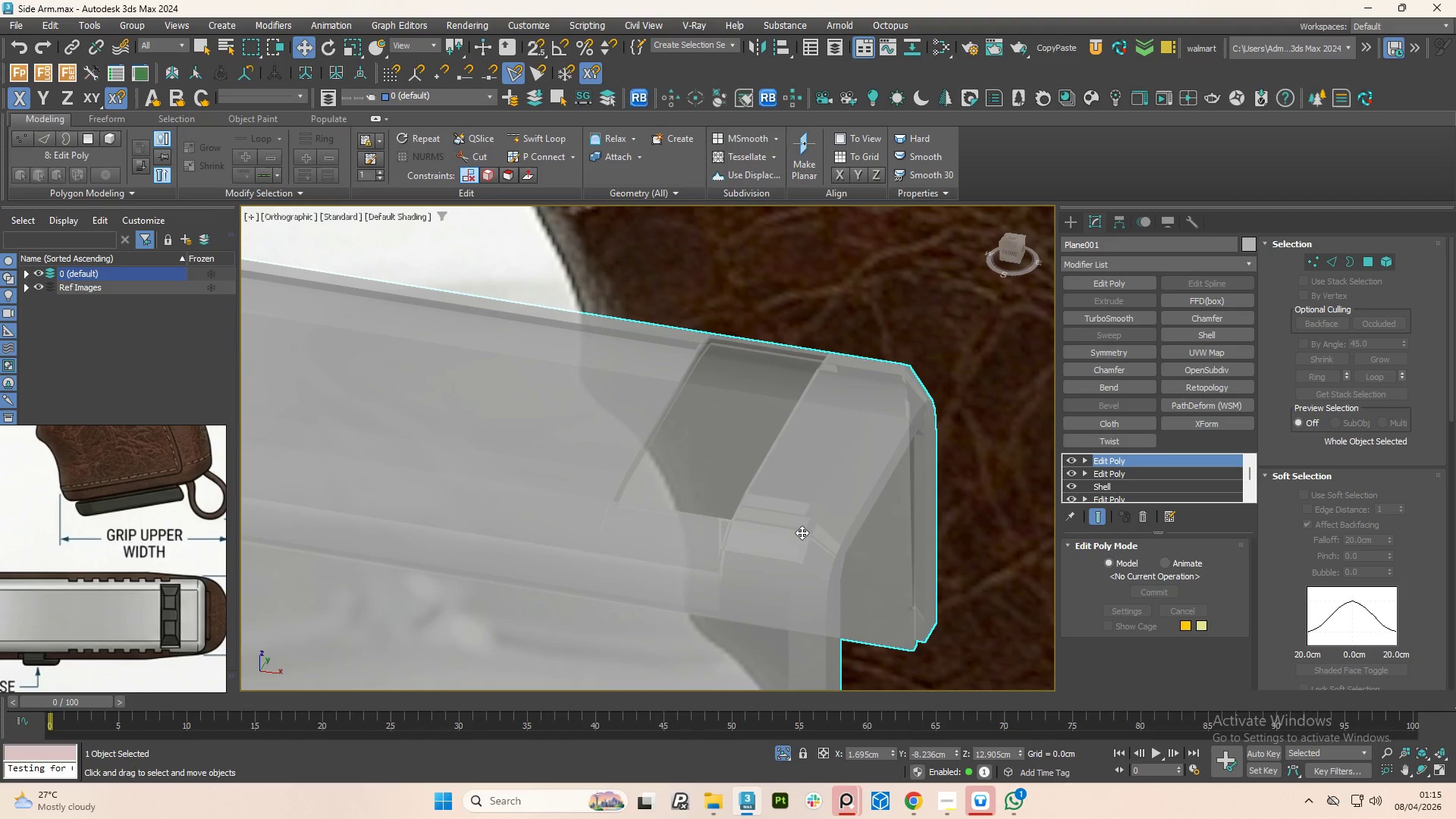 
key(F3)
 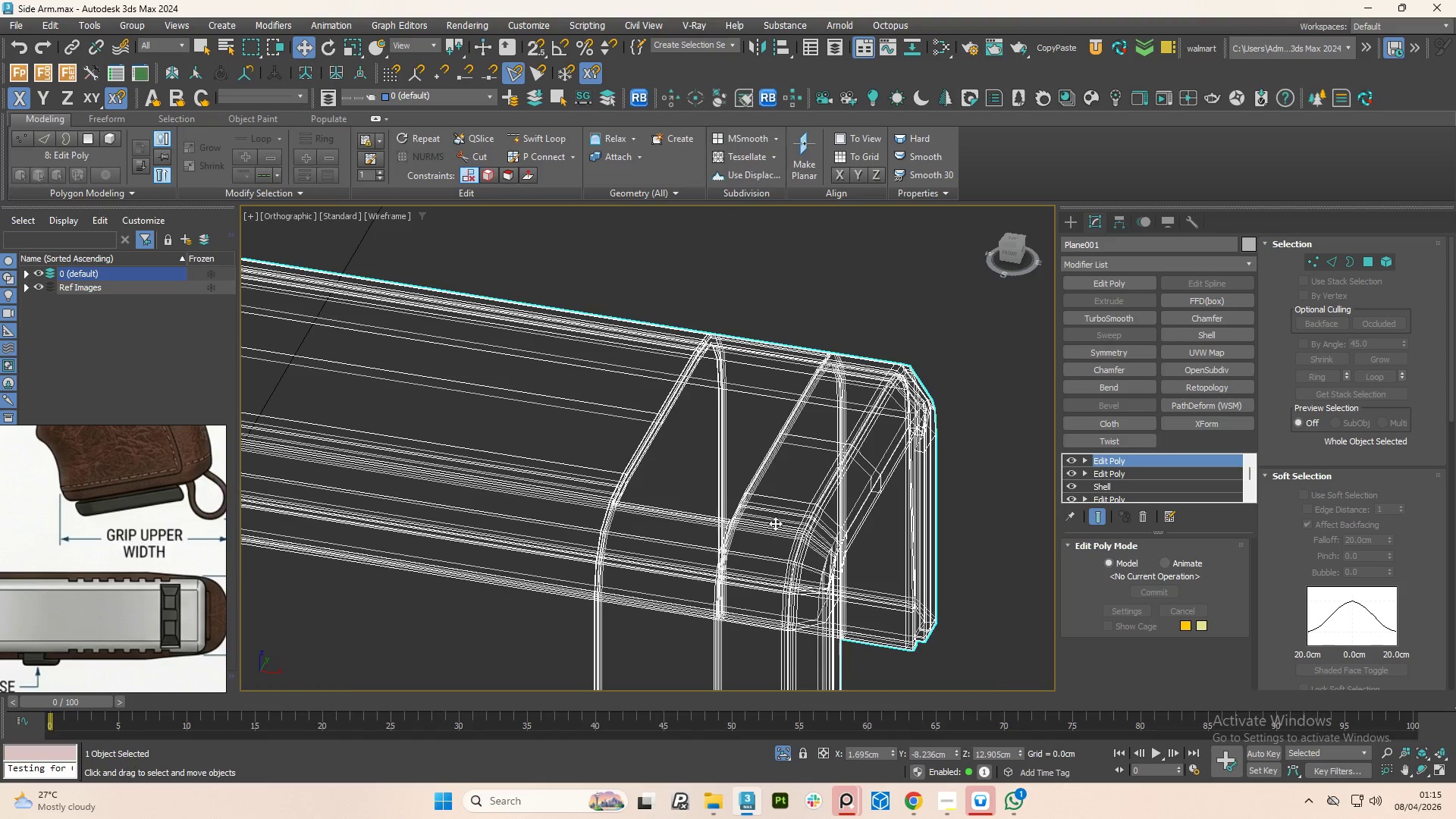 
key(F3)
 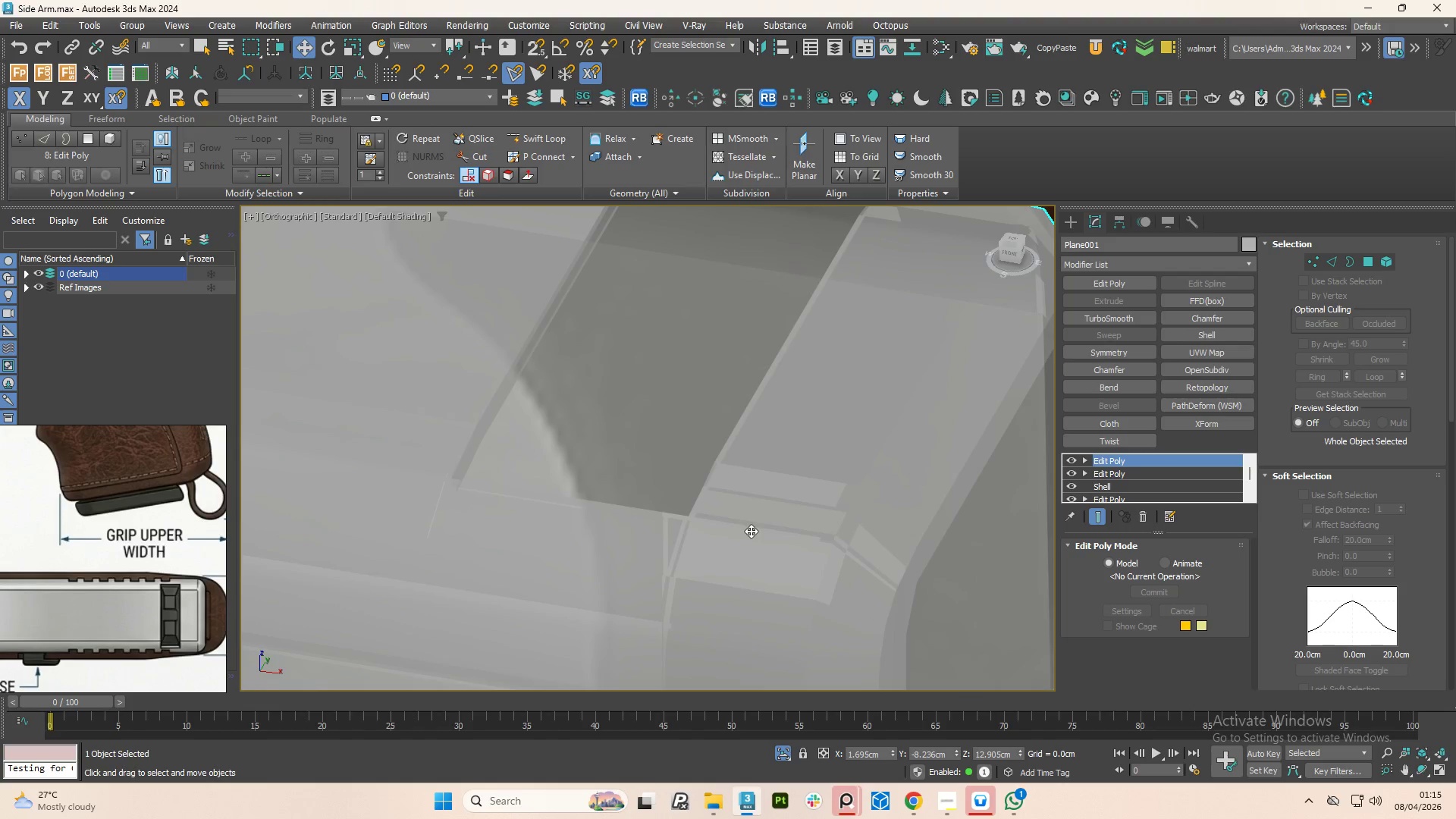 
scroll: coordinate [774, 523], scroll_direction: up, amount: 2.0
 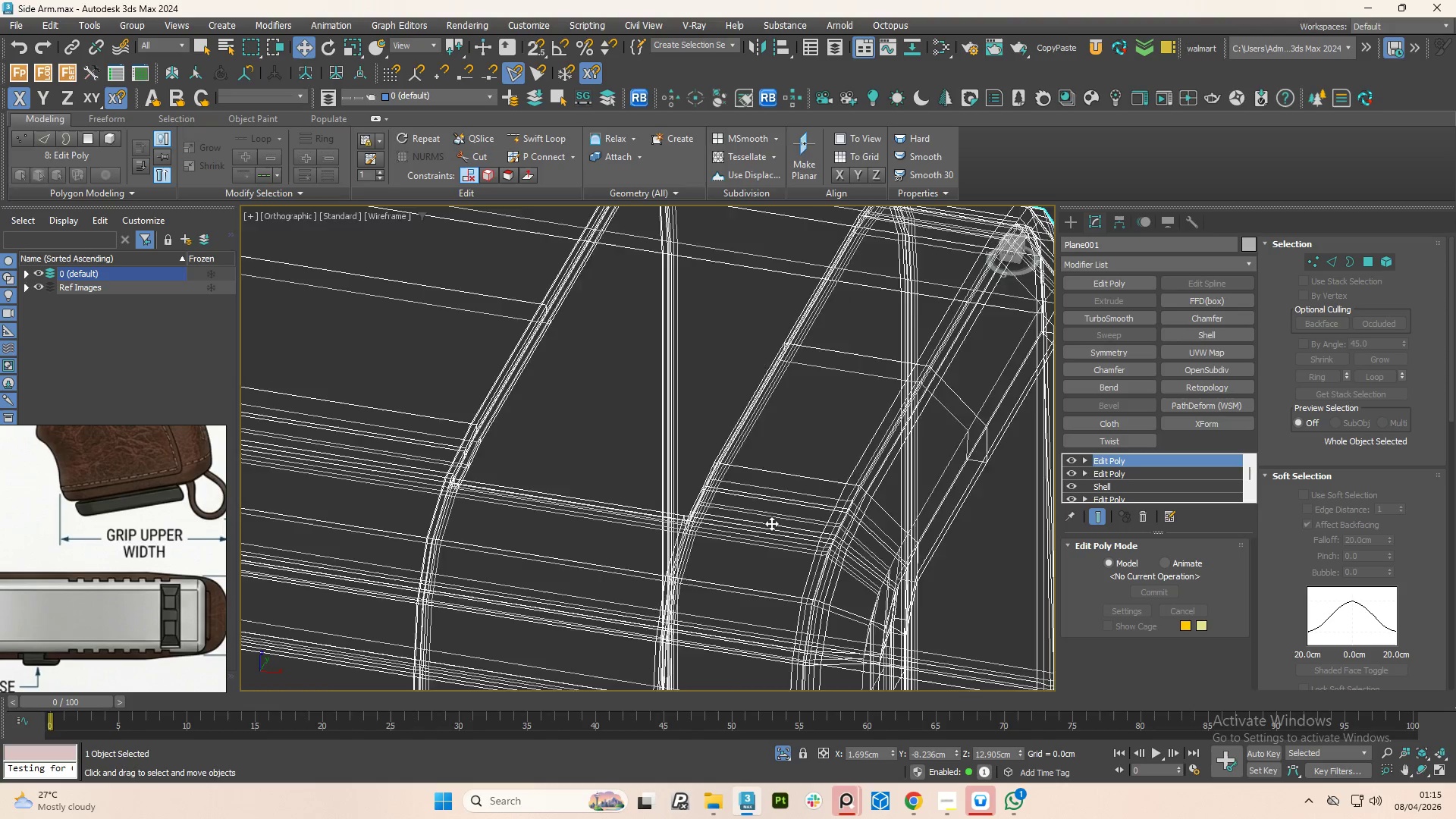 
key(F3)
 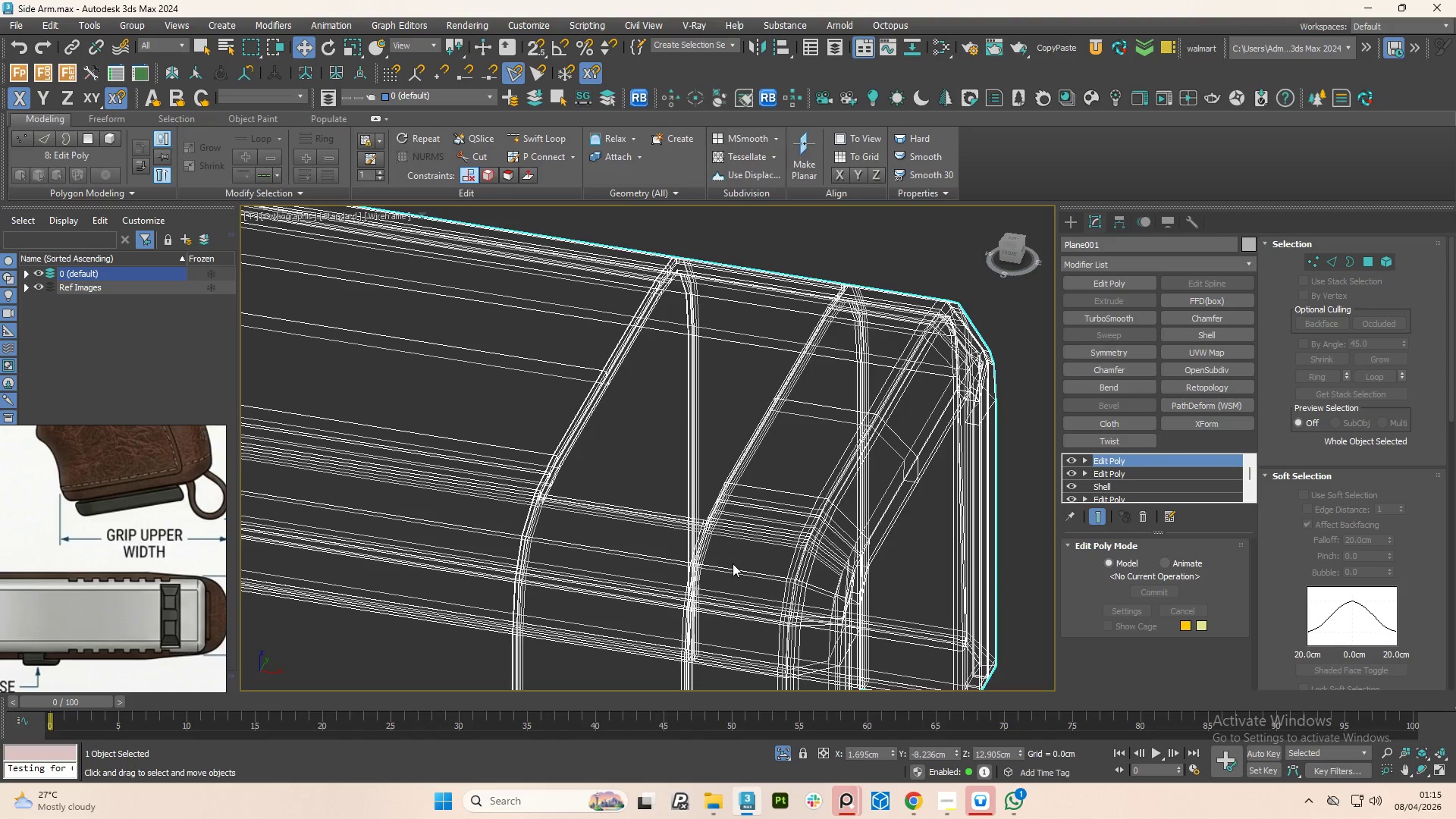 
scroll: coordinate [733, 563], scroll_direction: down, amount: 3.0
 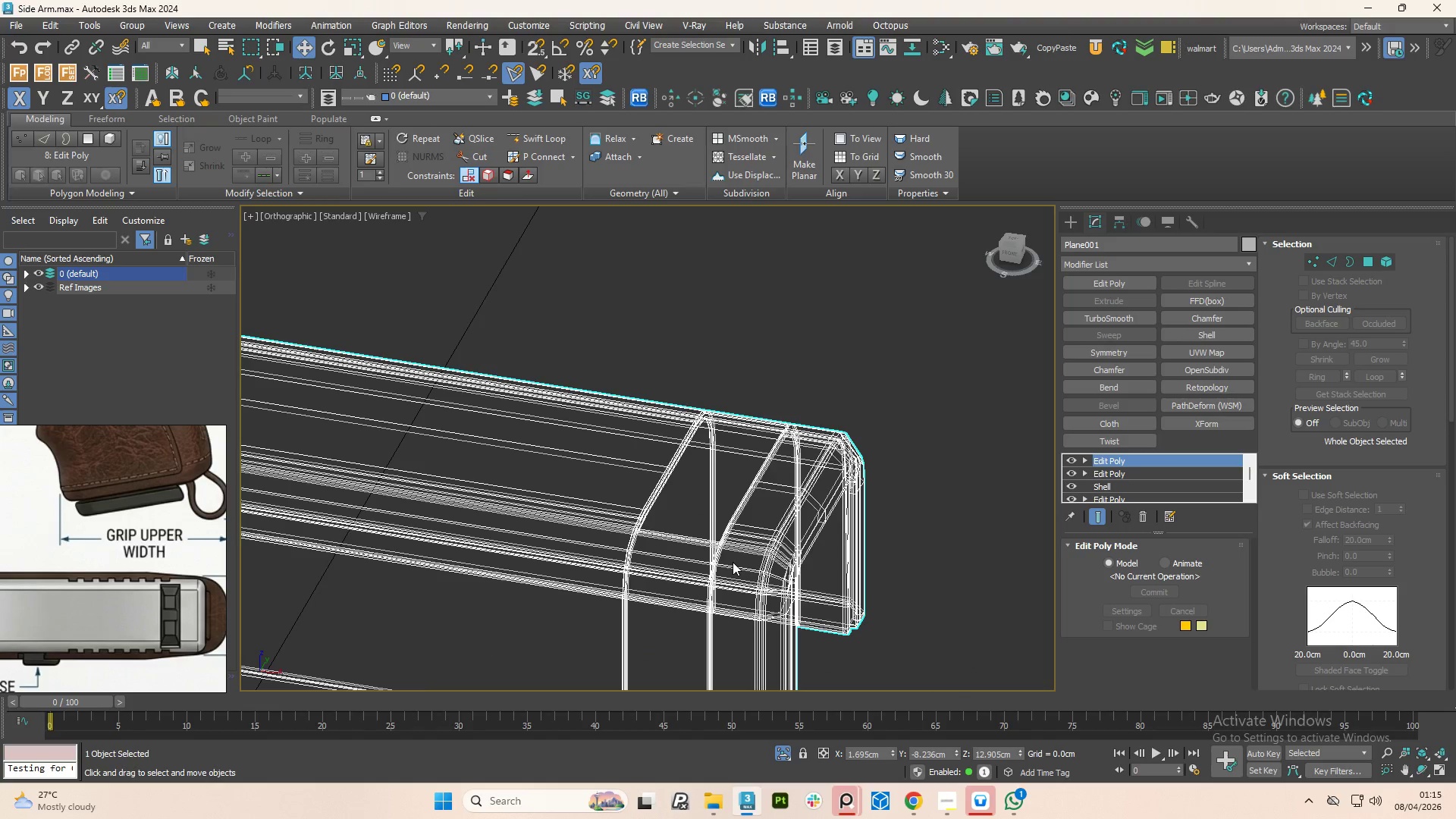 
hold_key(key=AltLeft, duration=0.62)
 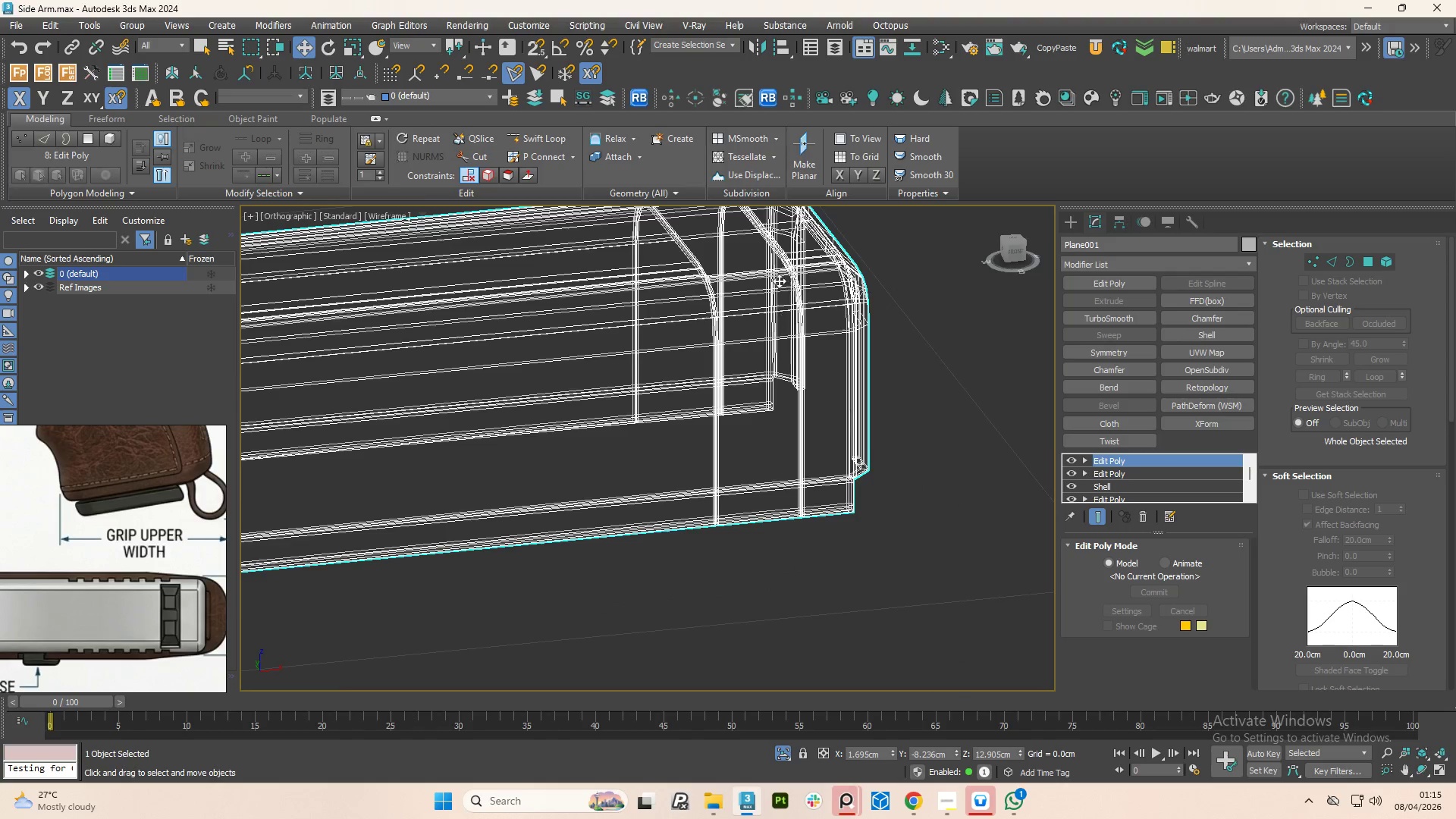 
scroll: coordinate [853, 275], scroll_direction: up, amount: 8.0
 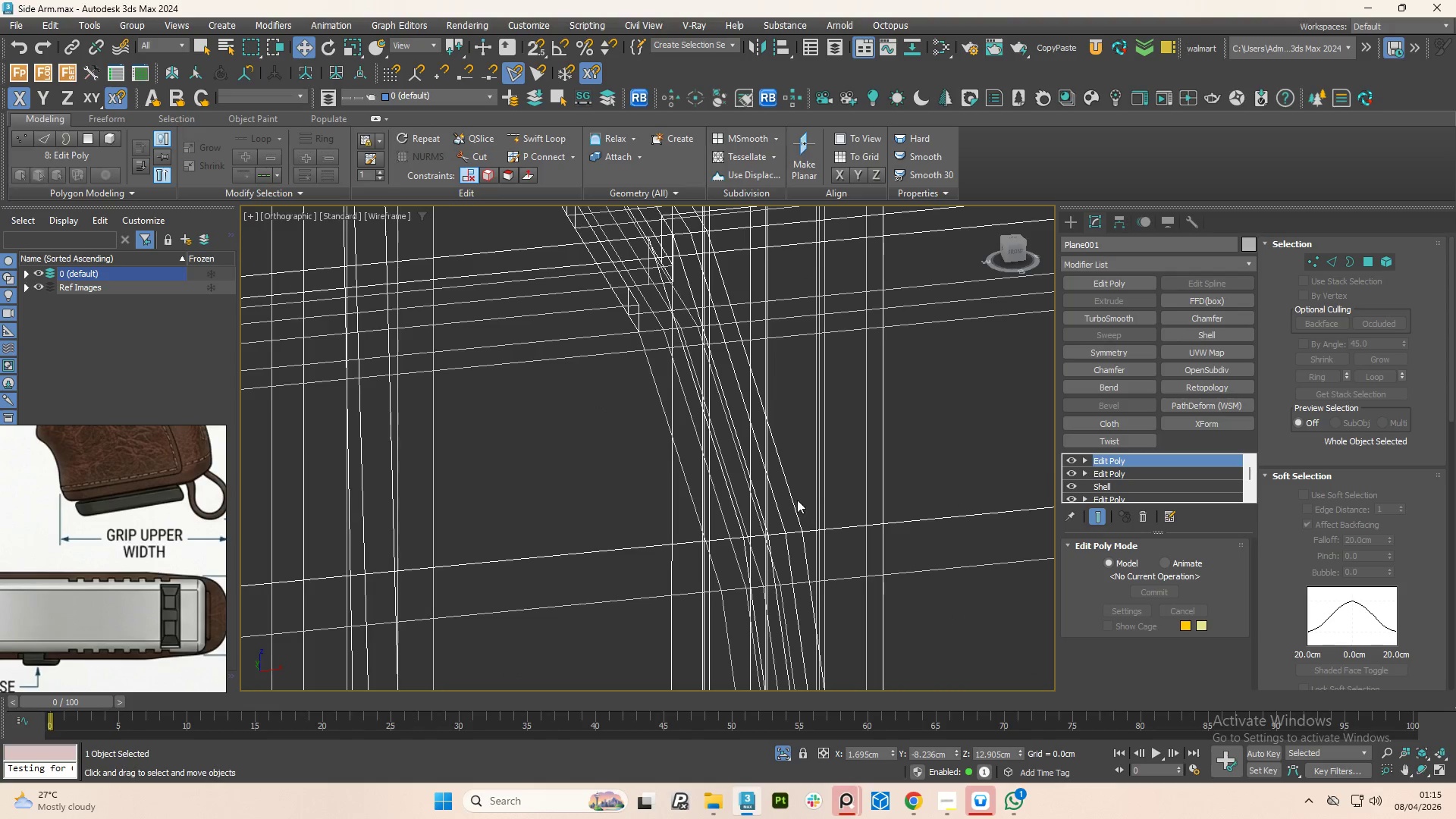 
scroll: coordinate [780, 495], scroll_direction: down, amount: 7.0
 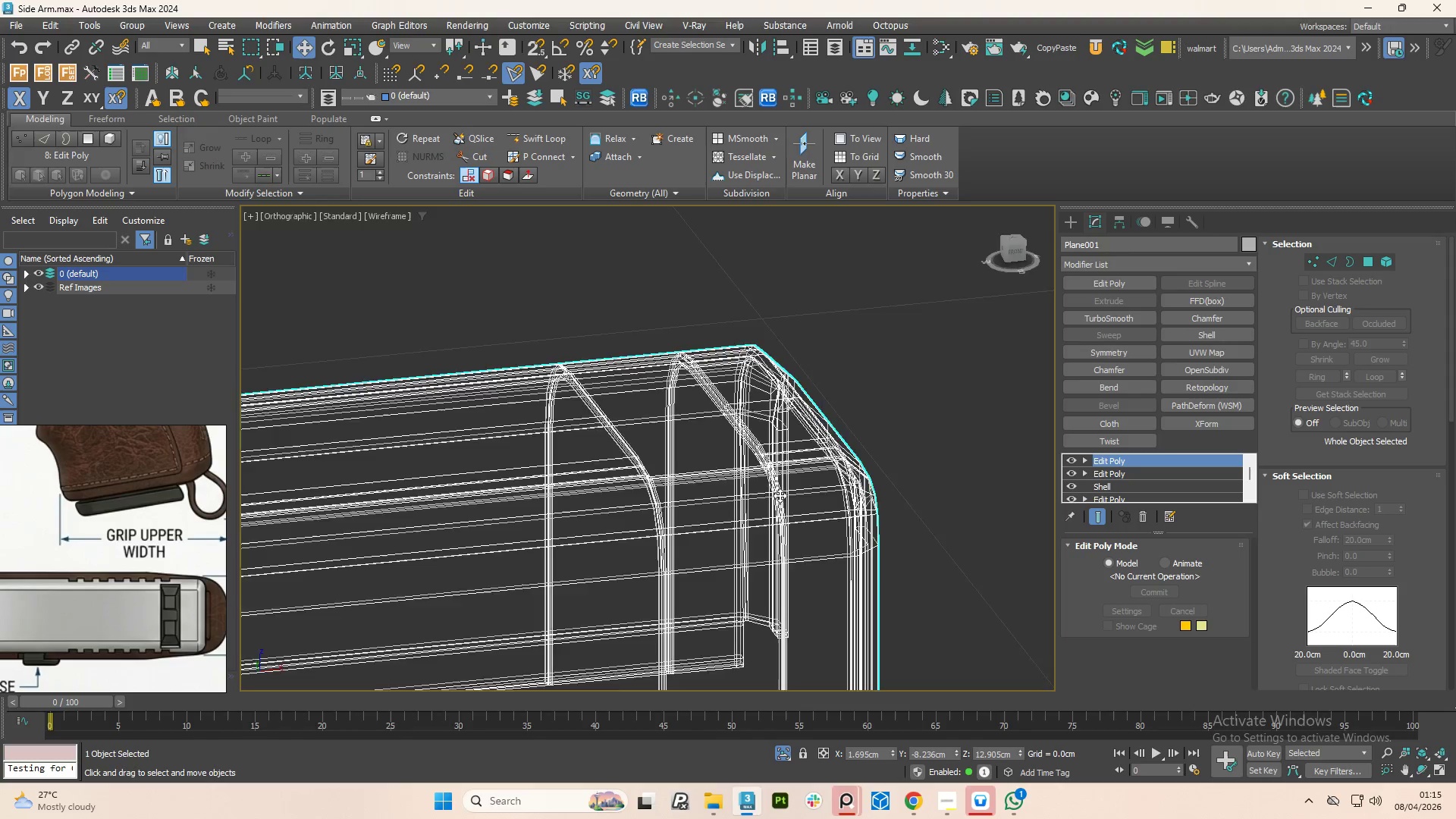 
key(F3)
 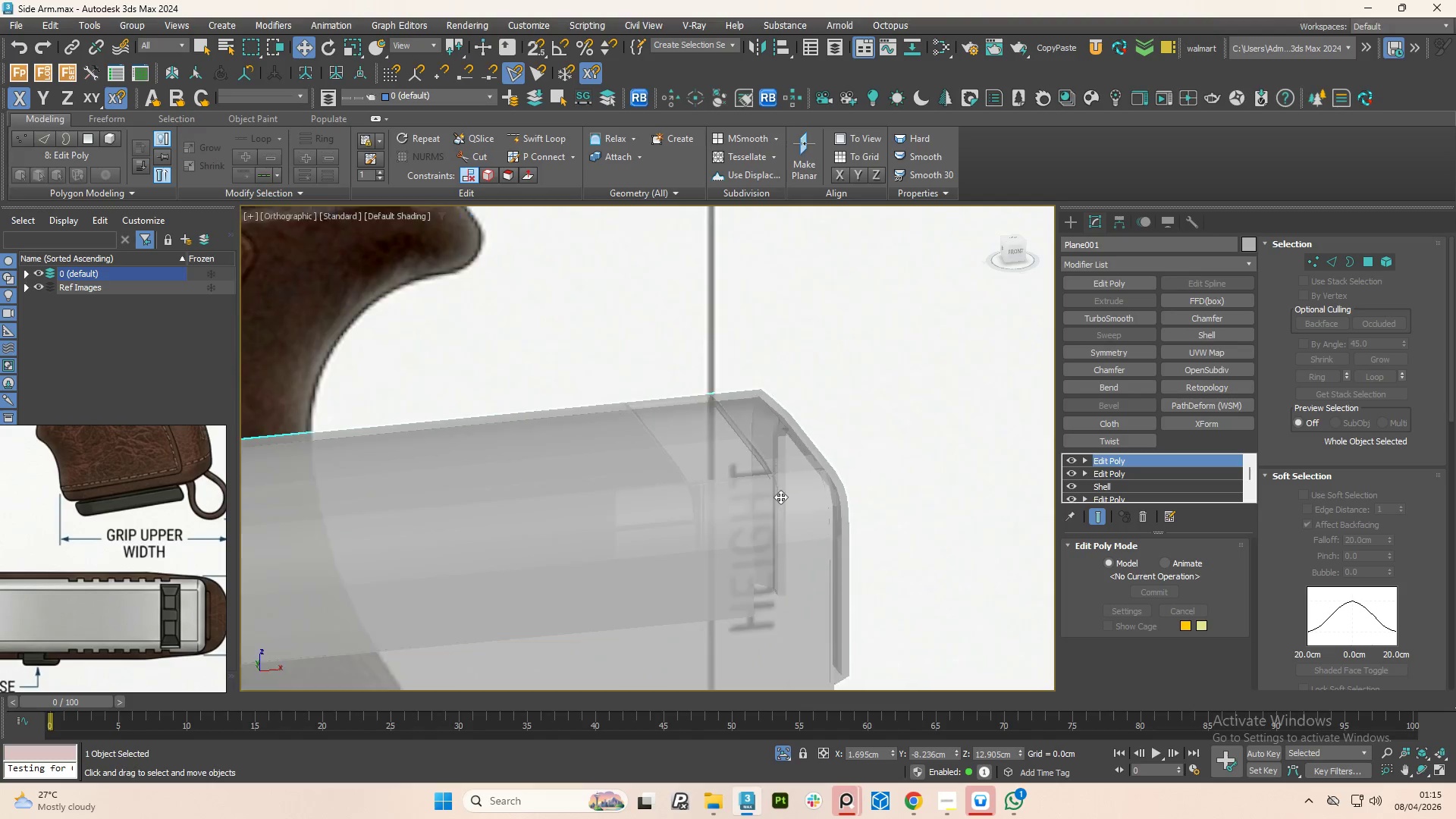 
hold_key(key=AltLeft, duration=1.14)
 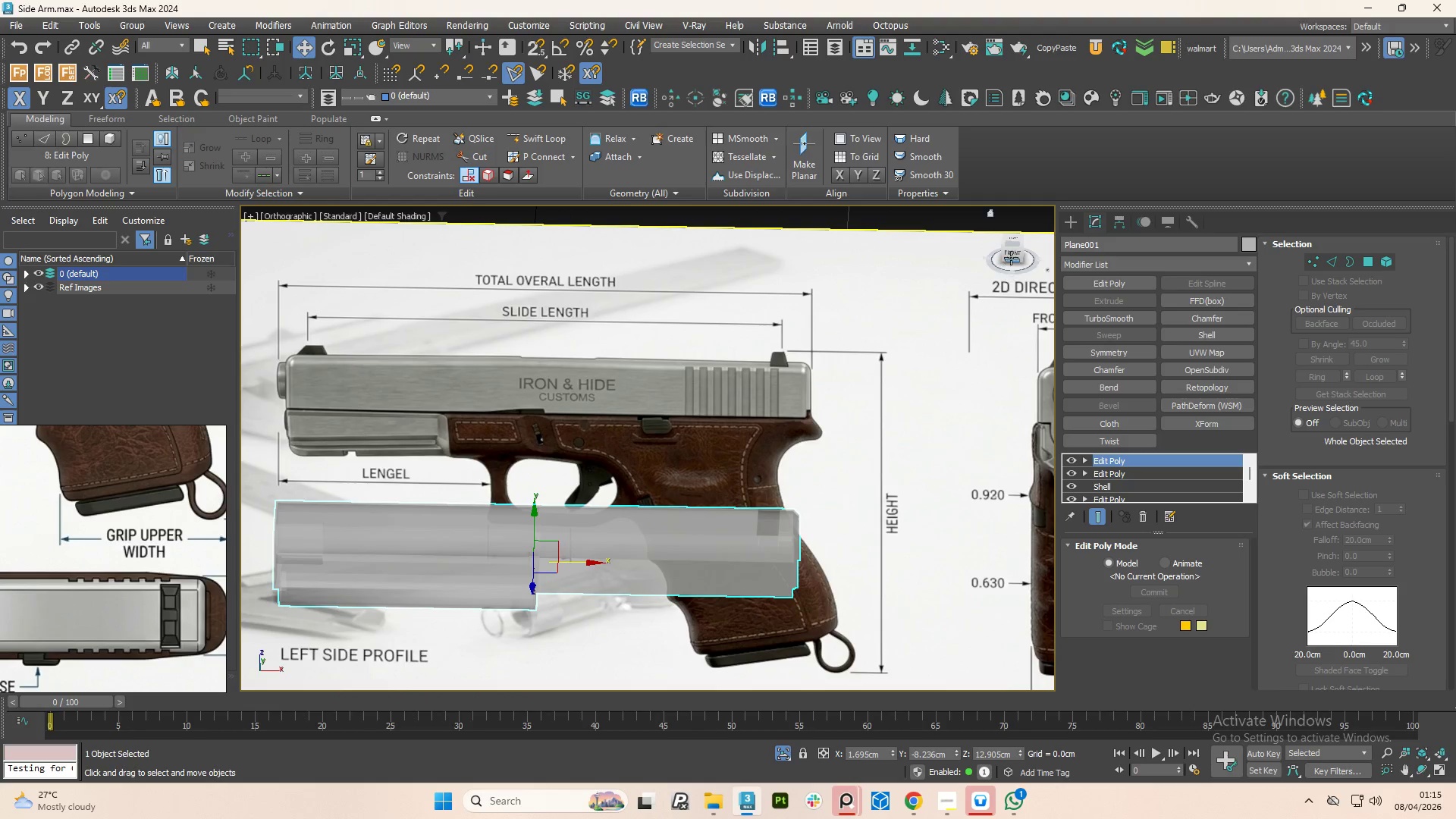 
scroll: coordinate [780, 522], scroll_direction: down, amount: 5.0
 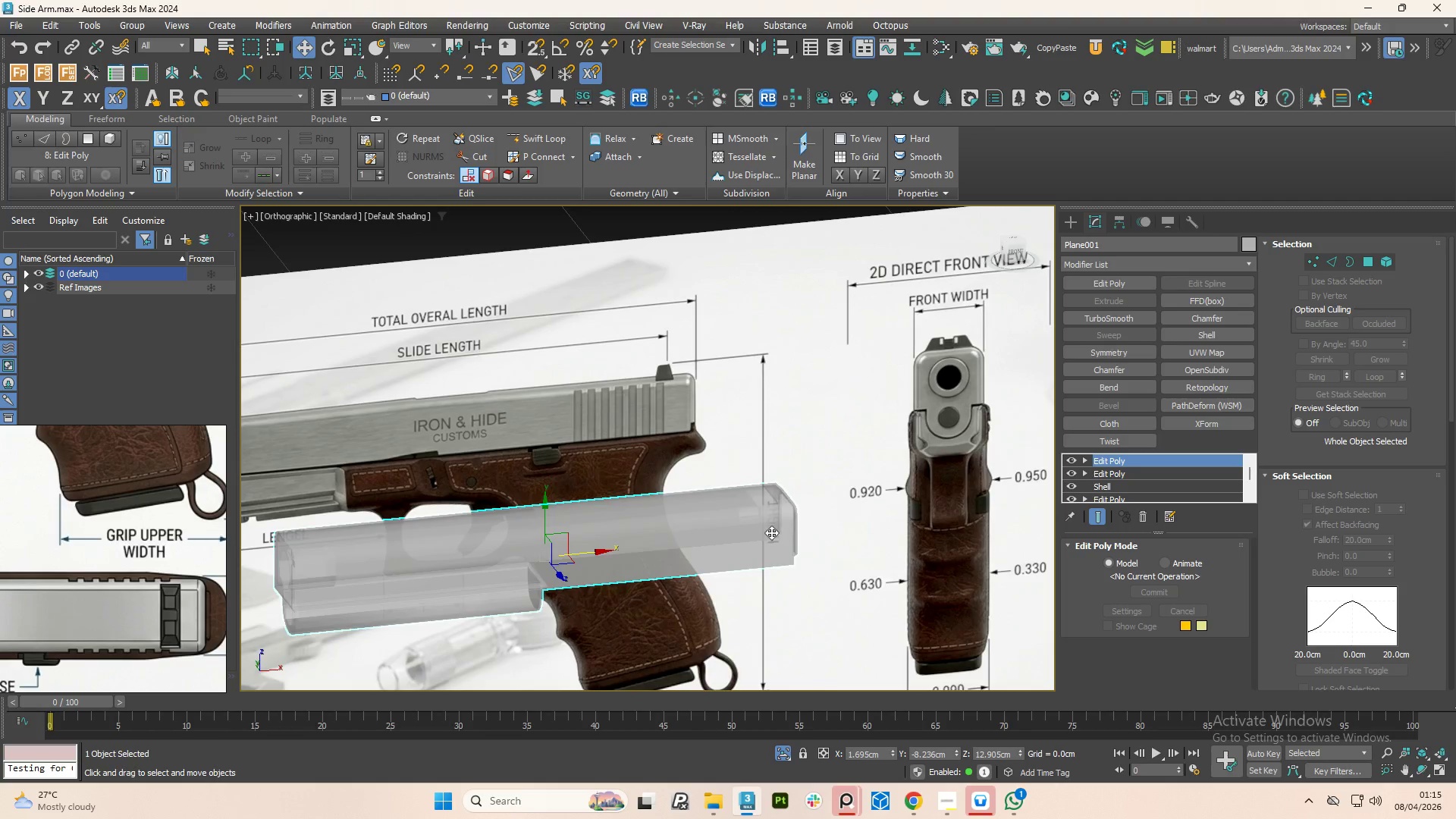 
left_click([1014, 253])
 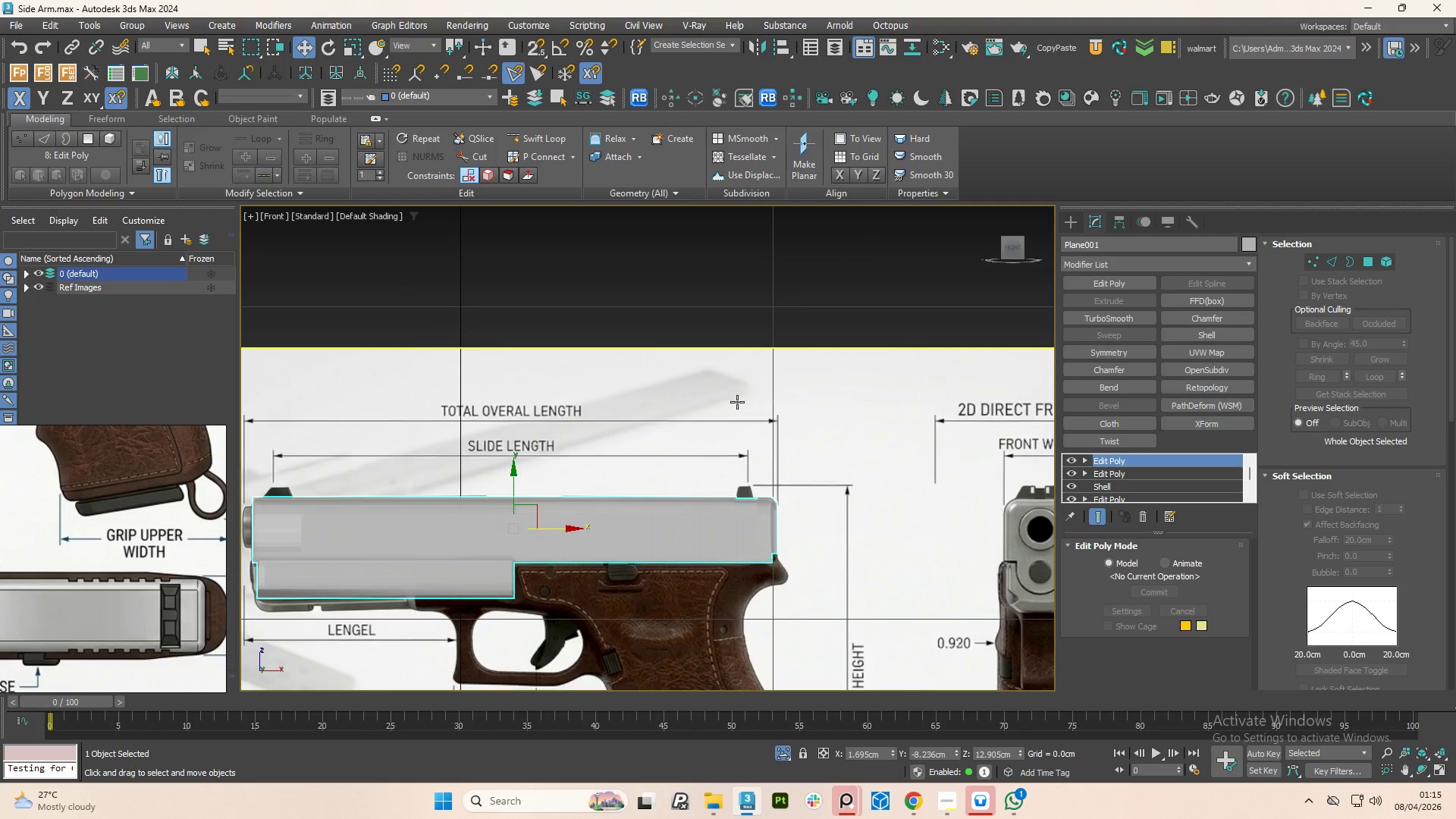 
scroll: coordinate [741, 526], scroll_direction: up, amount: 4.0
 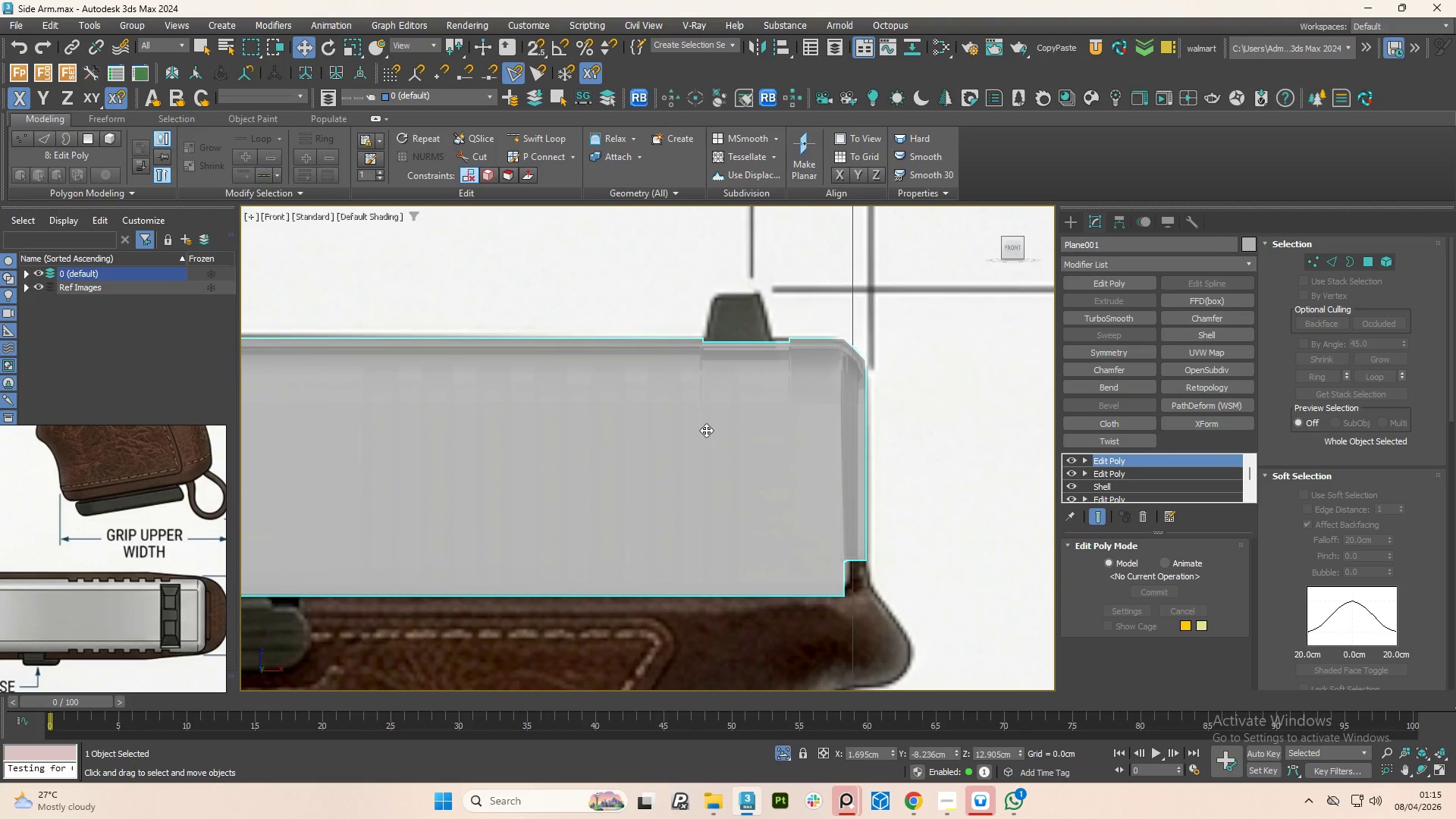 
key(Alt+1)
 